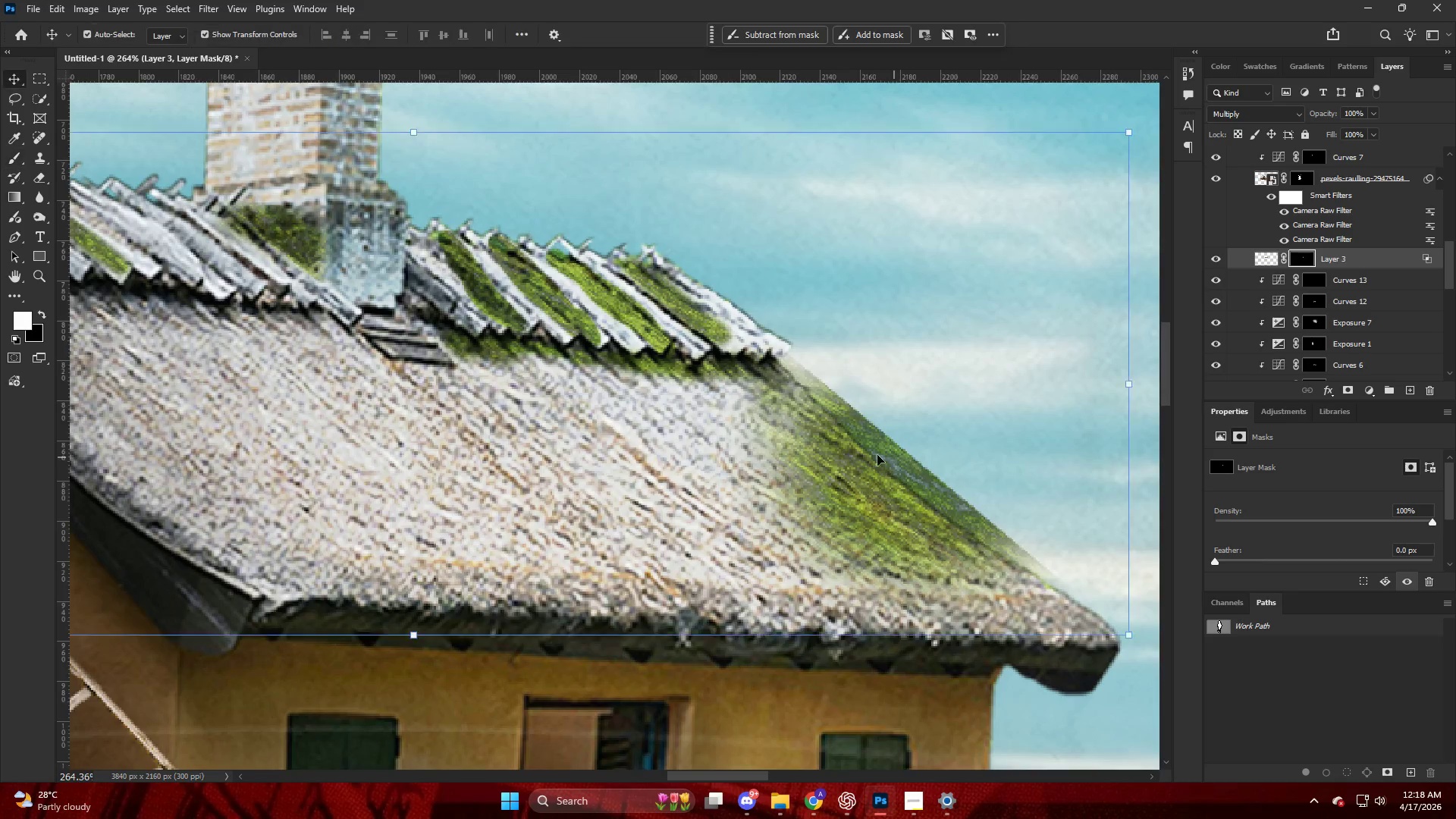 
left_click([877, 455])
 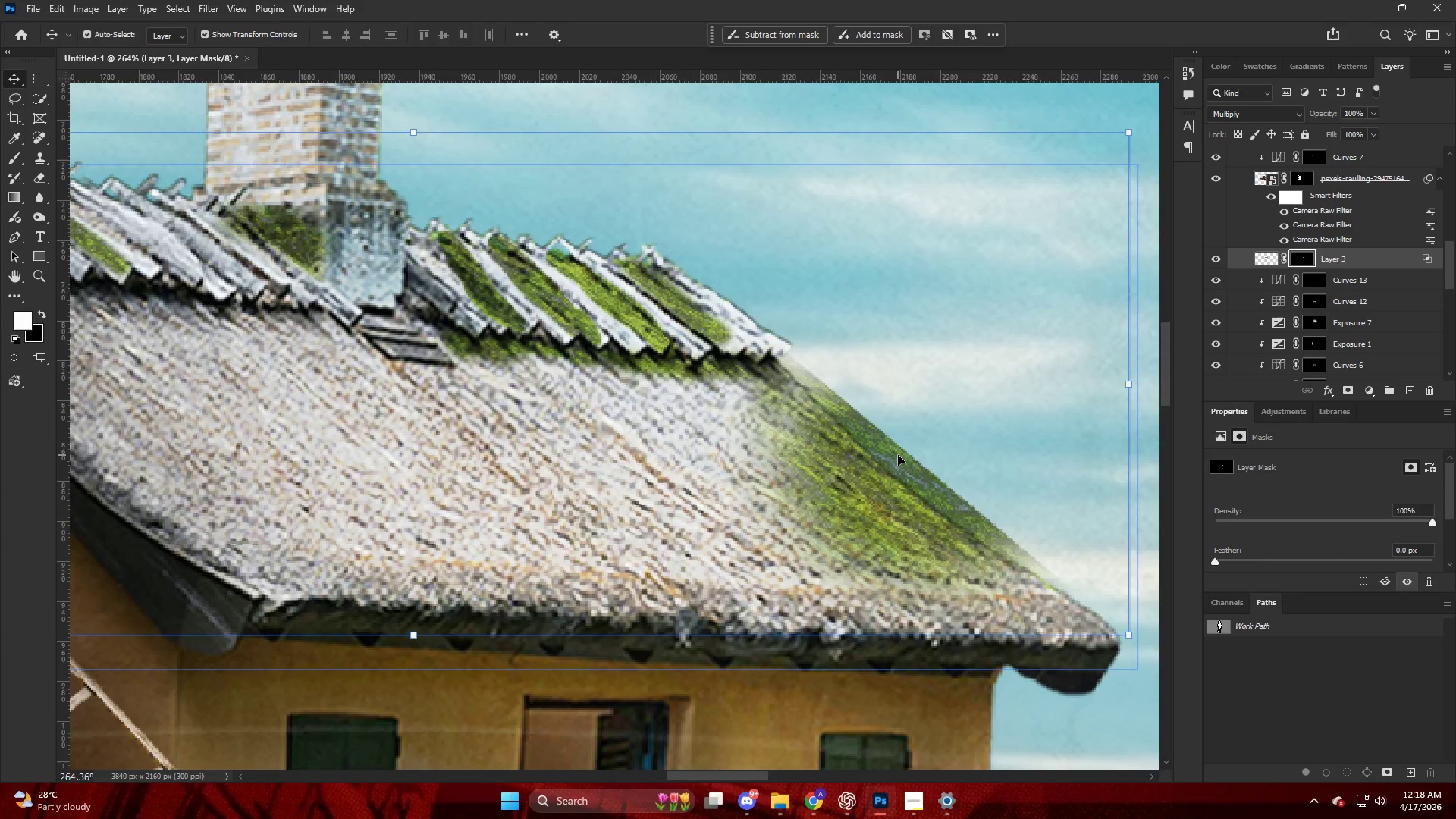 
scroll: coordinate [974, 458], scroll_direction: down, amount: 7.0
 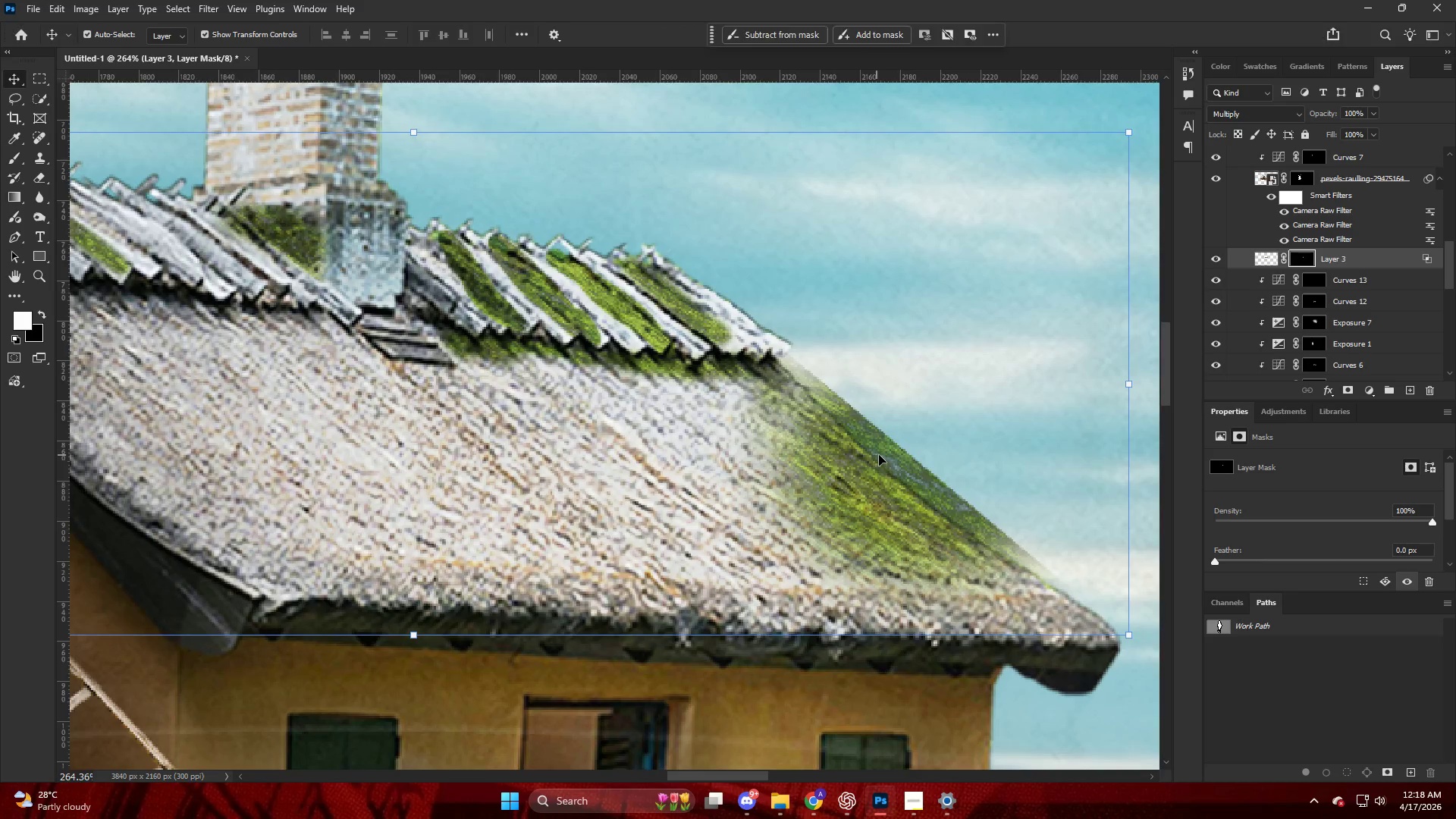 
key(Control+T)
 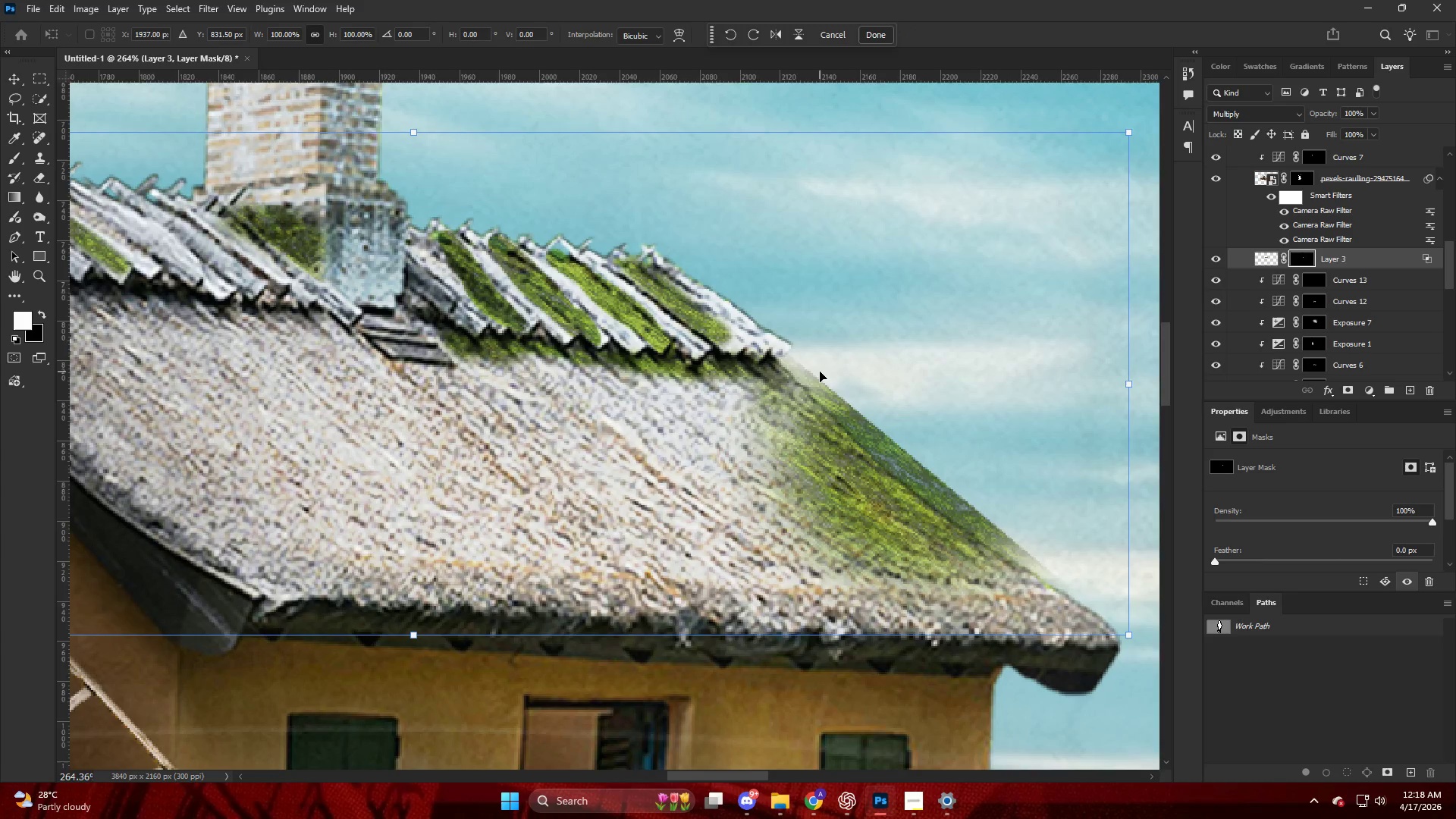 
right_click([820, 372])
 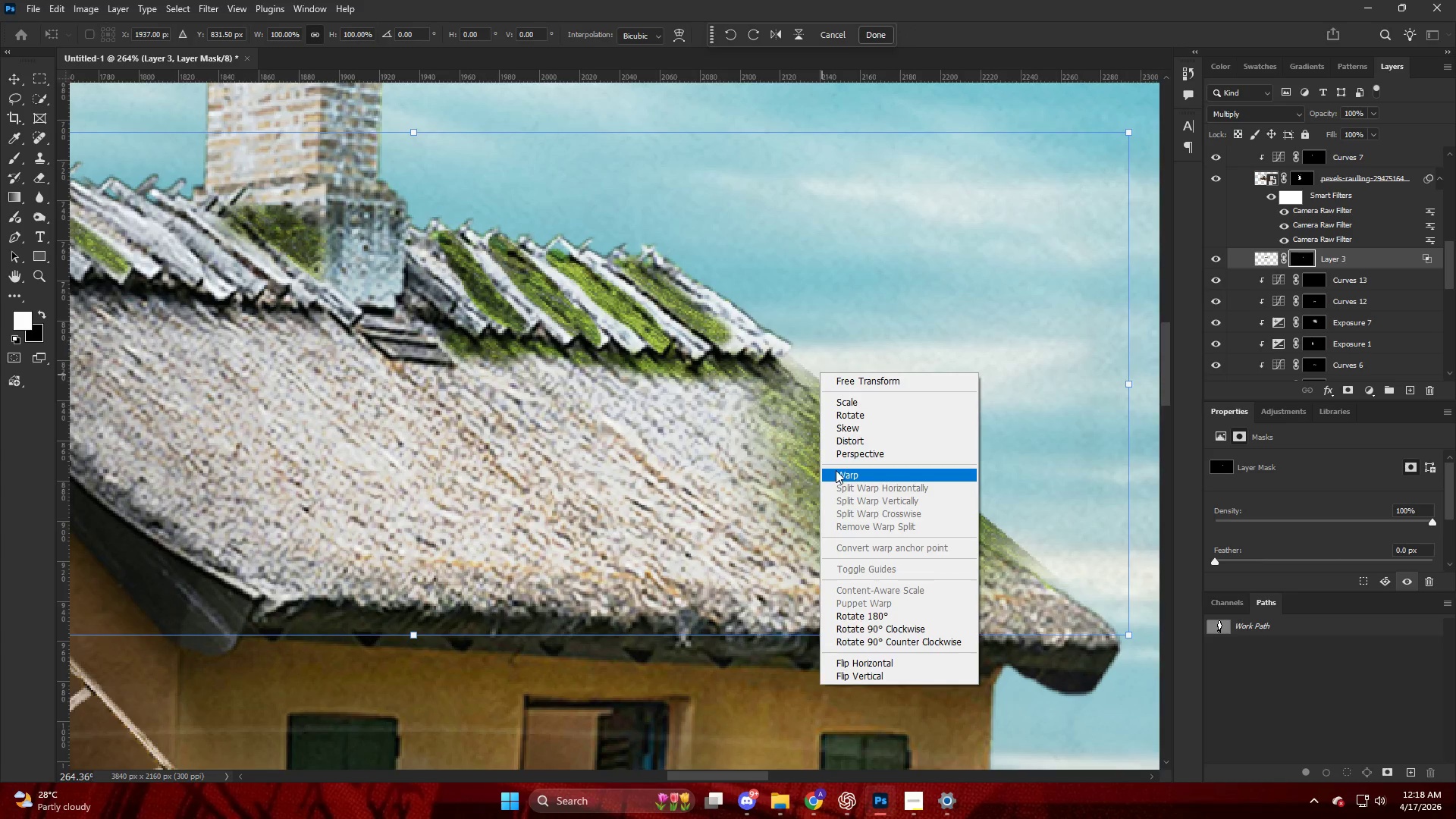 
left_click([839, 474])
 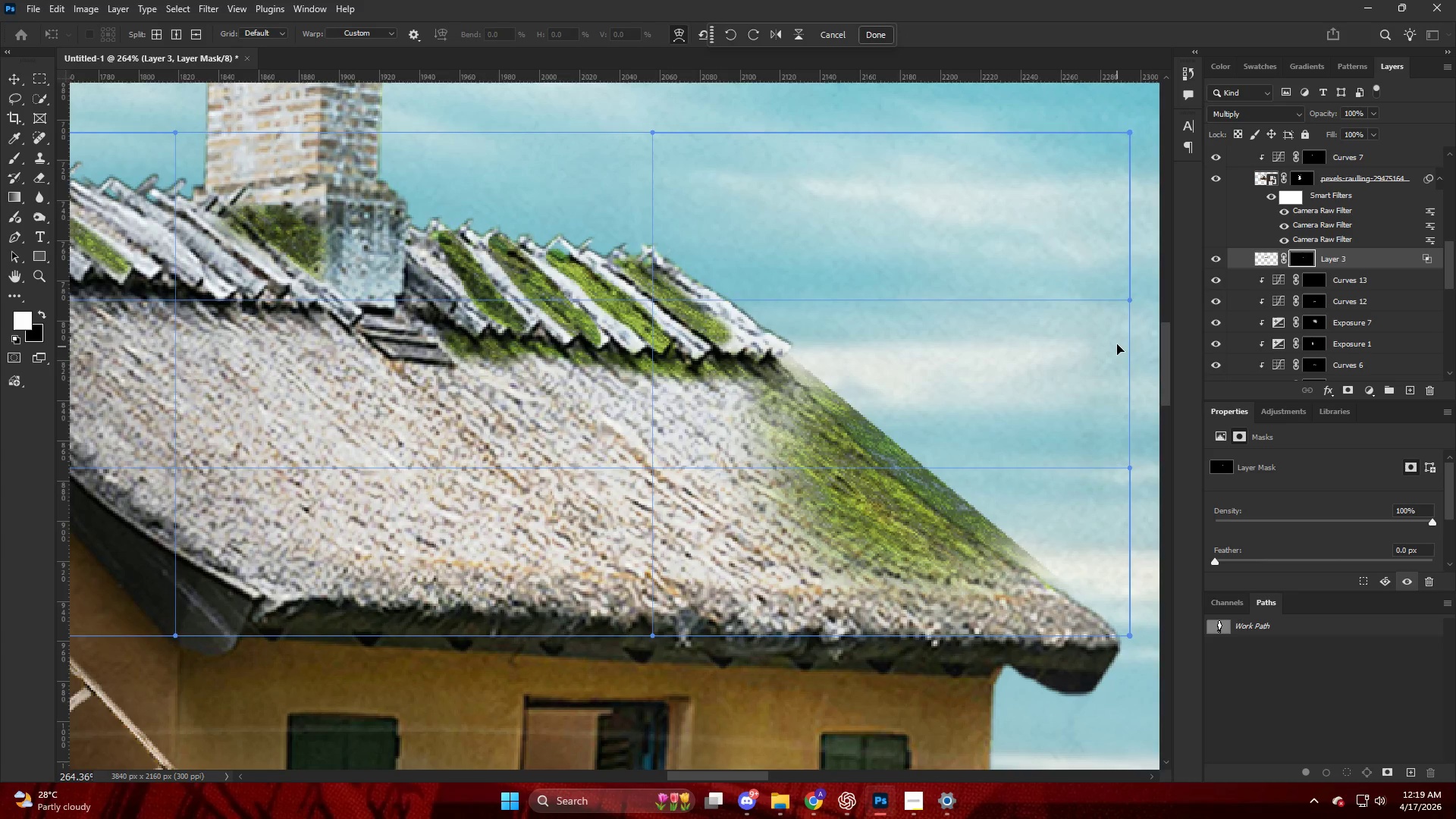 
left_click_drag(start_coordinate=[1110, 344], to_coordinate=[1104, 348])
 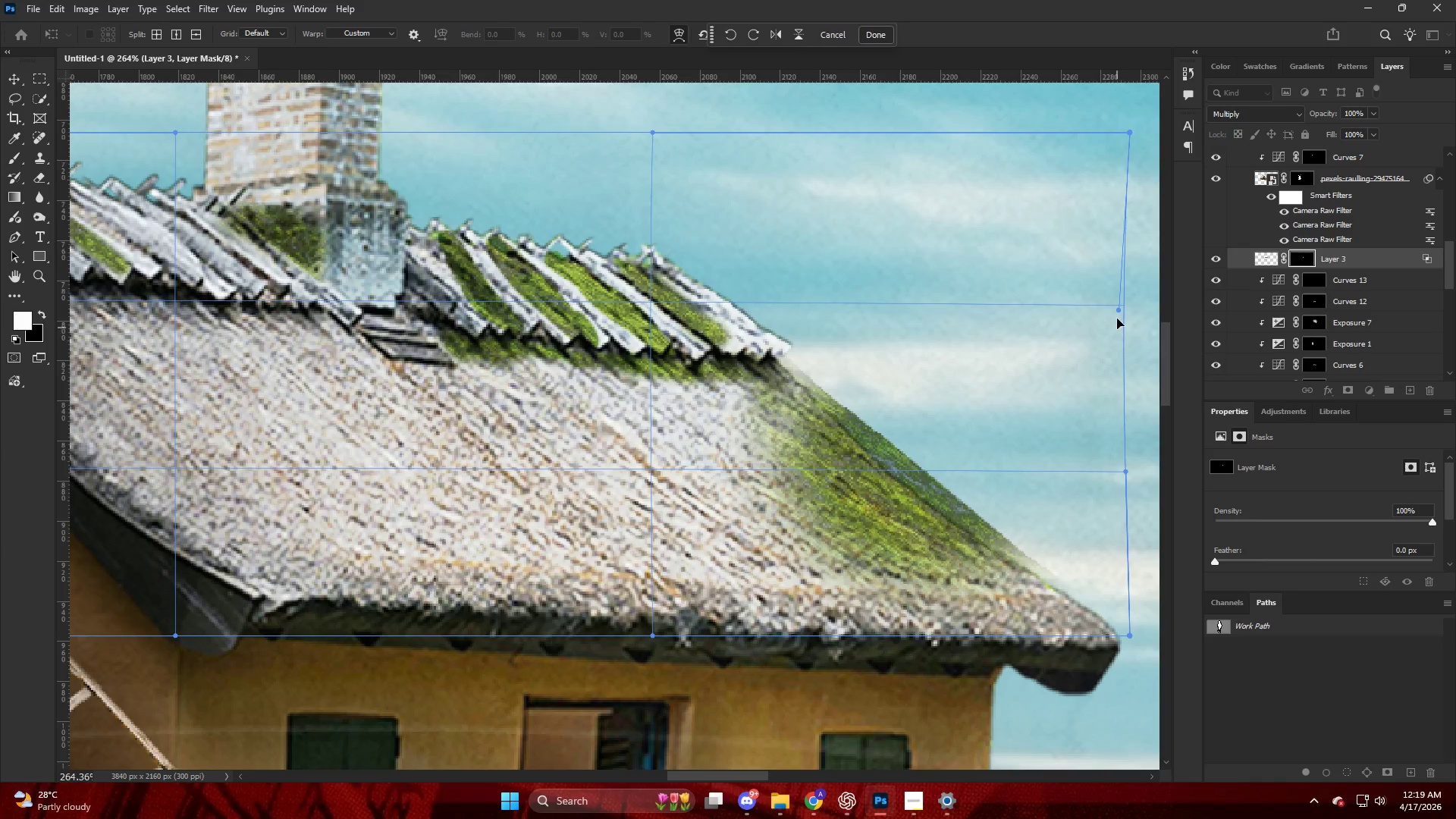 
left_click_drag(start_coordinate=[1118, 316], to_coordinate=[1078, 378])
 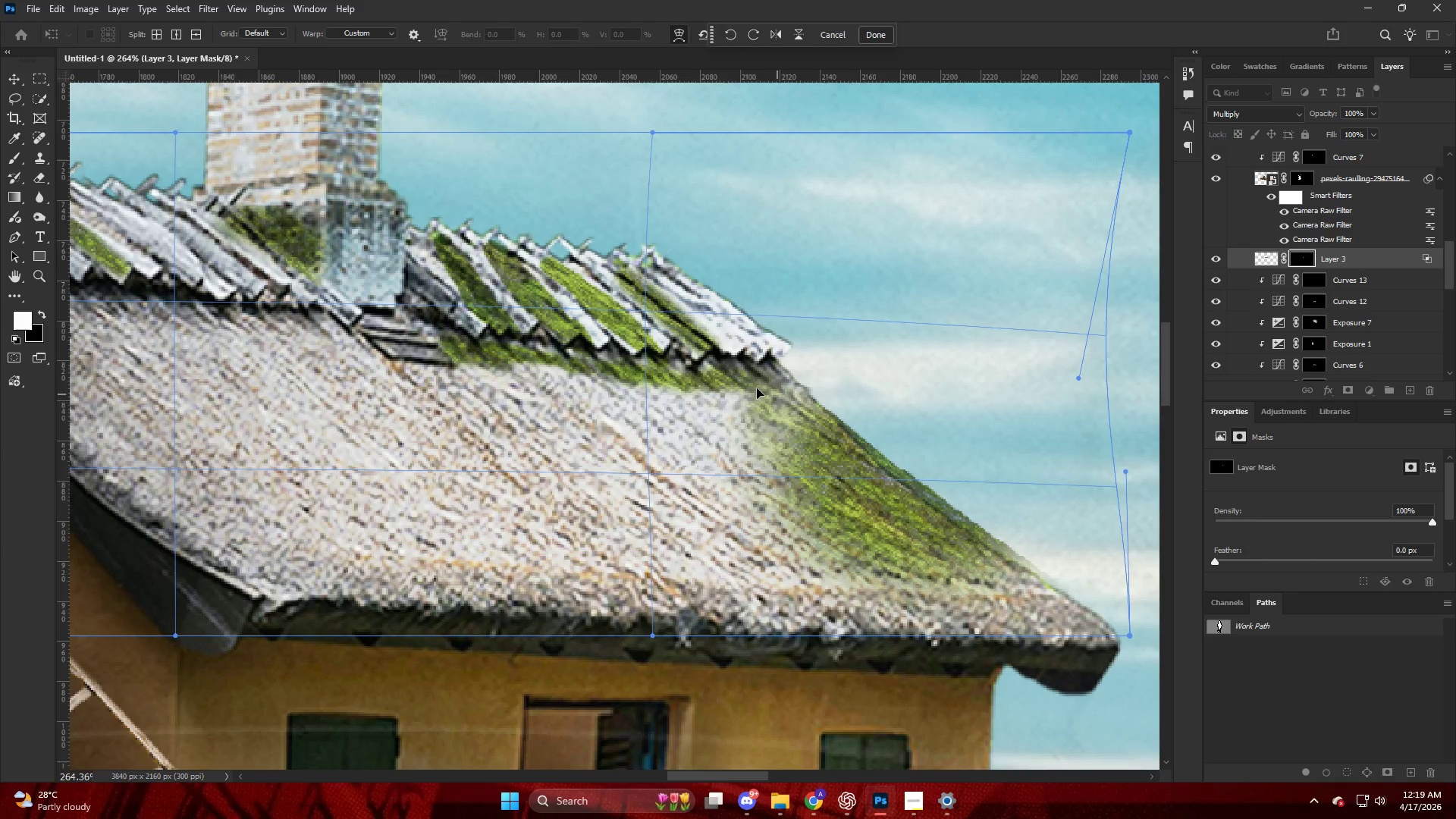 
left_click_drag(start_coordinate=[744, 378], to_coordinate=[741, 369])
 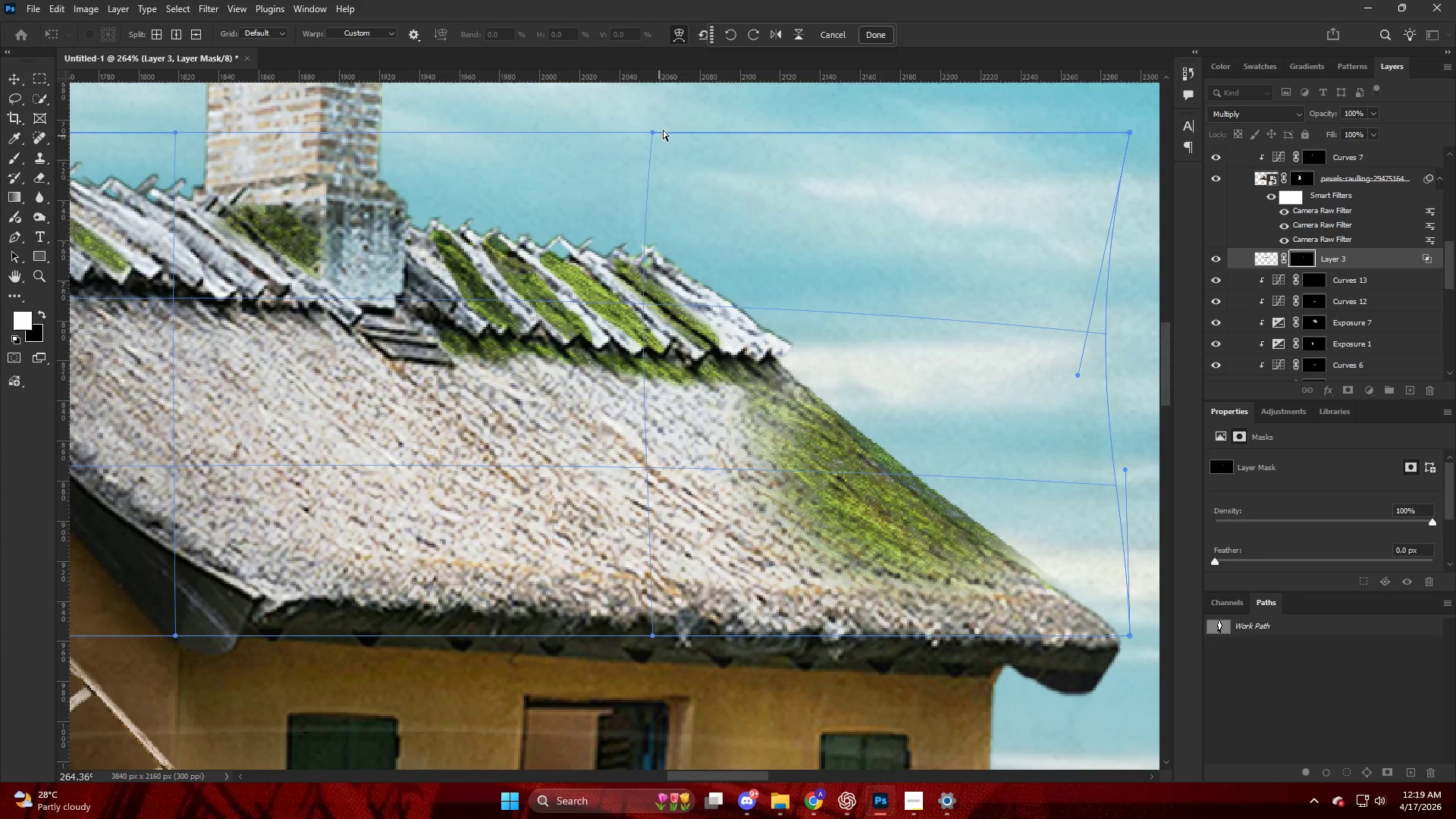 
left_click_drag(start_coordinate=[663, 126], to_coordinate=[681, 123])
 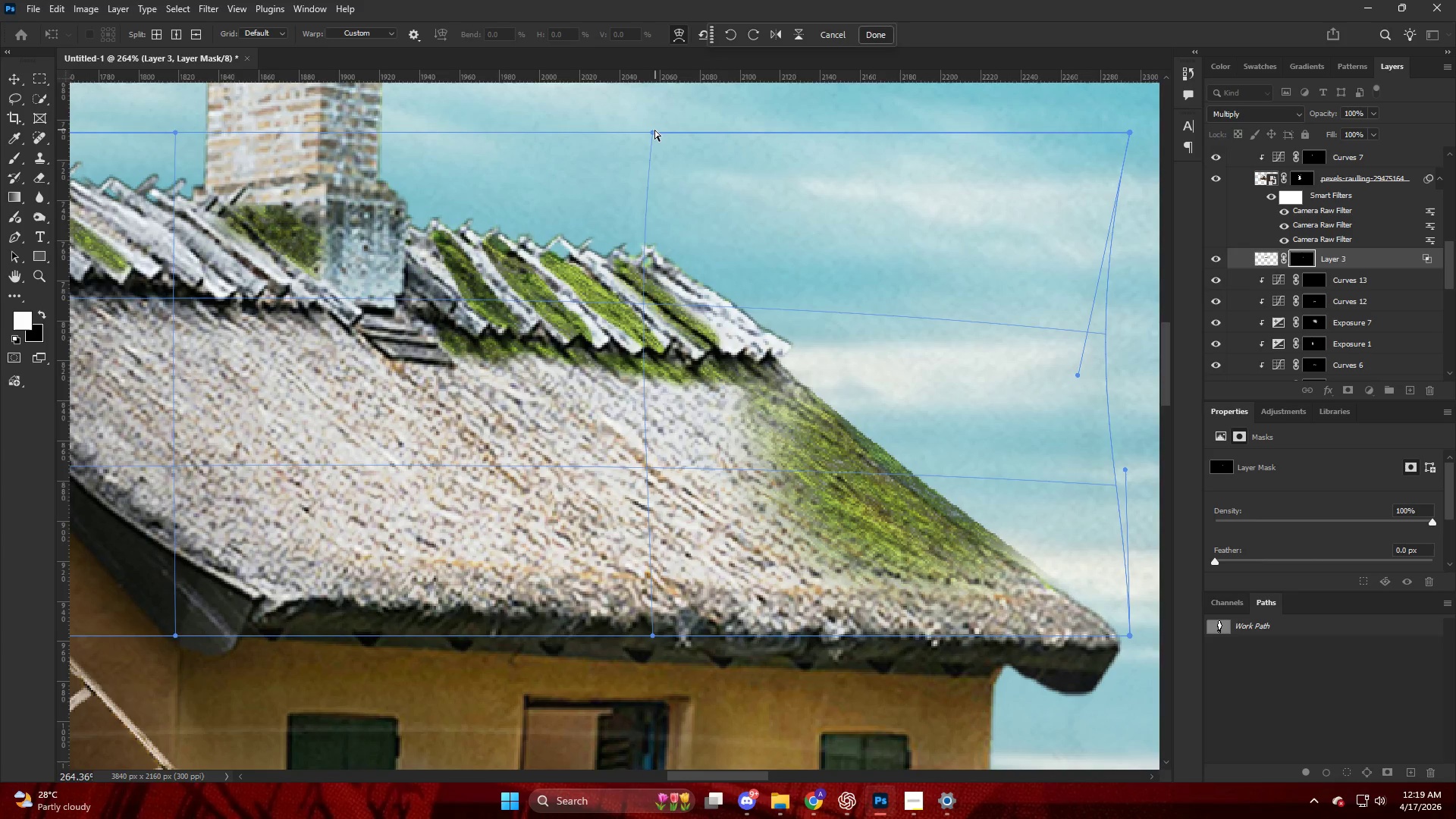 
left_click_drag(start_coordinate=[654, 130], to_coordinate=[704, 129])
 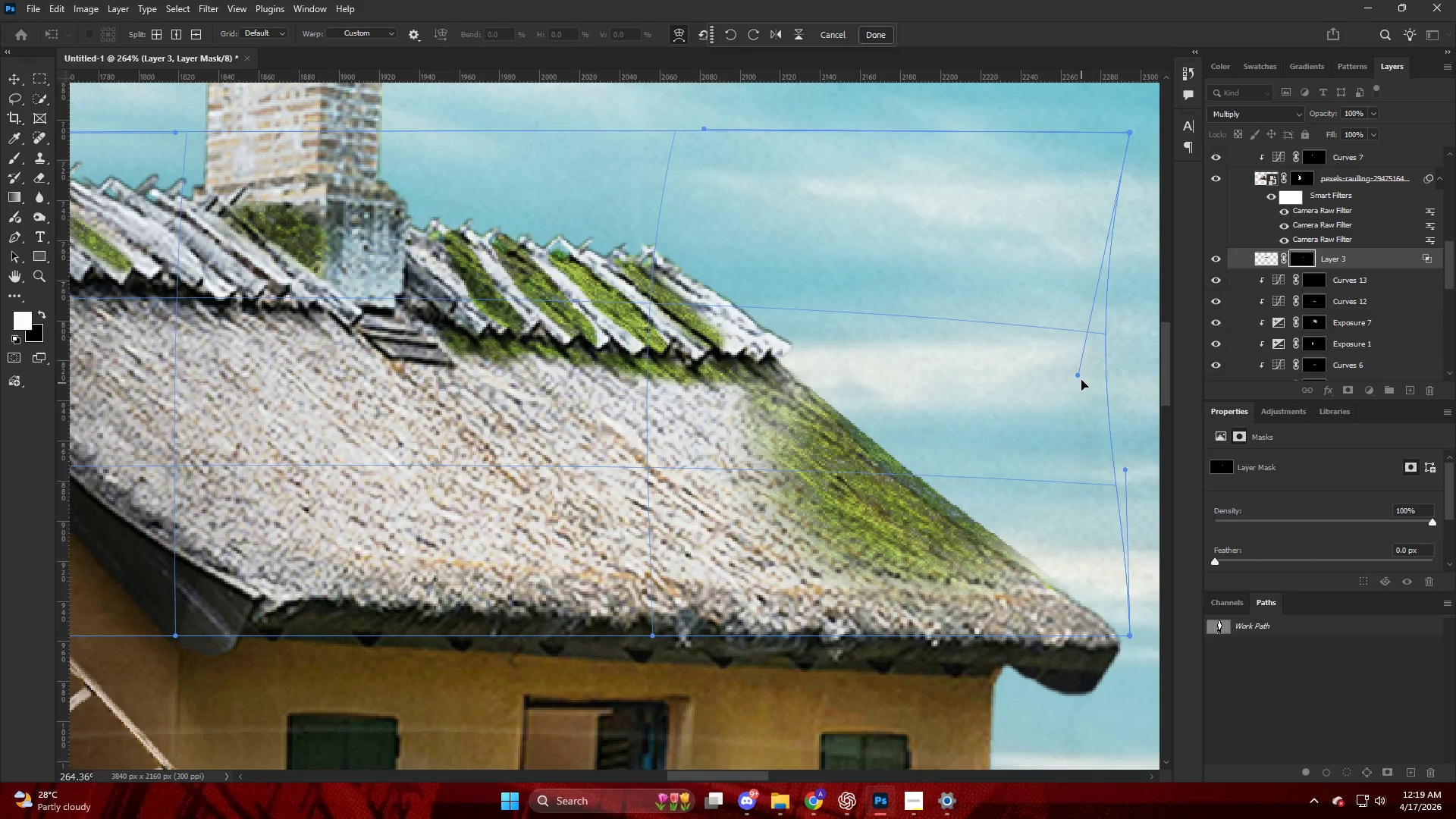 
left_click_drag(start_coordinate=[1078, 377], to_coordinate=[1040, 405])
 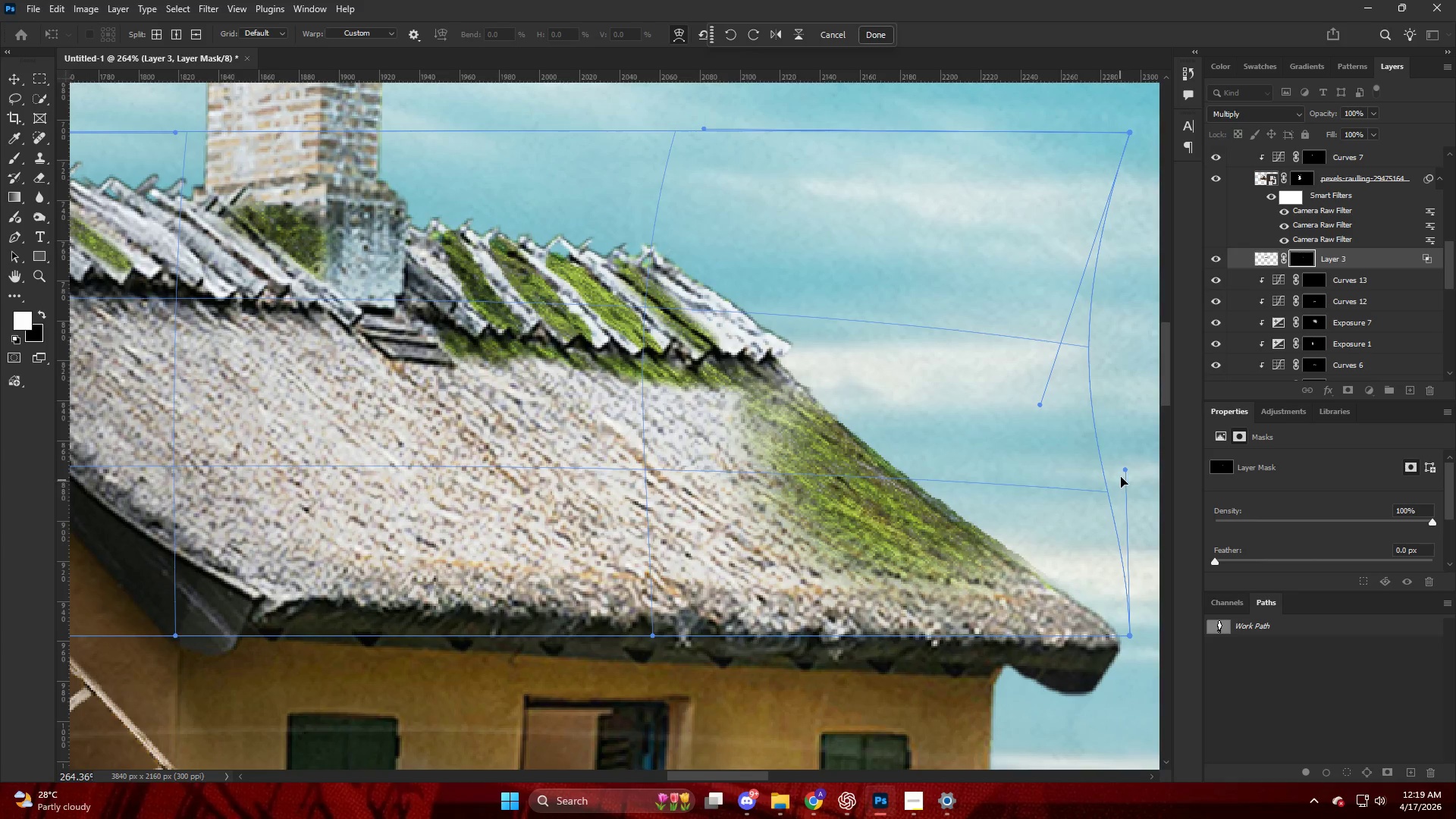 
left_click_drag(start_coordinate=[1128, 471], to_coordinate=[1100, 493])
 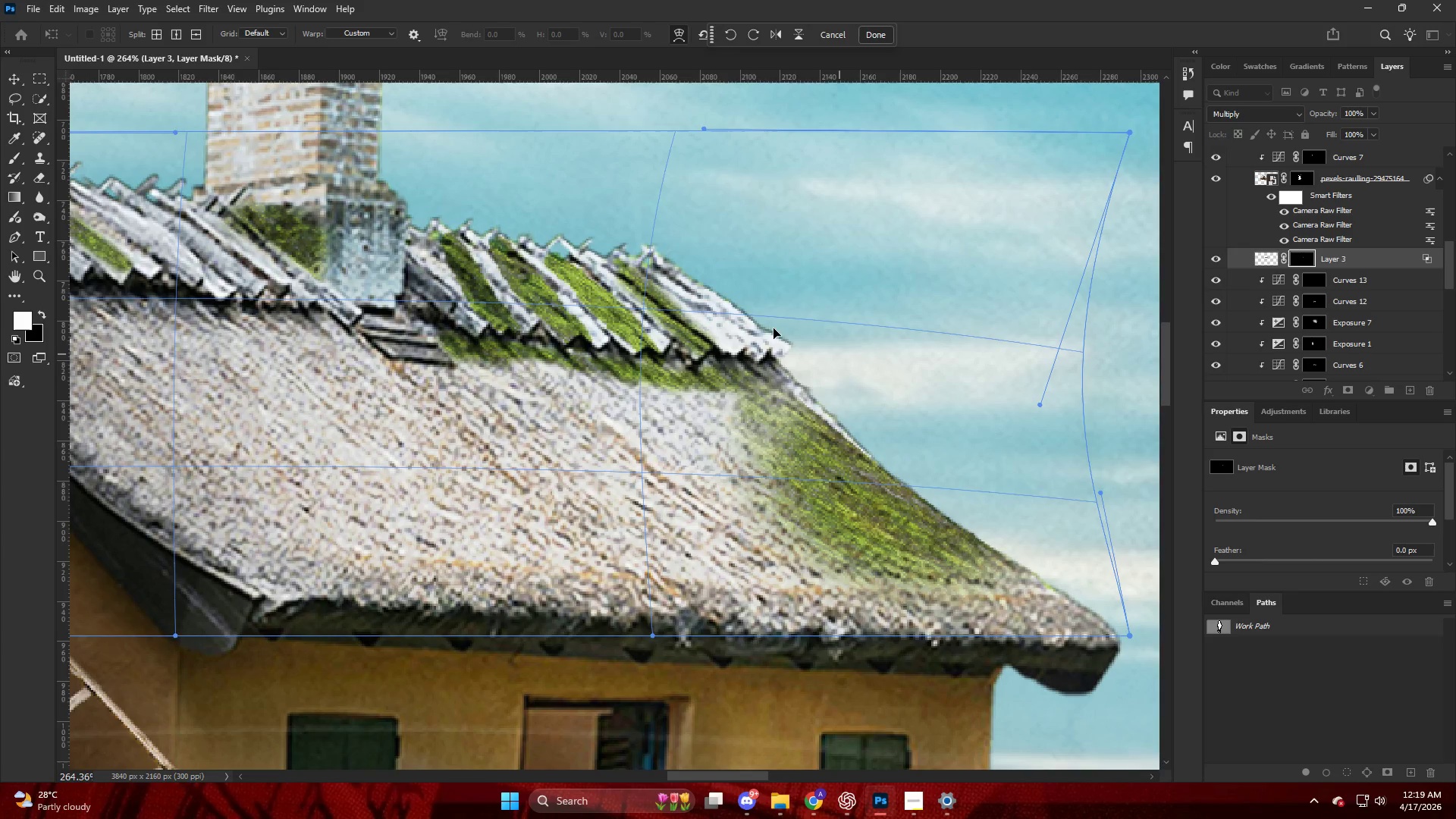 
left_click_drag(start_coordinate=[736, 288], to_coordinate=[745, 283])
 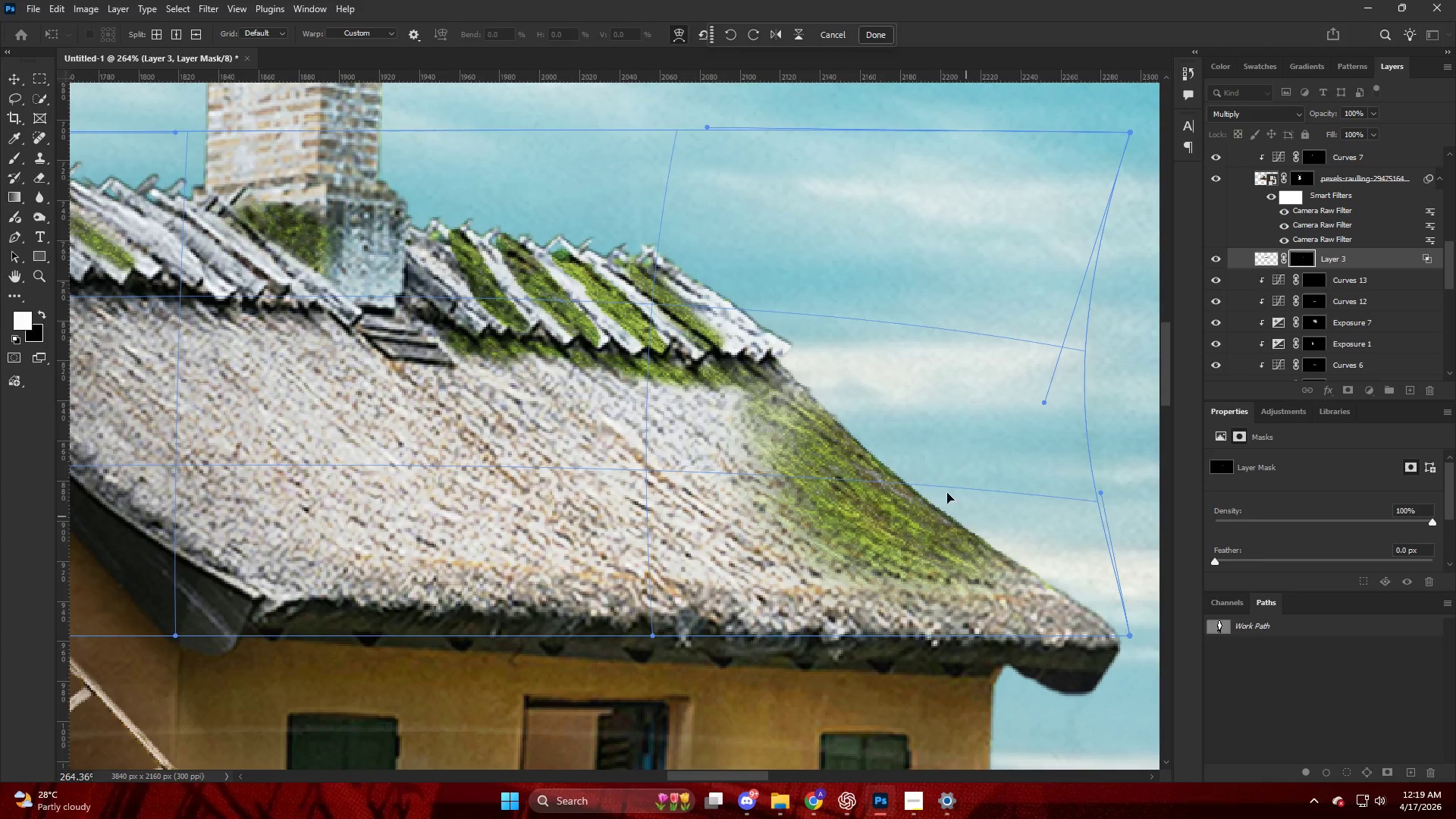 
left_click_drag(start_coordinate=[932, 482], to_coordinate=[924, 483])
 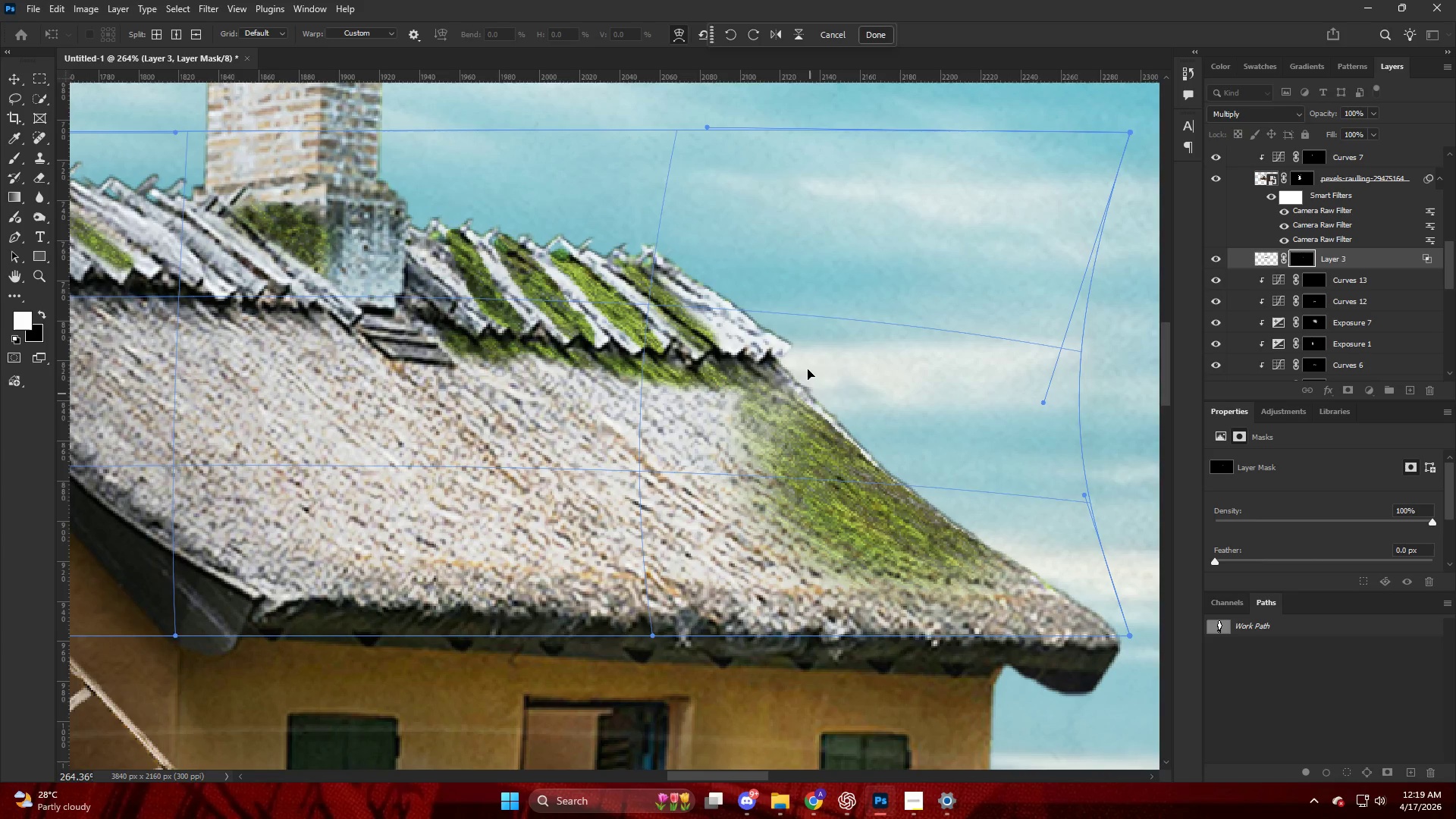 
left_click_drag(start_coordinate=[808, 364], to_coordinate=[814, 358])
 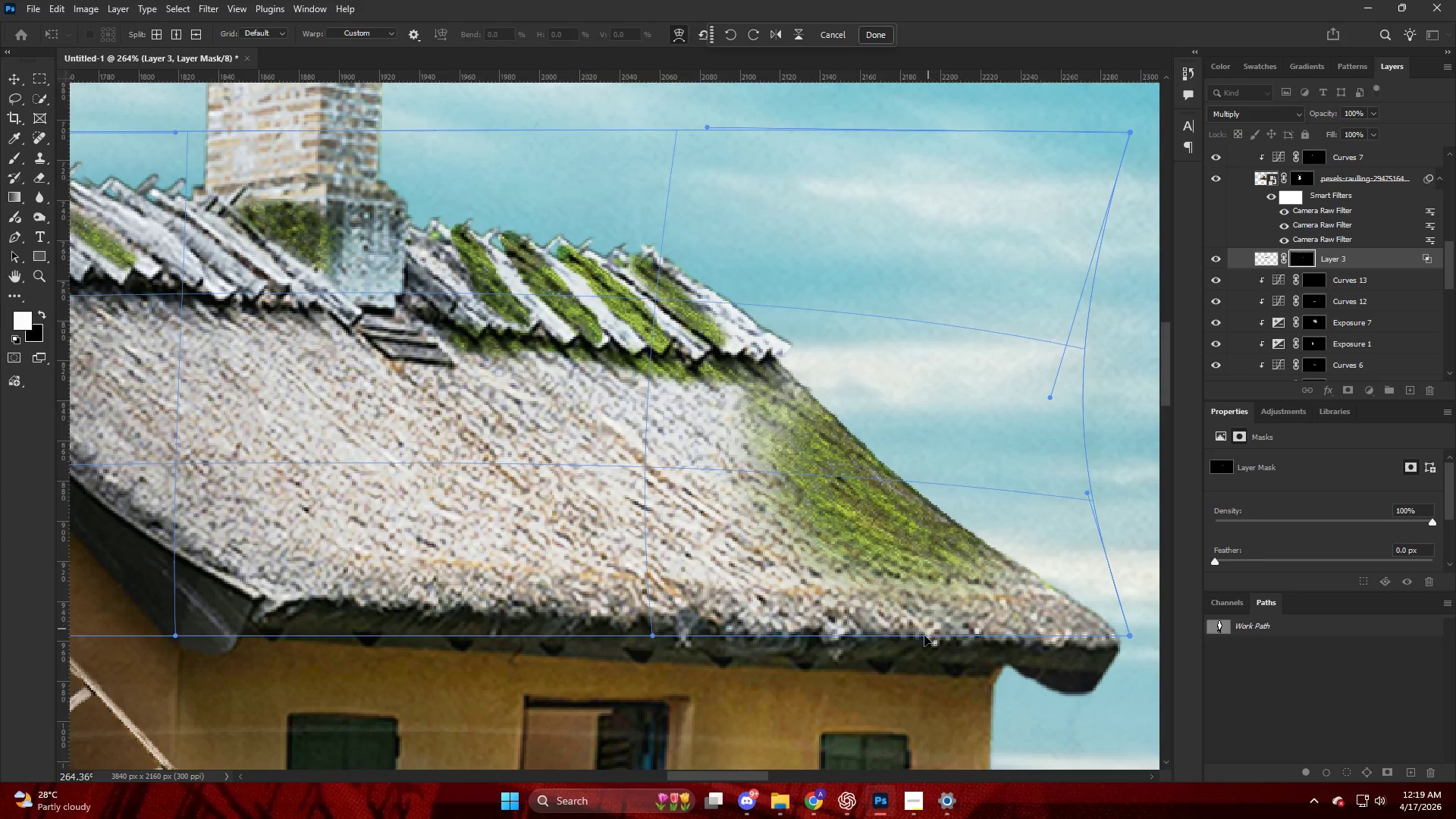 
left_click_drag(start_coordinate=[927, 640], to_coordinate=[934, 642])
 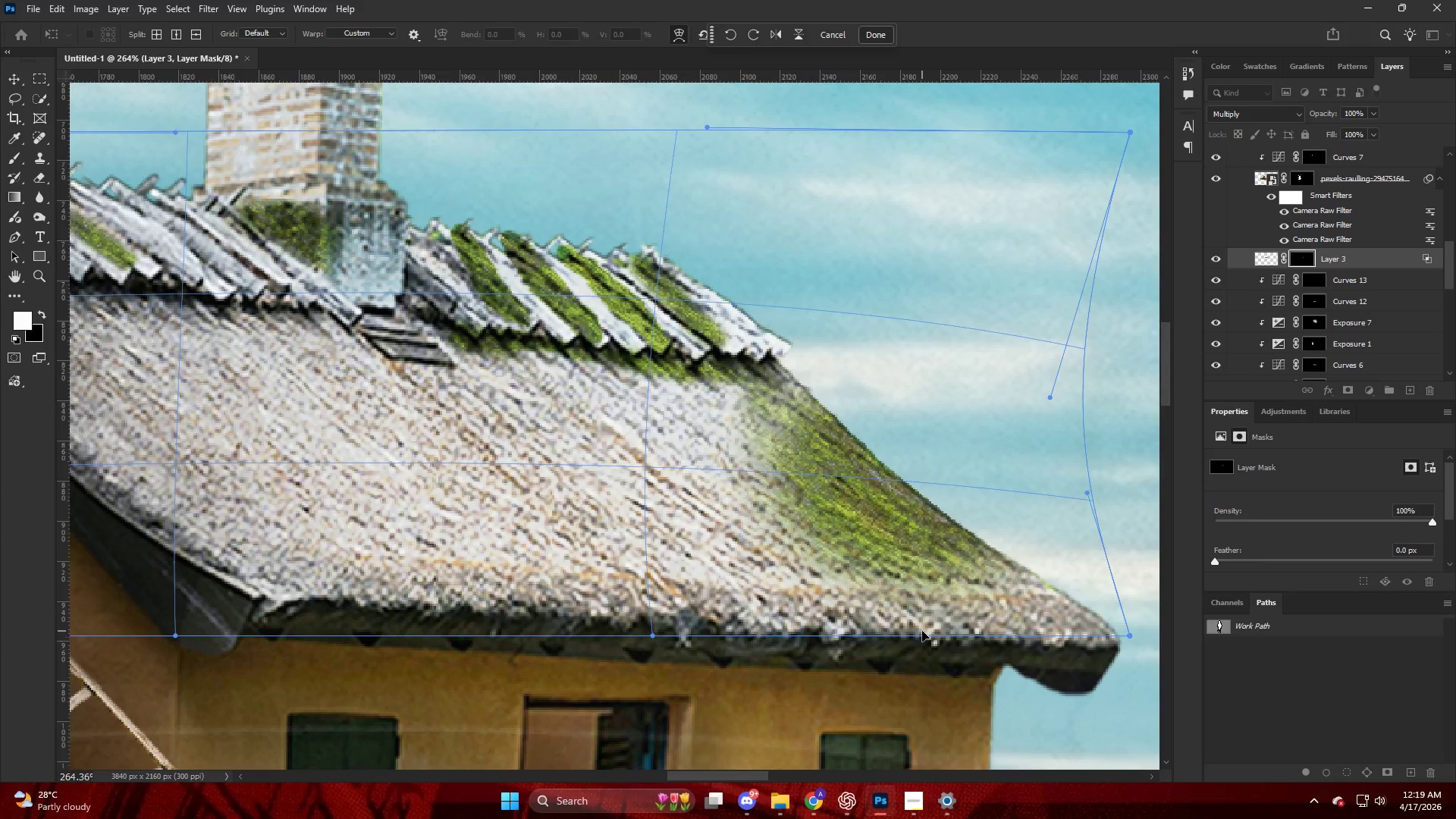 
left_click_drag(start_coordinate=[923, 631], to_coordinate=[939, 639])
 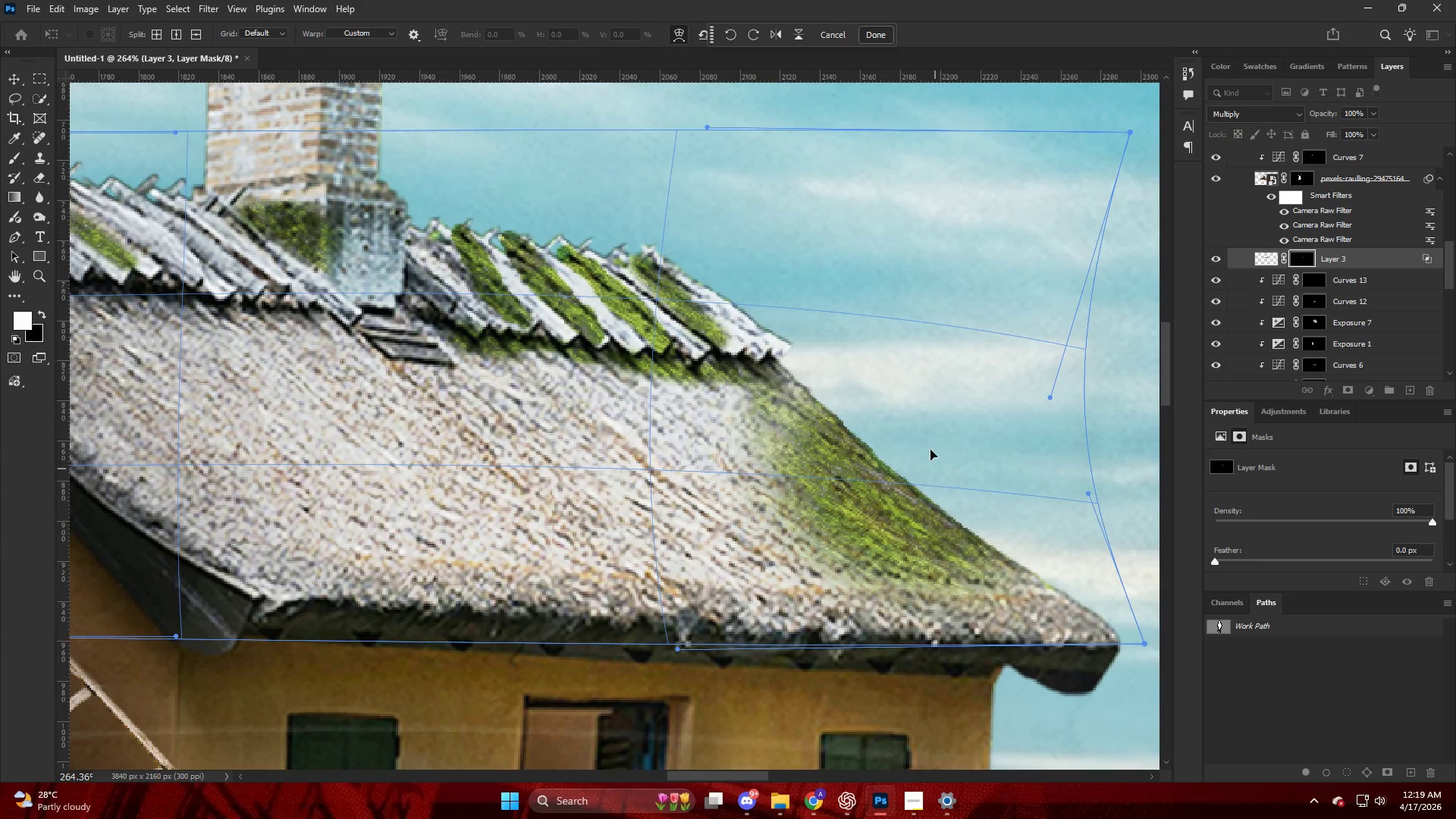 
left_click_drag(start_coordinate=[924, 430], to_coordinate=[919, 434])
 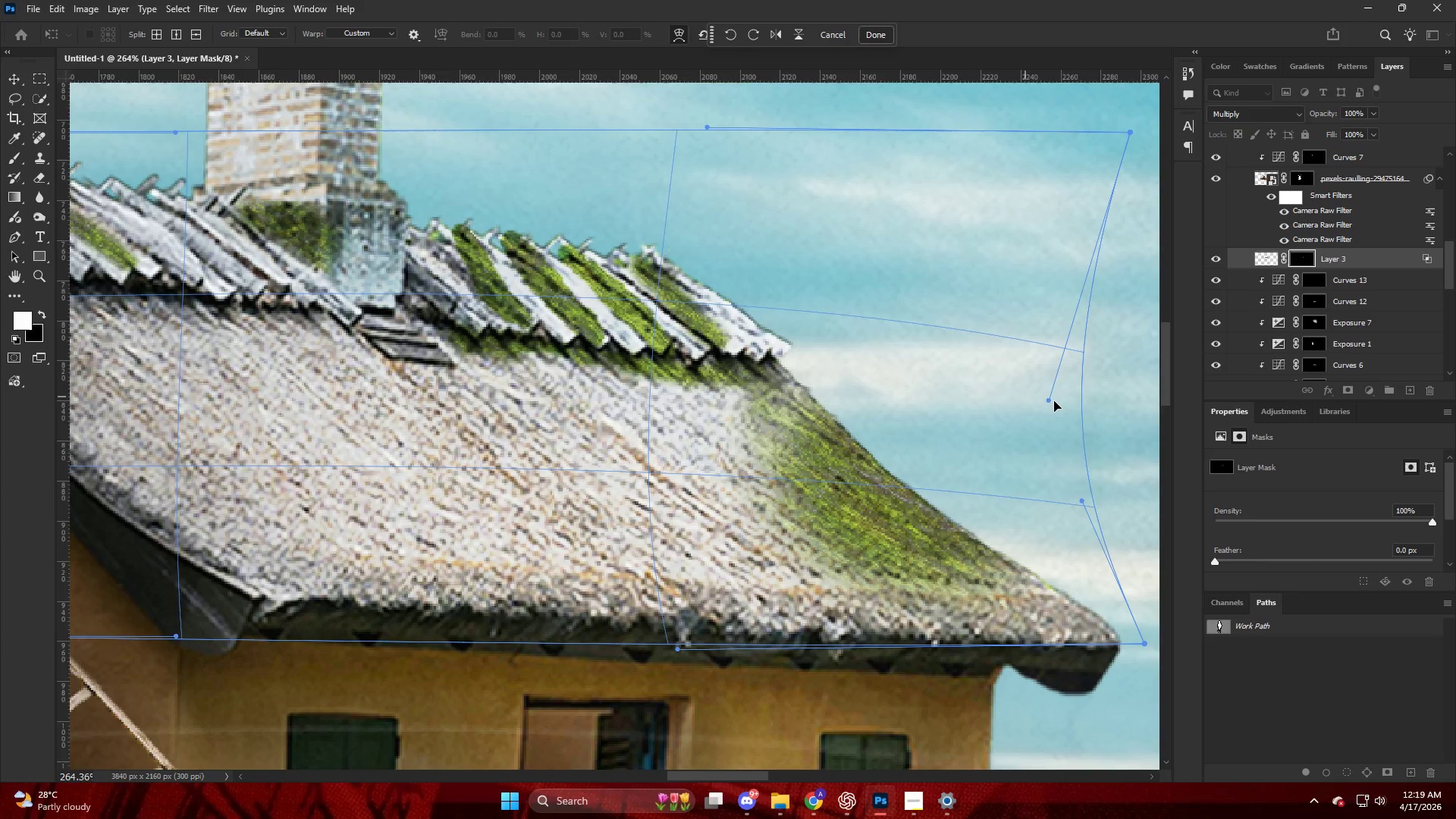 
left_click_drag(start_coordinate=[1048, 399], to_coordinate=[1025, 396])
 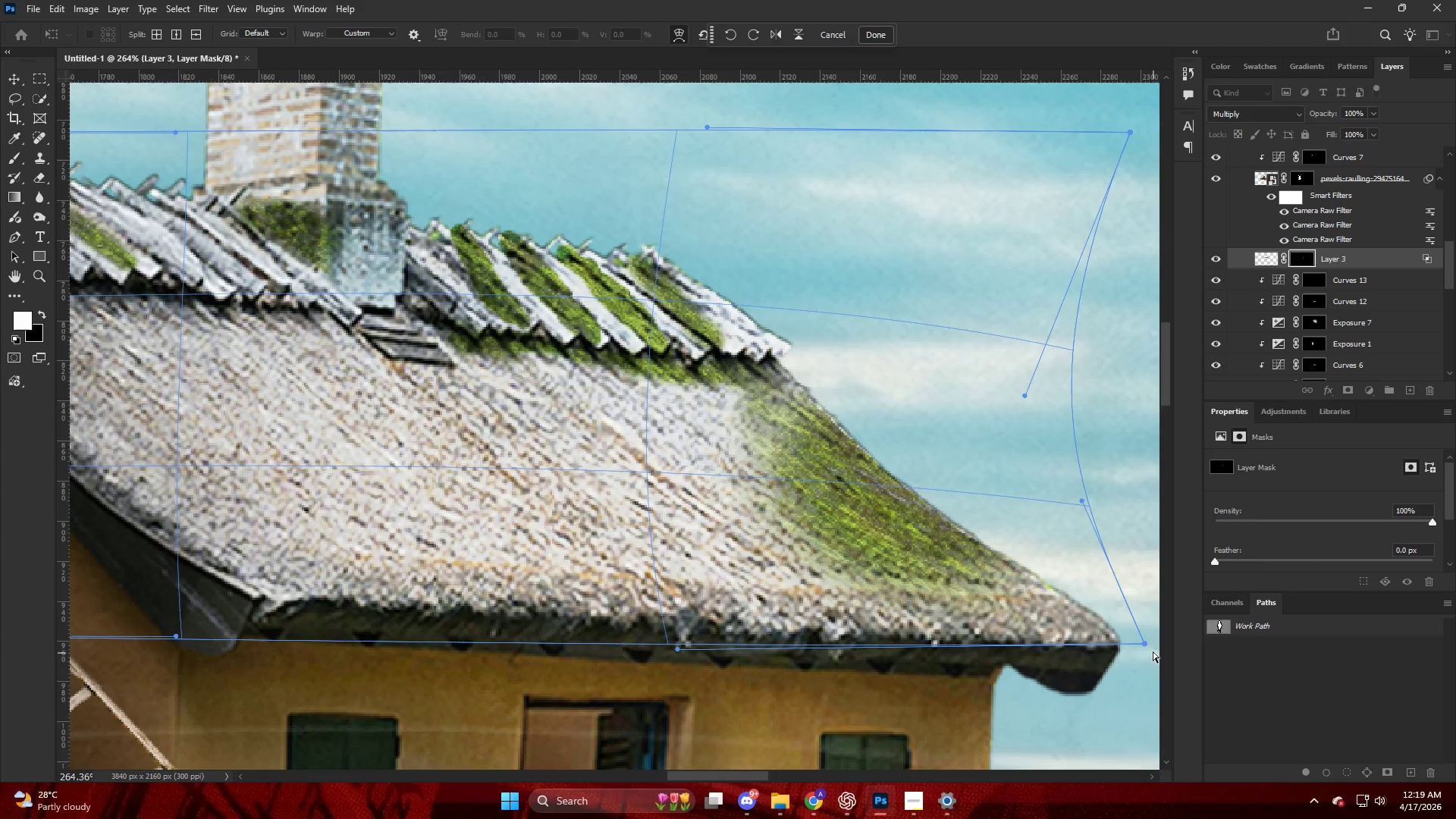 
left_click_drag(start_coordinate=[1143, 643], to_coordinate=[1153, 652])
 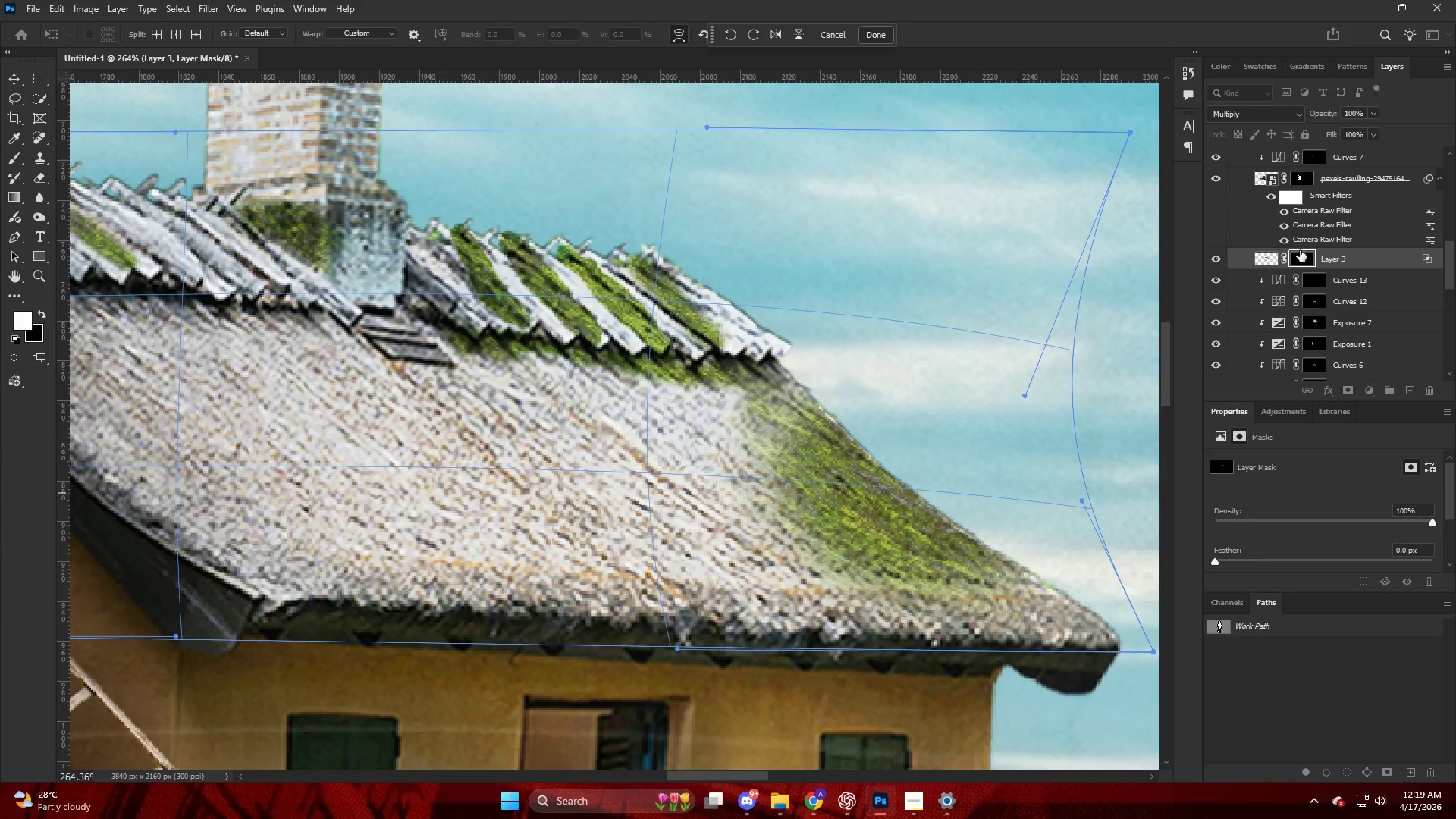 
left_click([1307, 259])
 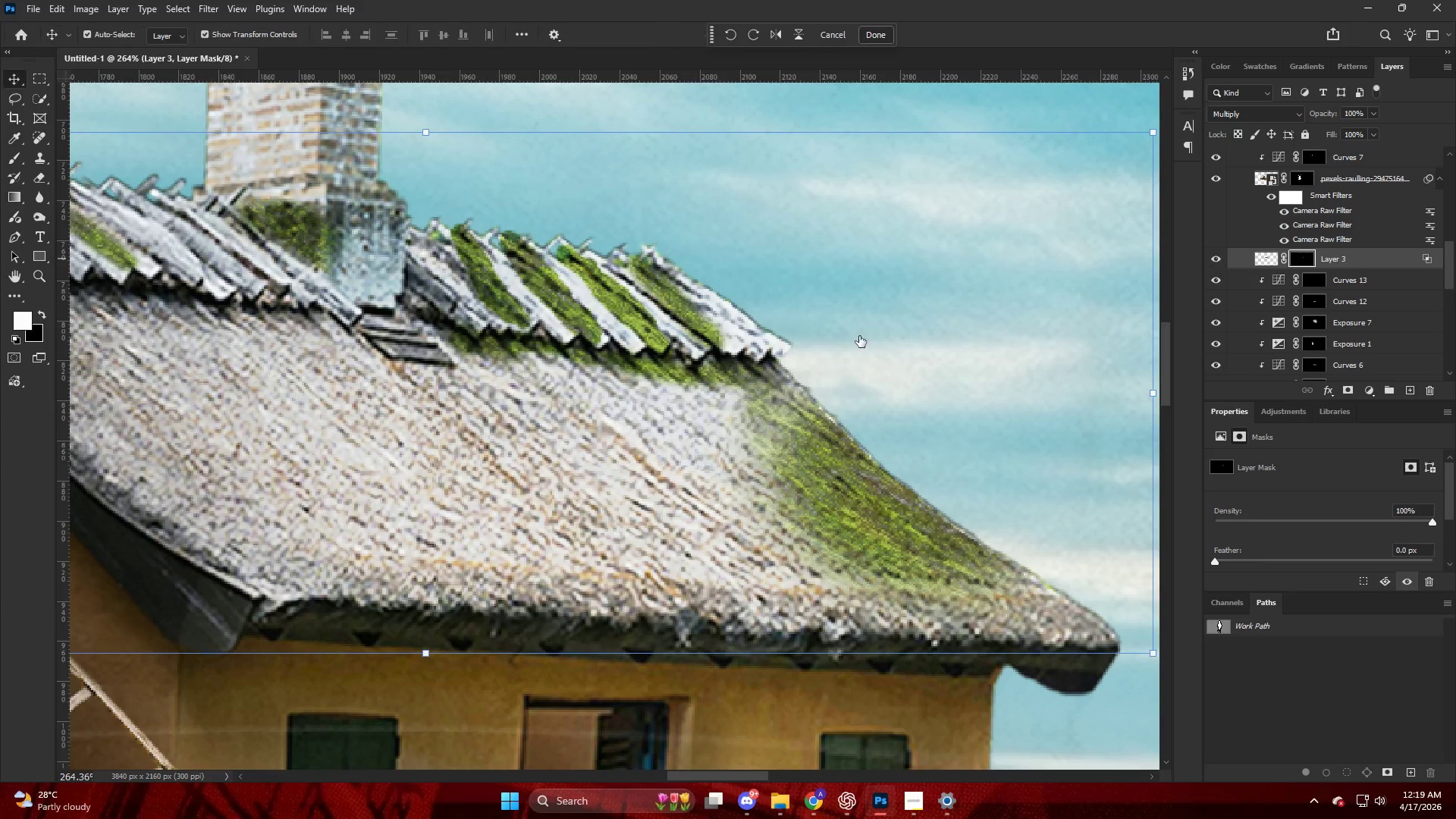 
hold_key(key=AltLeft, duration=0.47)
 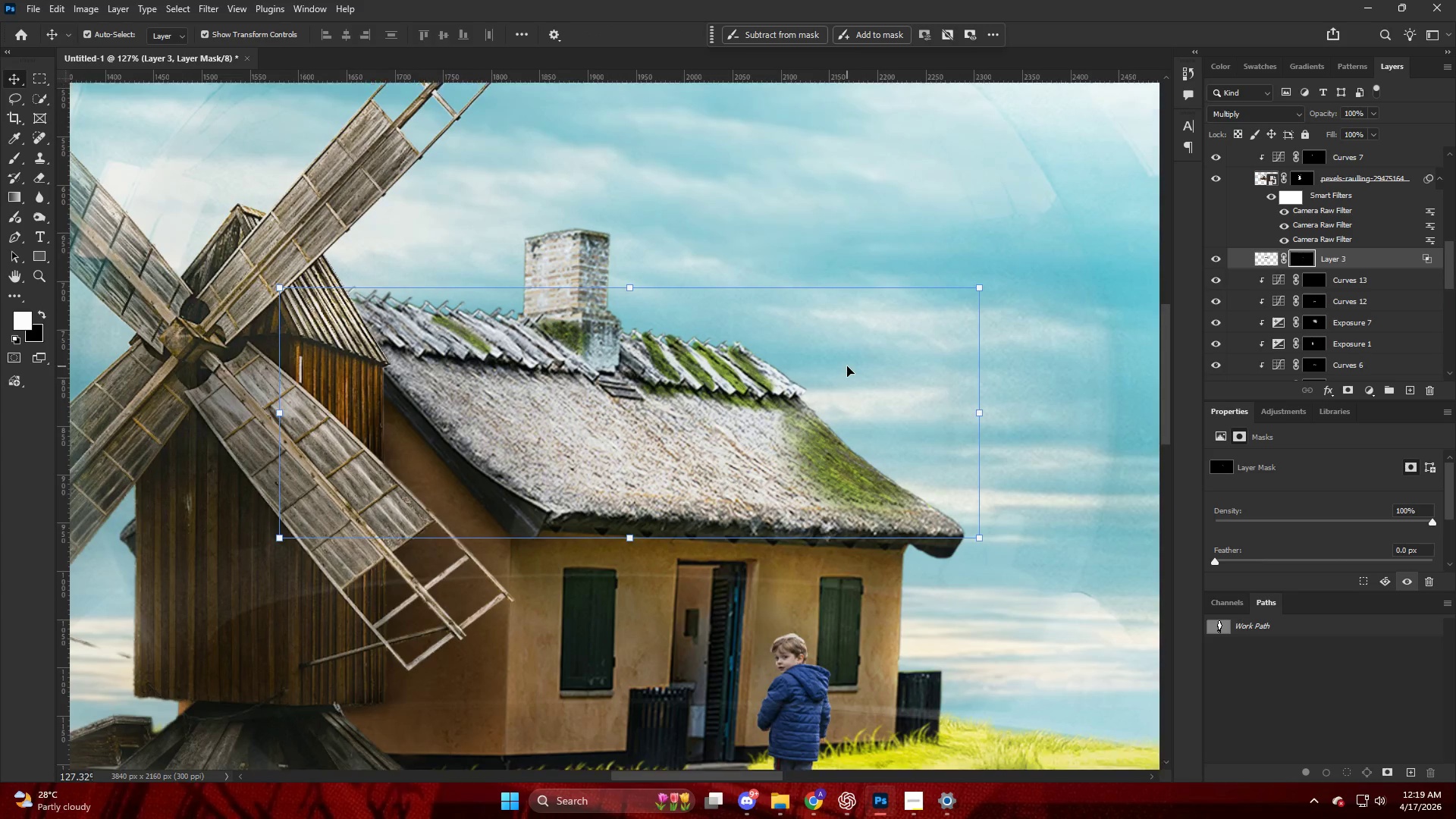 
key(B)
 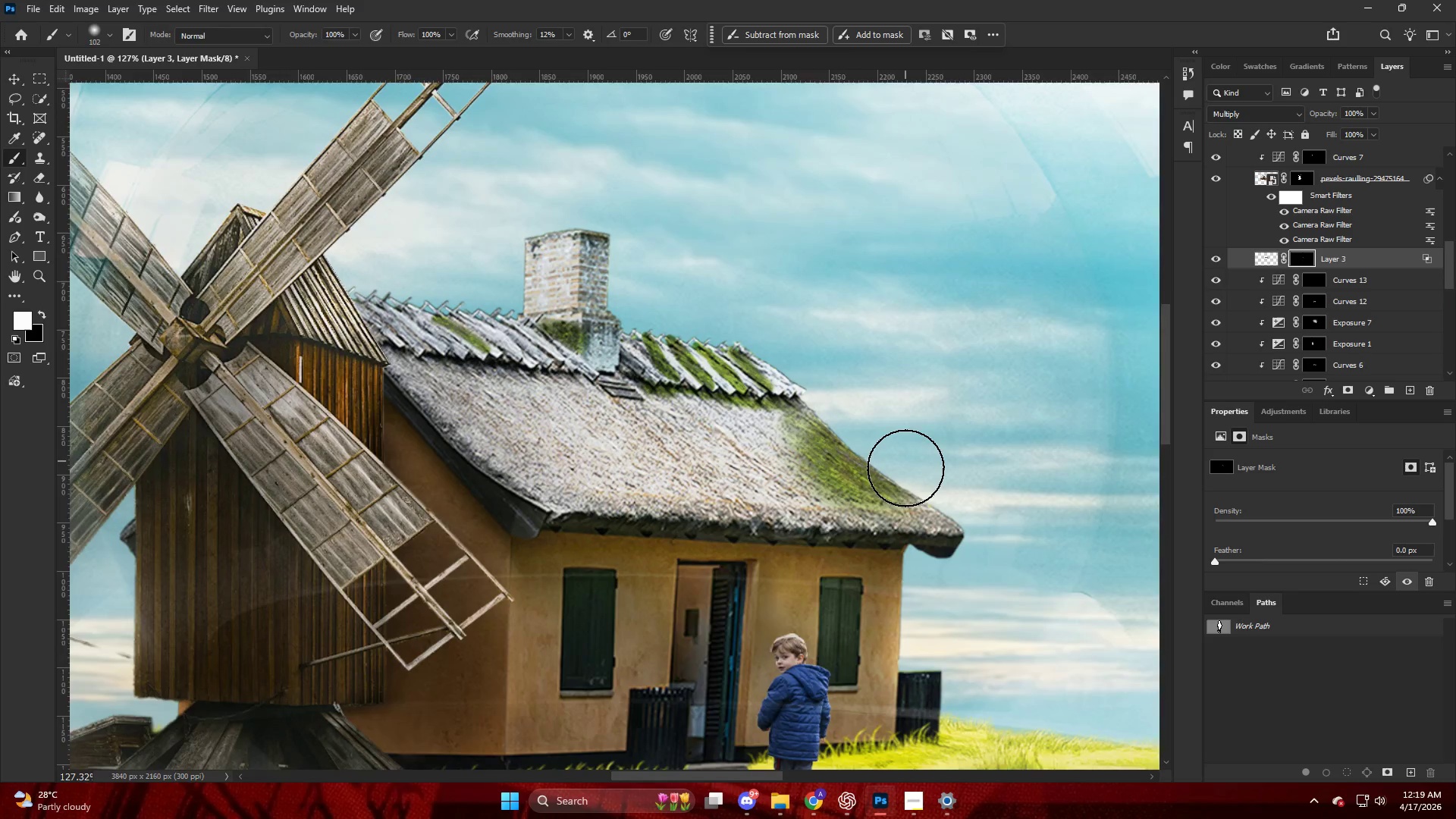 
scroll: coordinate [847, 366], scroll_direction: down, amount: 5.0
 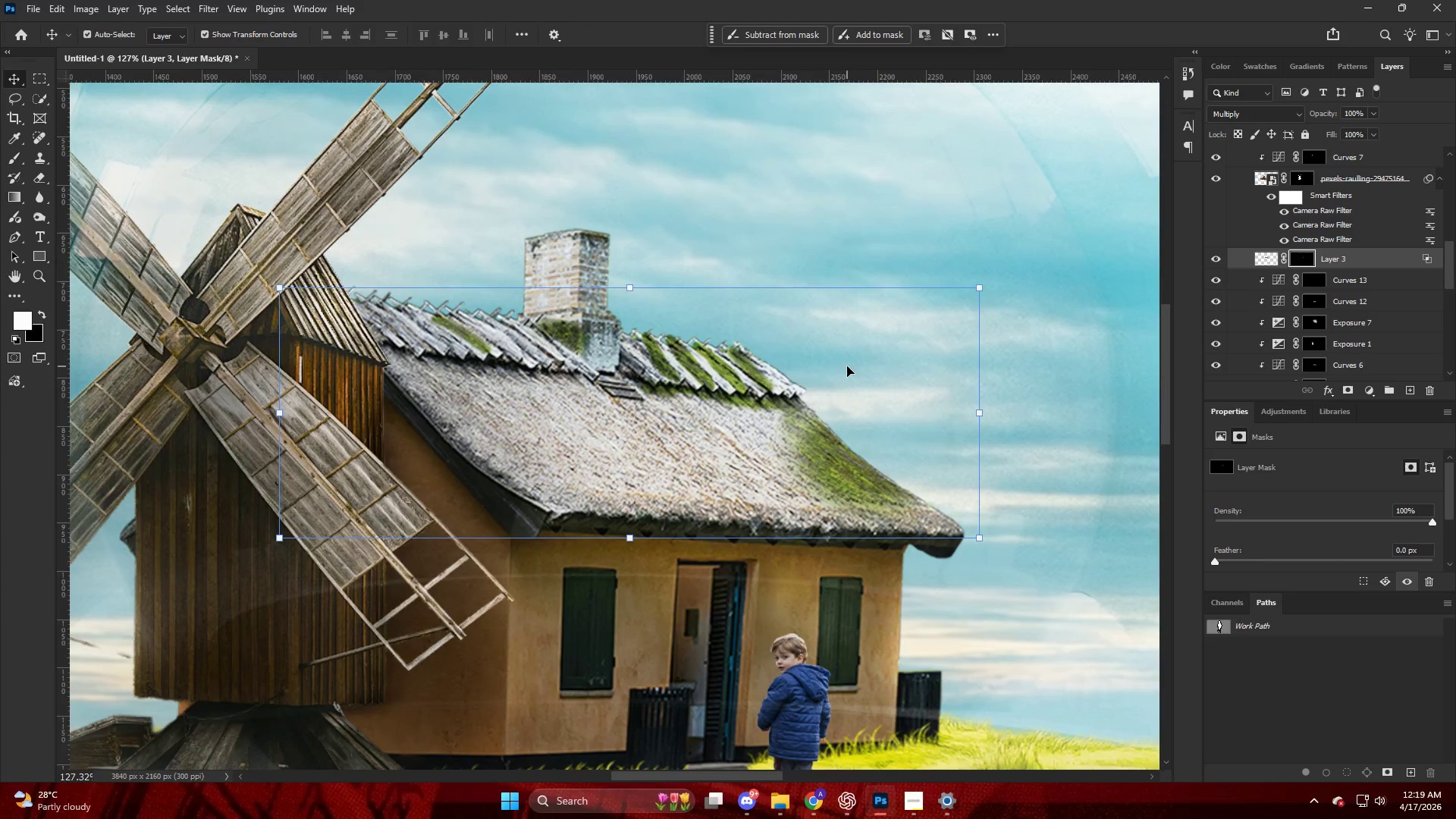 
hold_key(key=AltLeft, duration=0.64)
scroll: coordinate [889, 519], scroll_direction: up, amount: 7.0
 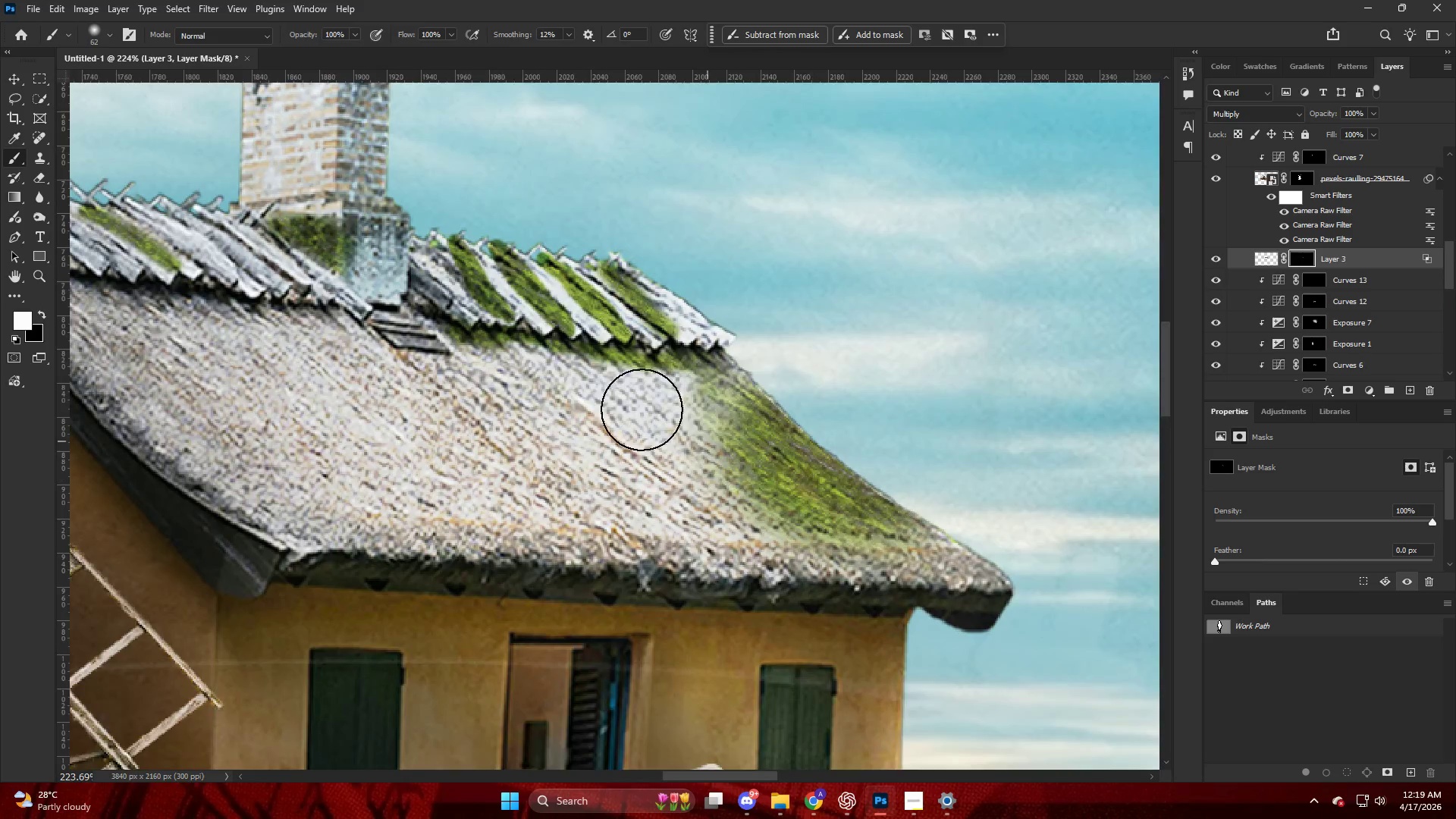 
hold_key(key=AltLeft, duration=0.47)
 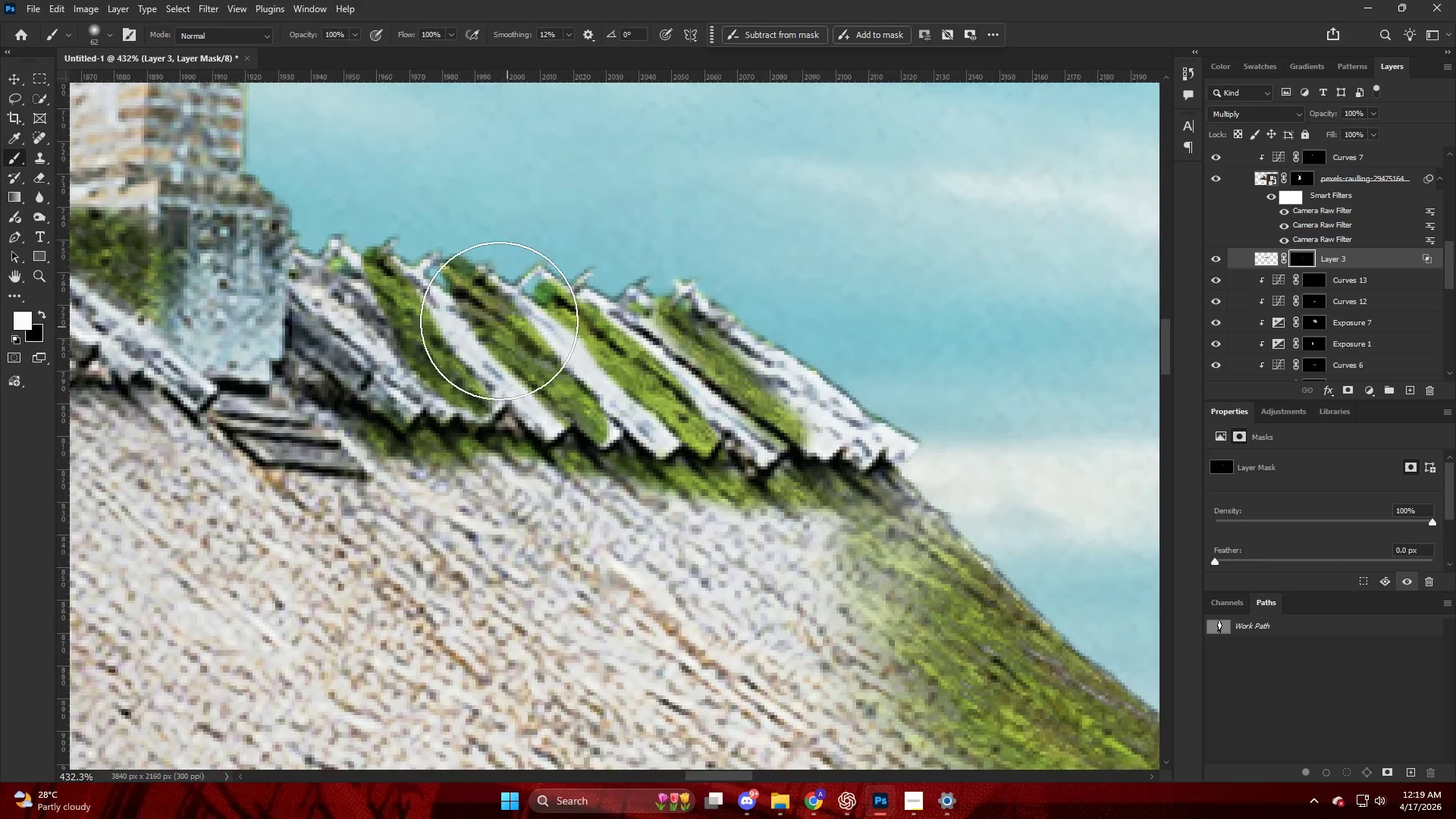 
hold_key(key=AltLeft, duration=0.33)
 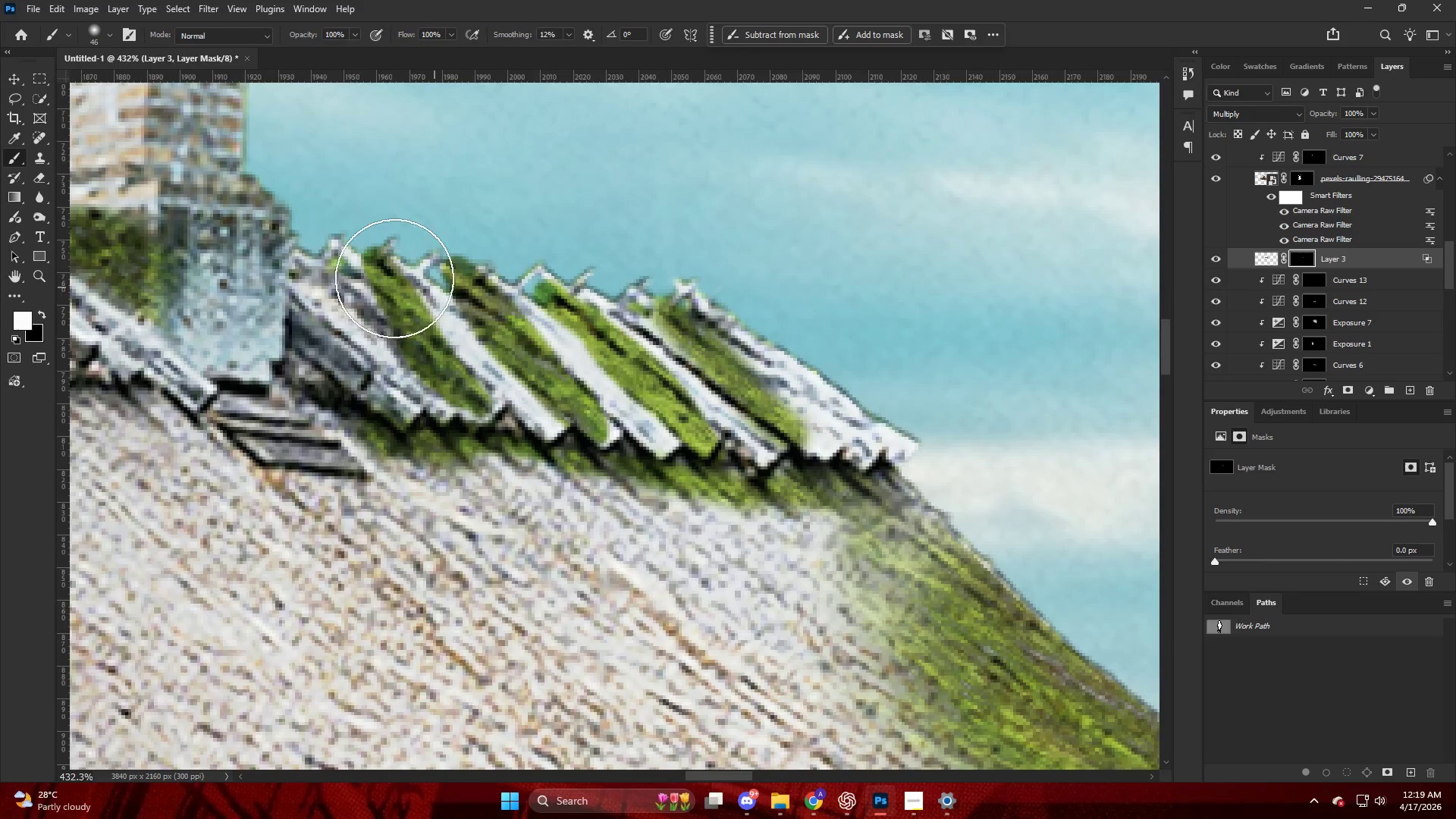 
scroll: coordinate [531, 336], scroll_direction: up, amount: 12.0
 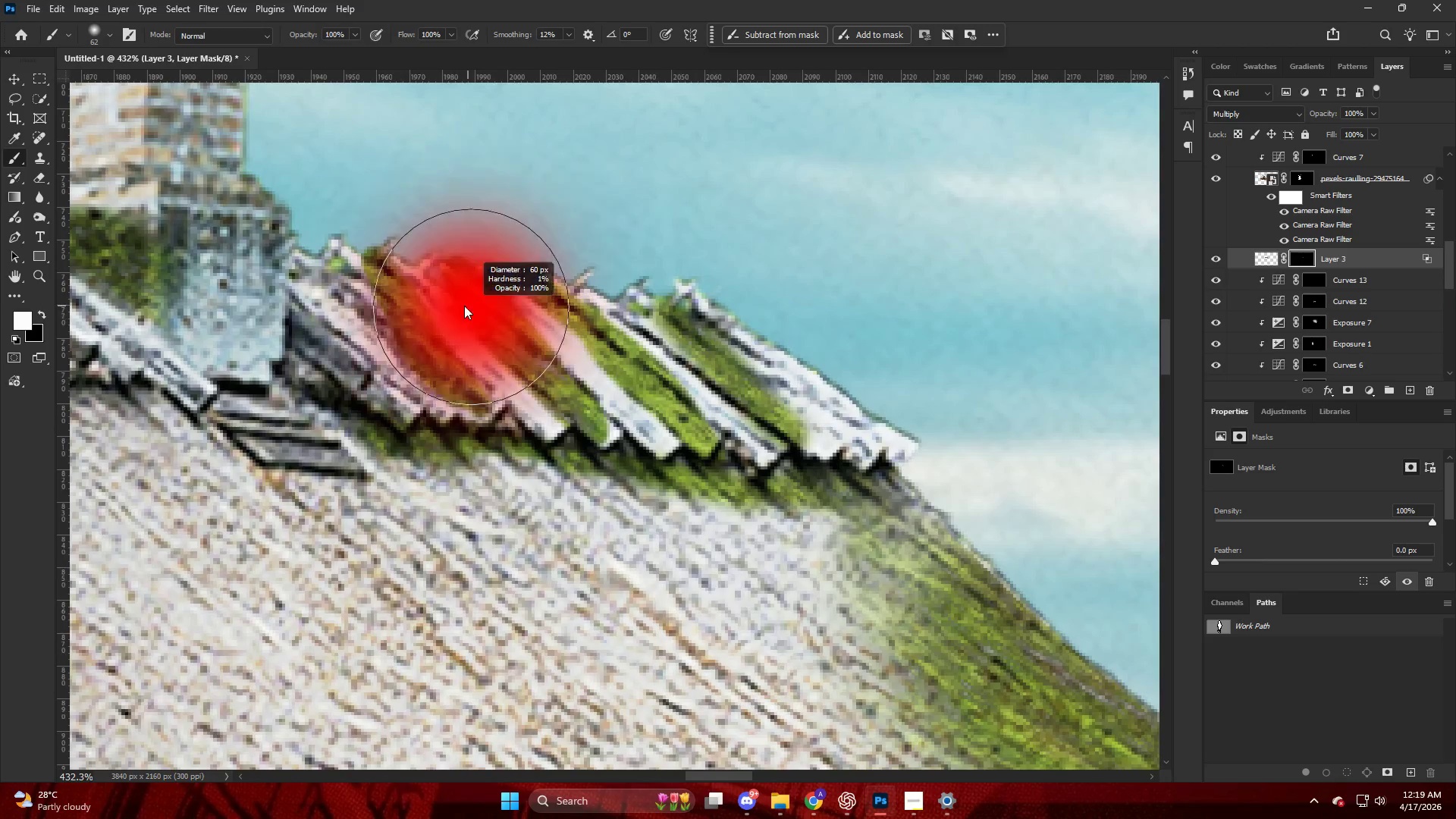 
type(xb)
 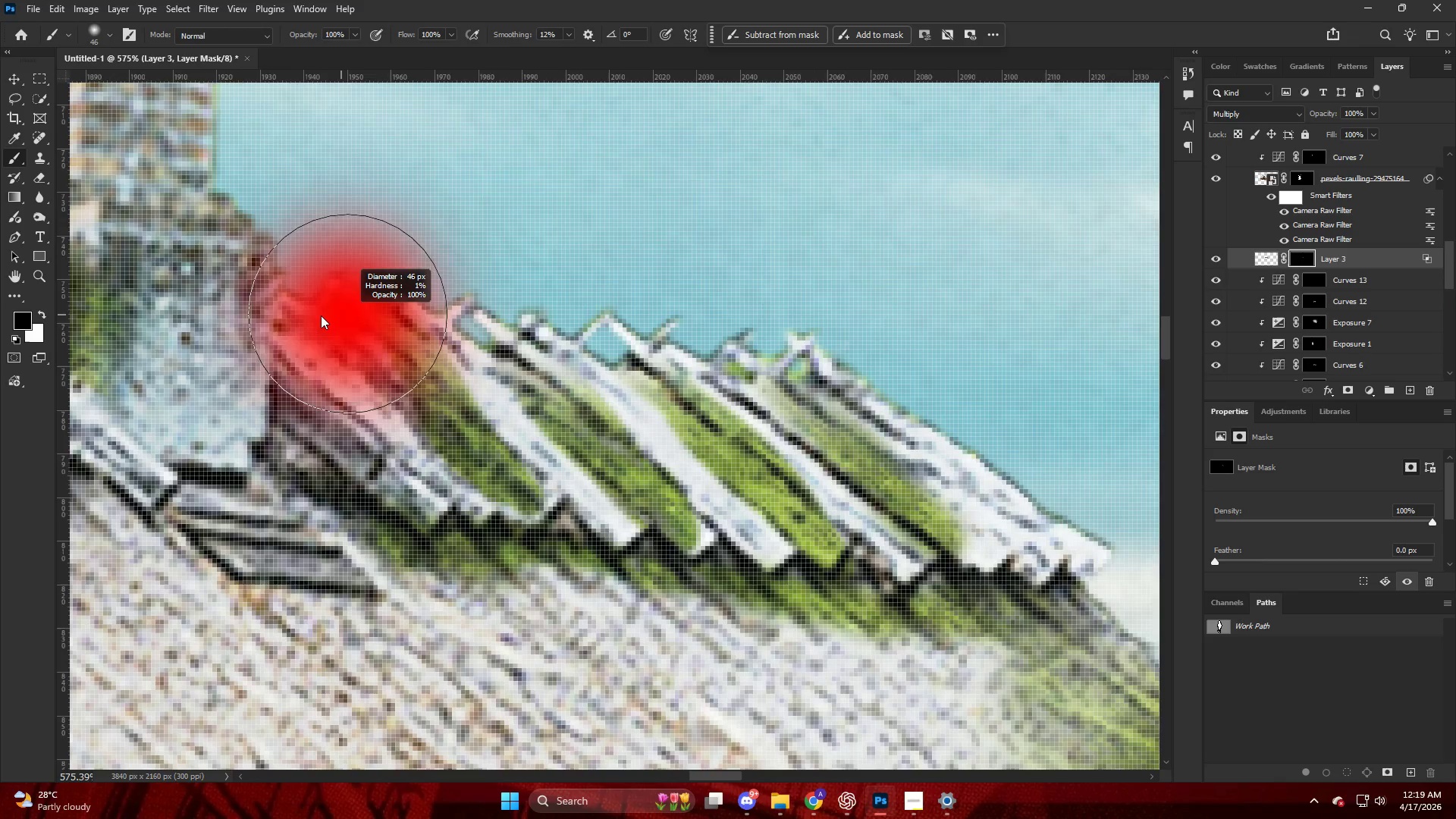 
left_click_drag(start_coordinate=[434, 253], to_coordinate=[853, 277])
 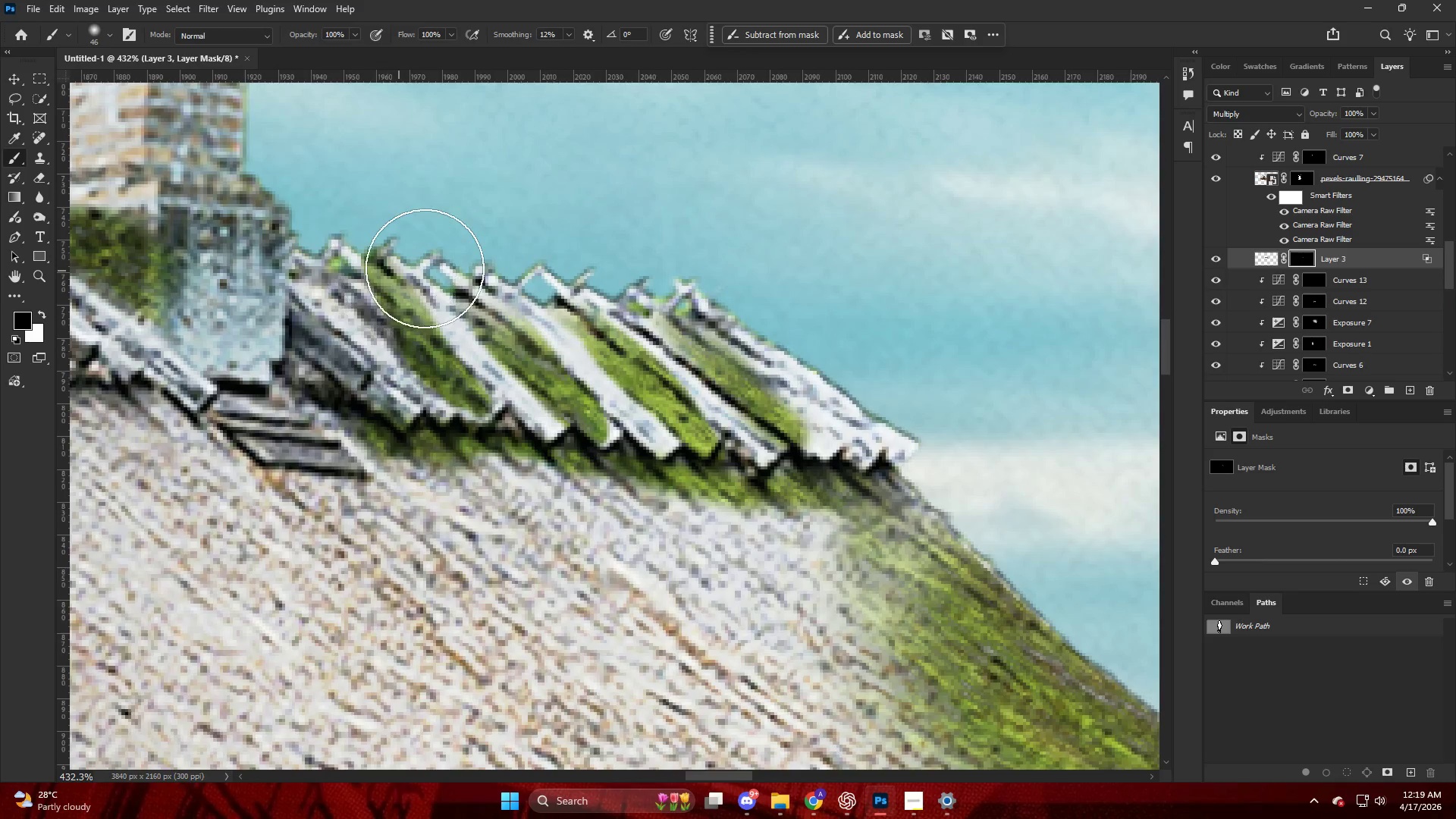 
hold_key(key=AltLeft, duration=0.45)
scroll: coordinate [334, 315], scroll_direction: up, amount: 7.0
 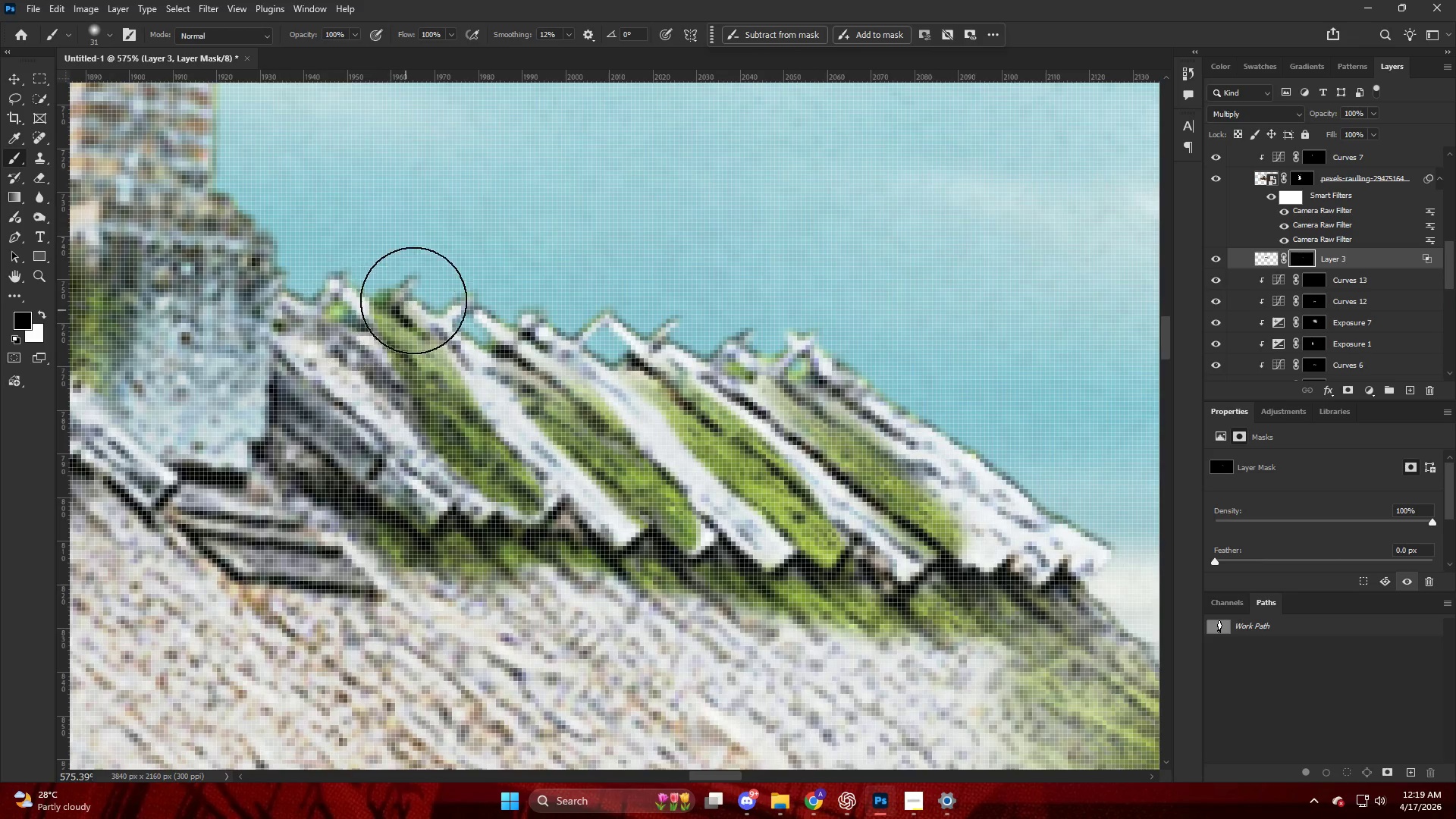 
key(X)
 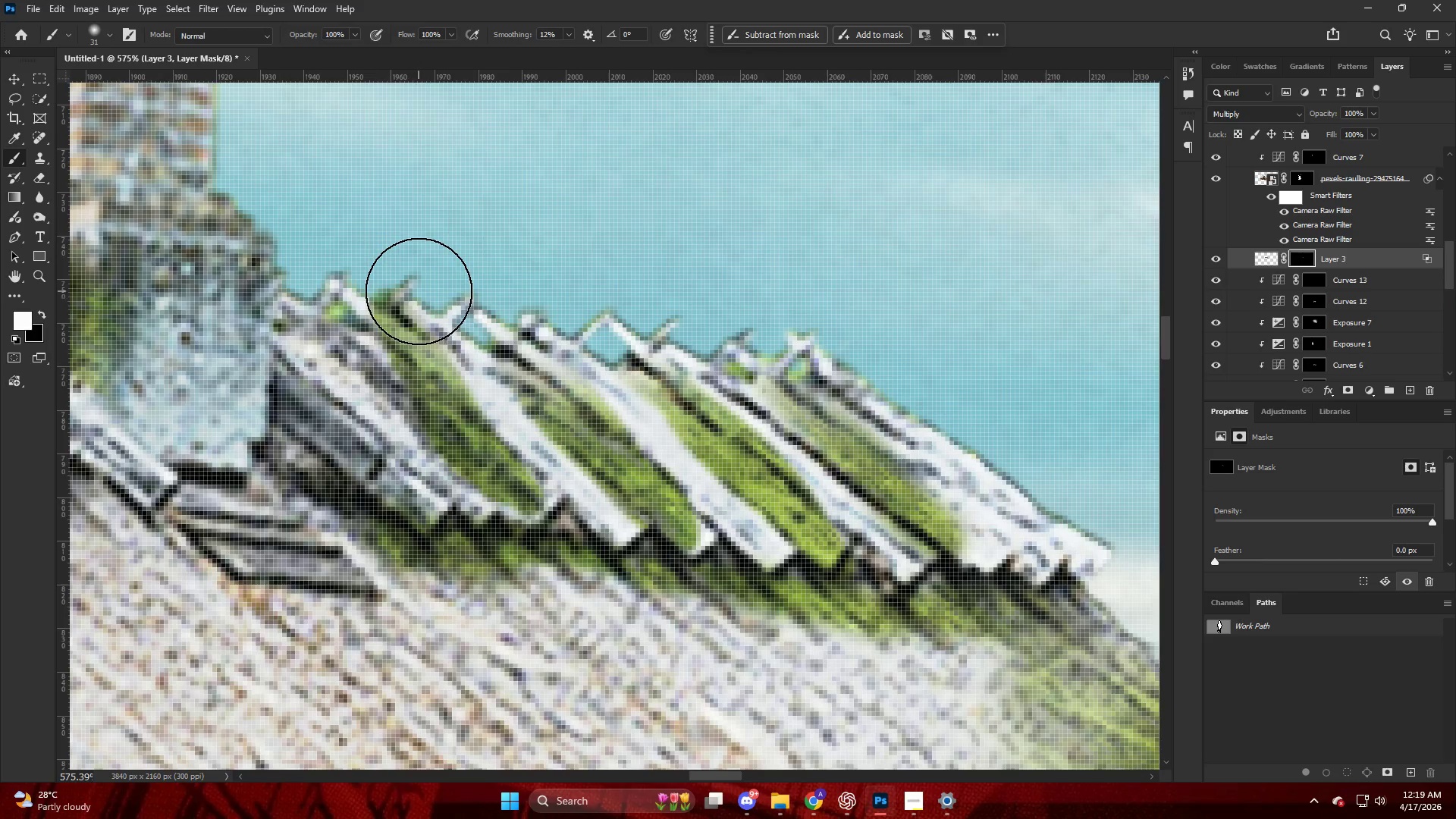 
left_click_drag(start_coordinate=[413, 294], to_coordinate=[403, 308])
 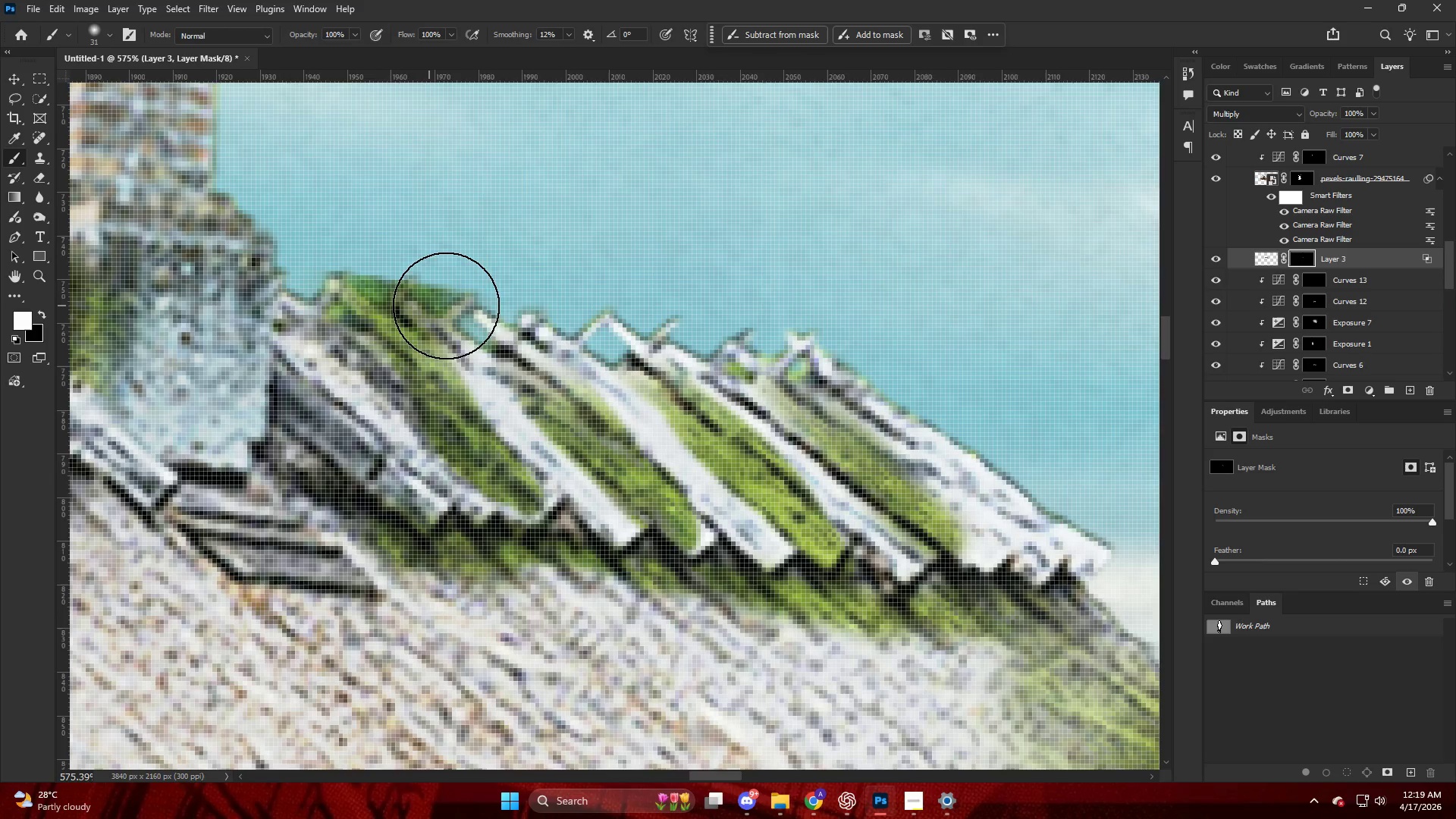 
key(Control+ControlLeft)
 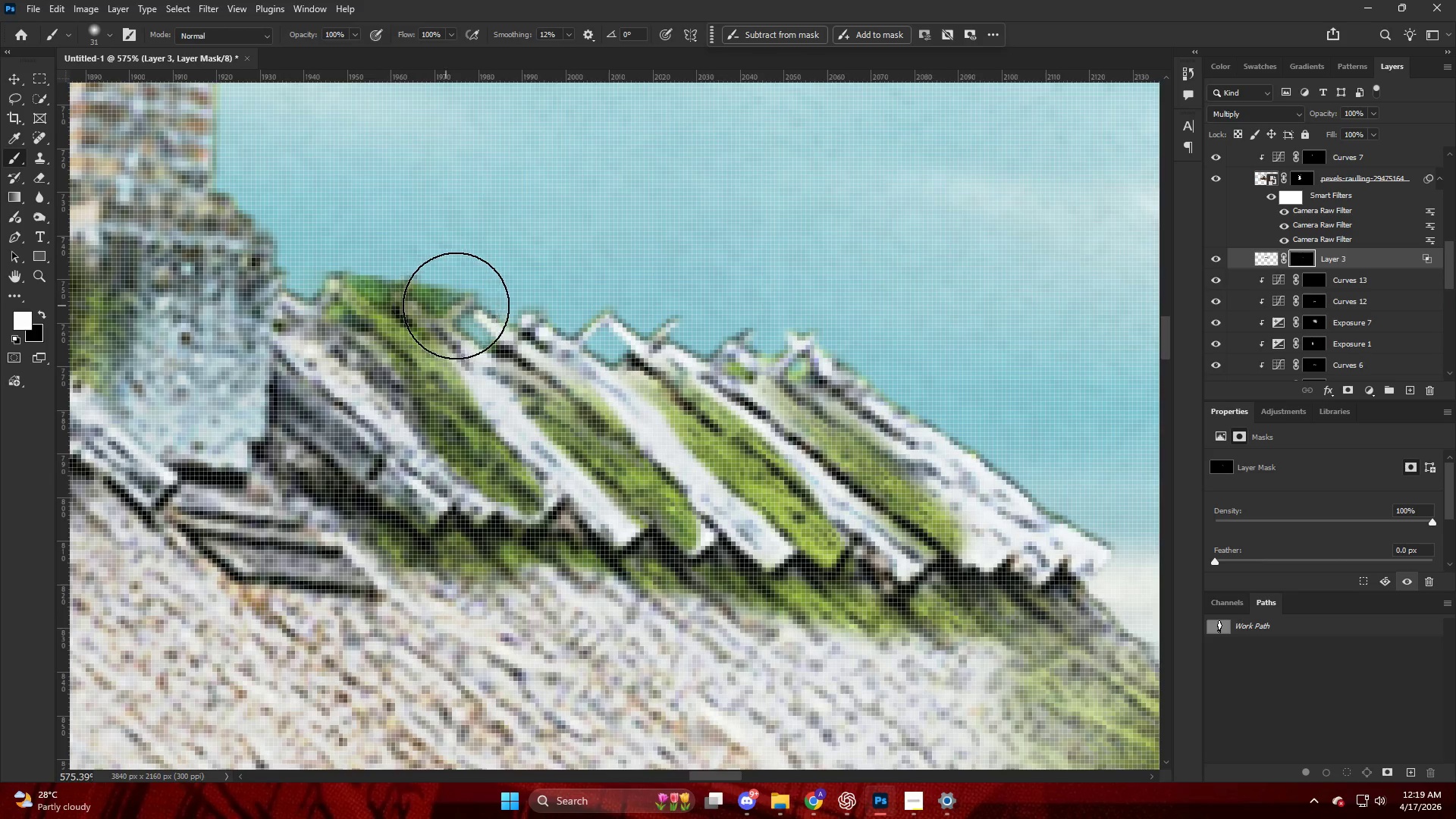 
key(Control+Z)
 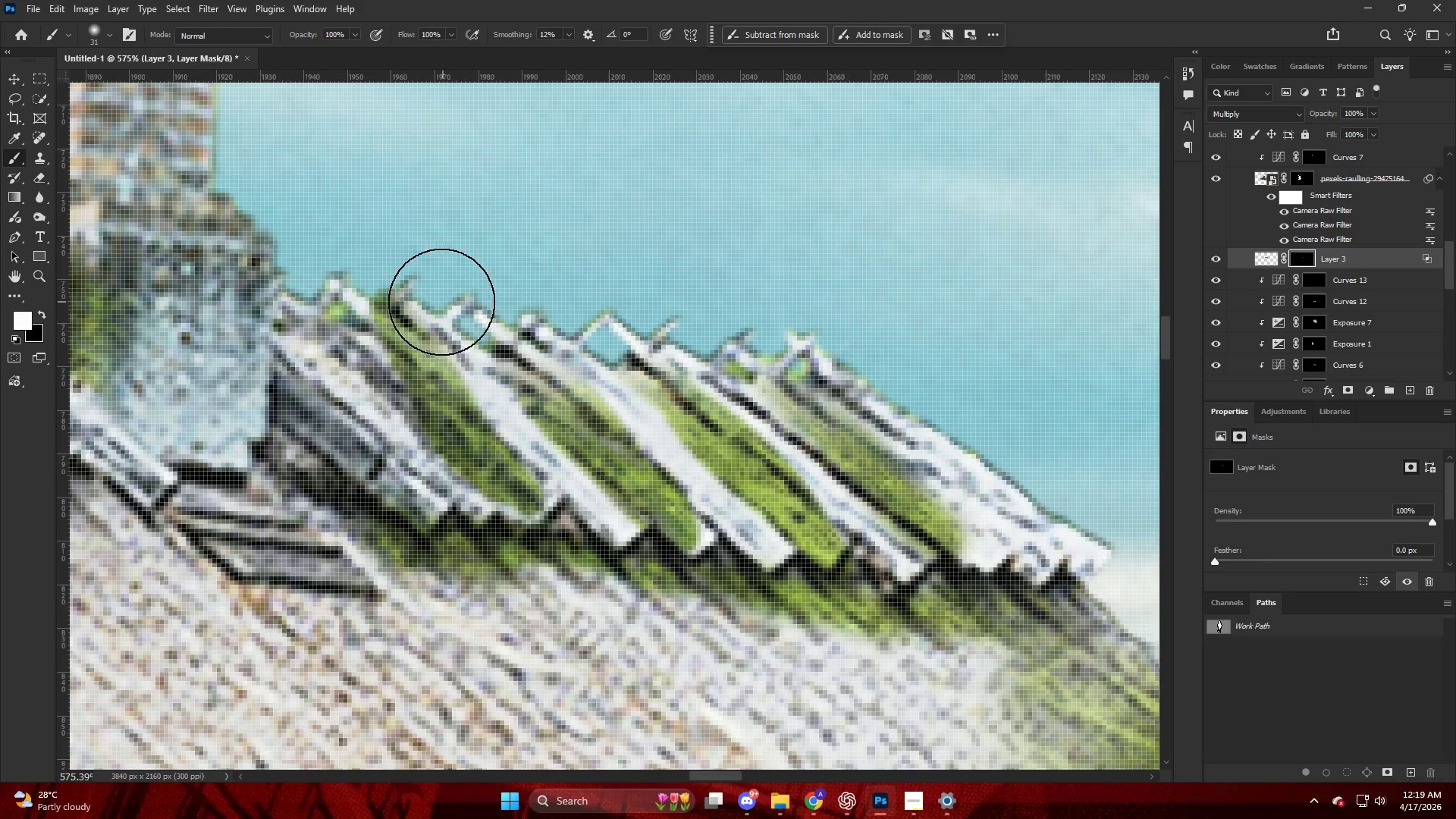 
key(X)
 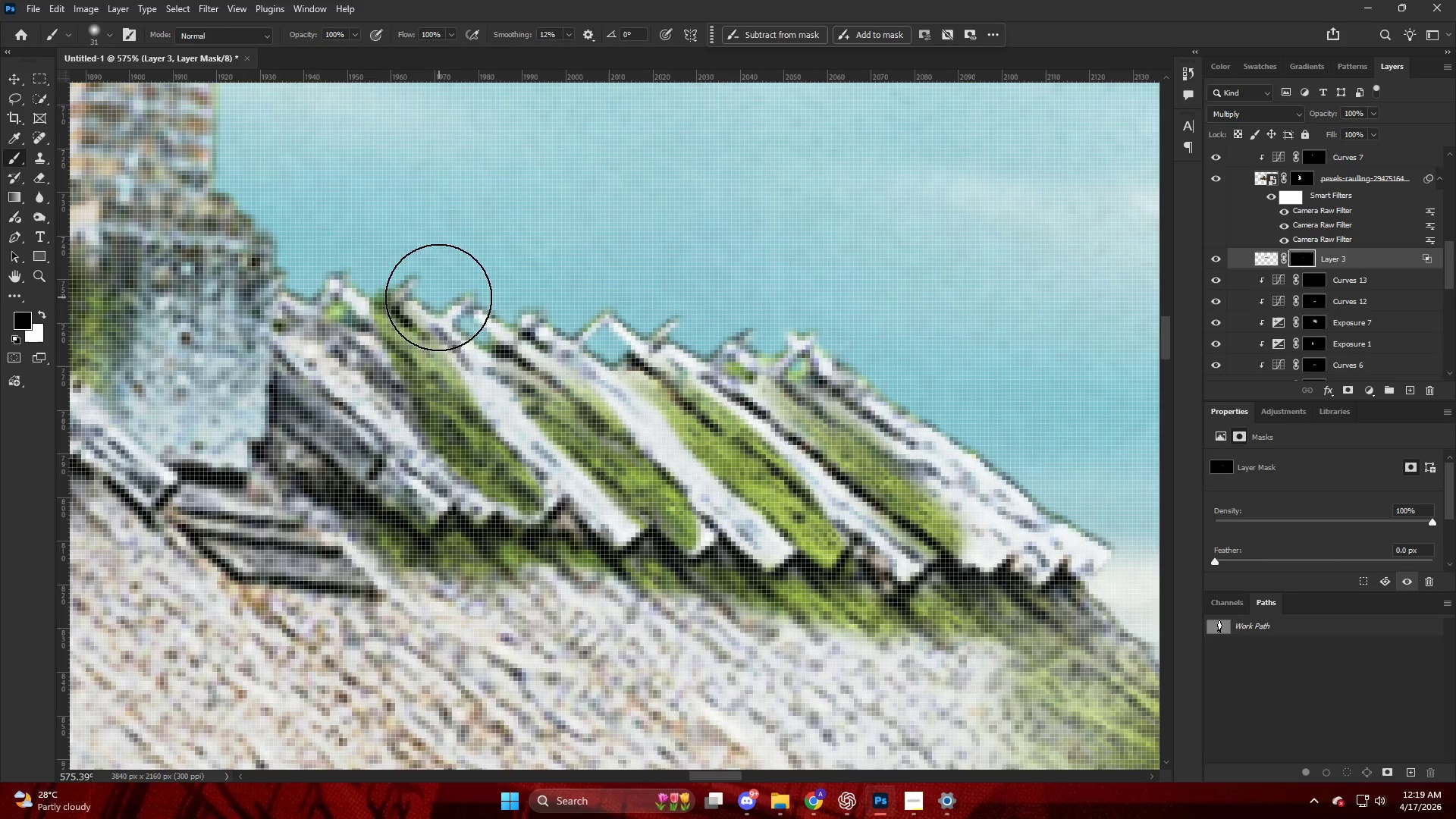 
left_click_drag(start_coordinate=[433, 297], to_coordinate=[373, 307])
 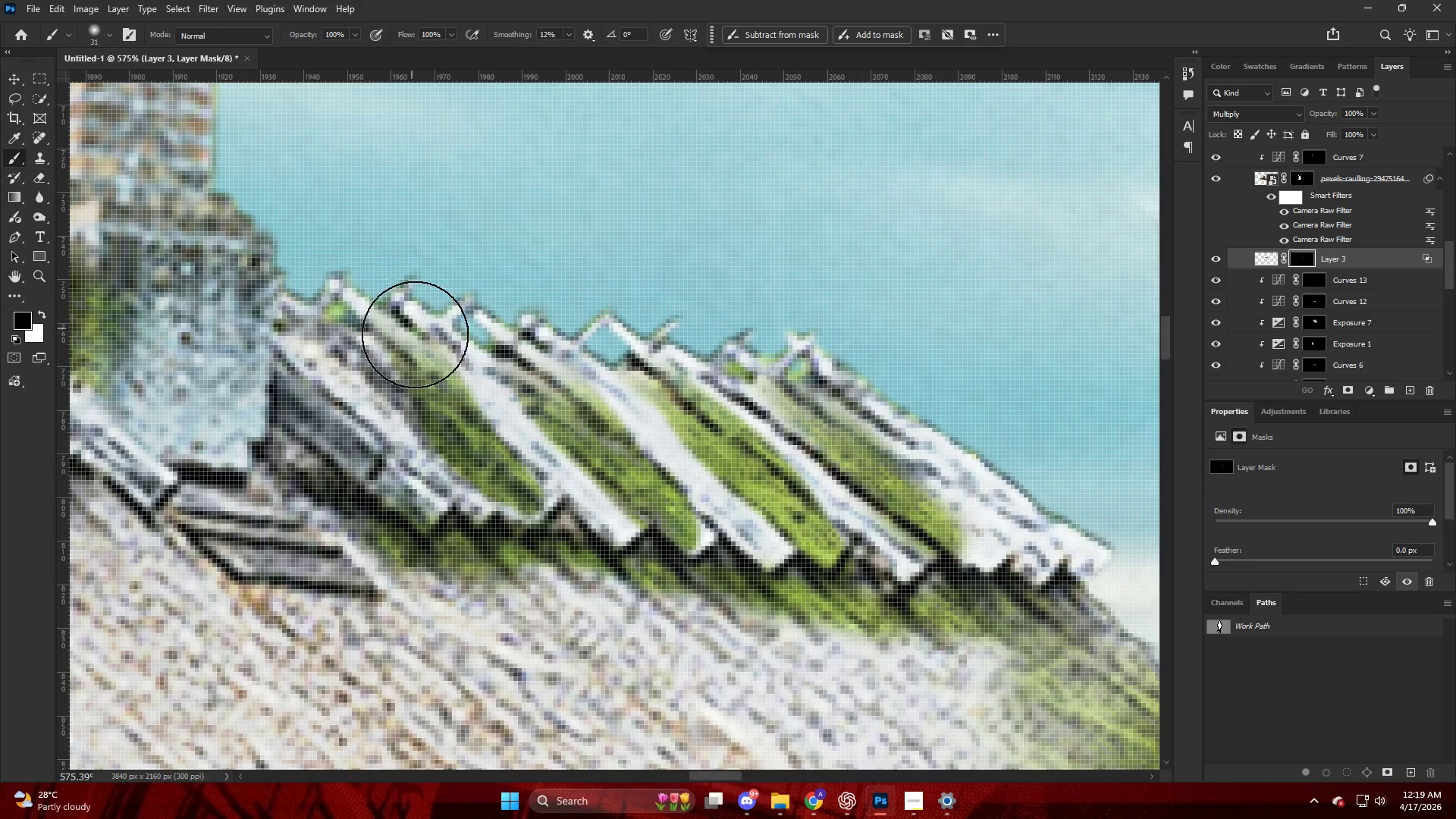 
key(Alt+AltLeft)
 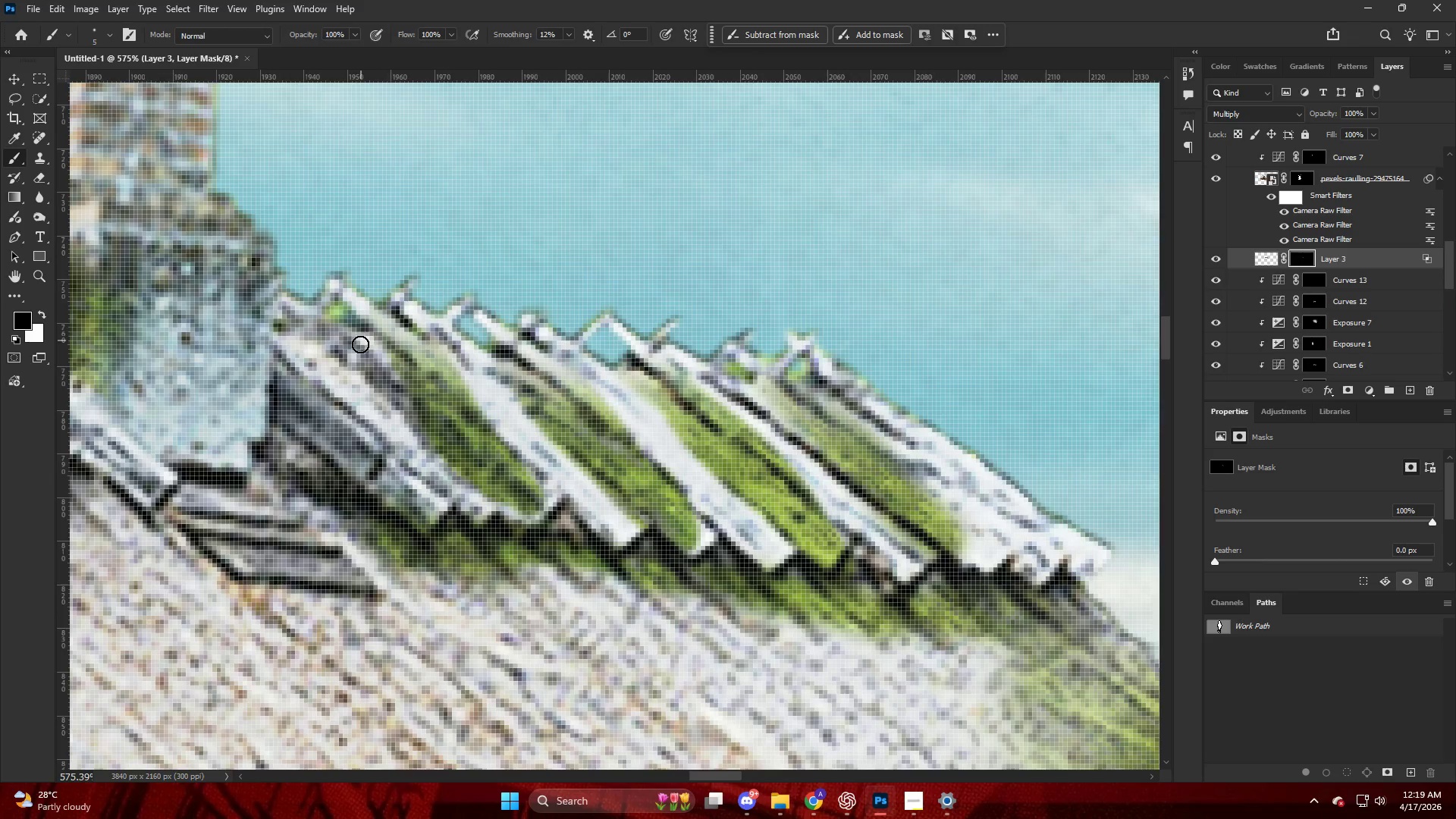 
key(Alt+AltLeft)
 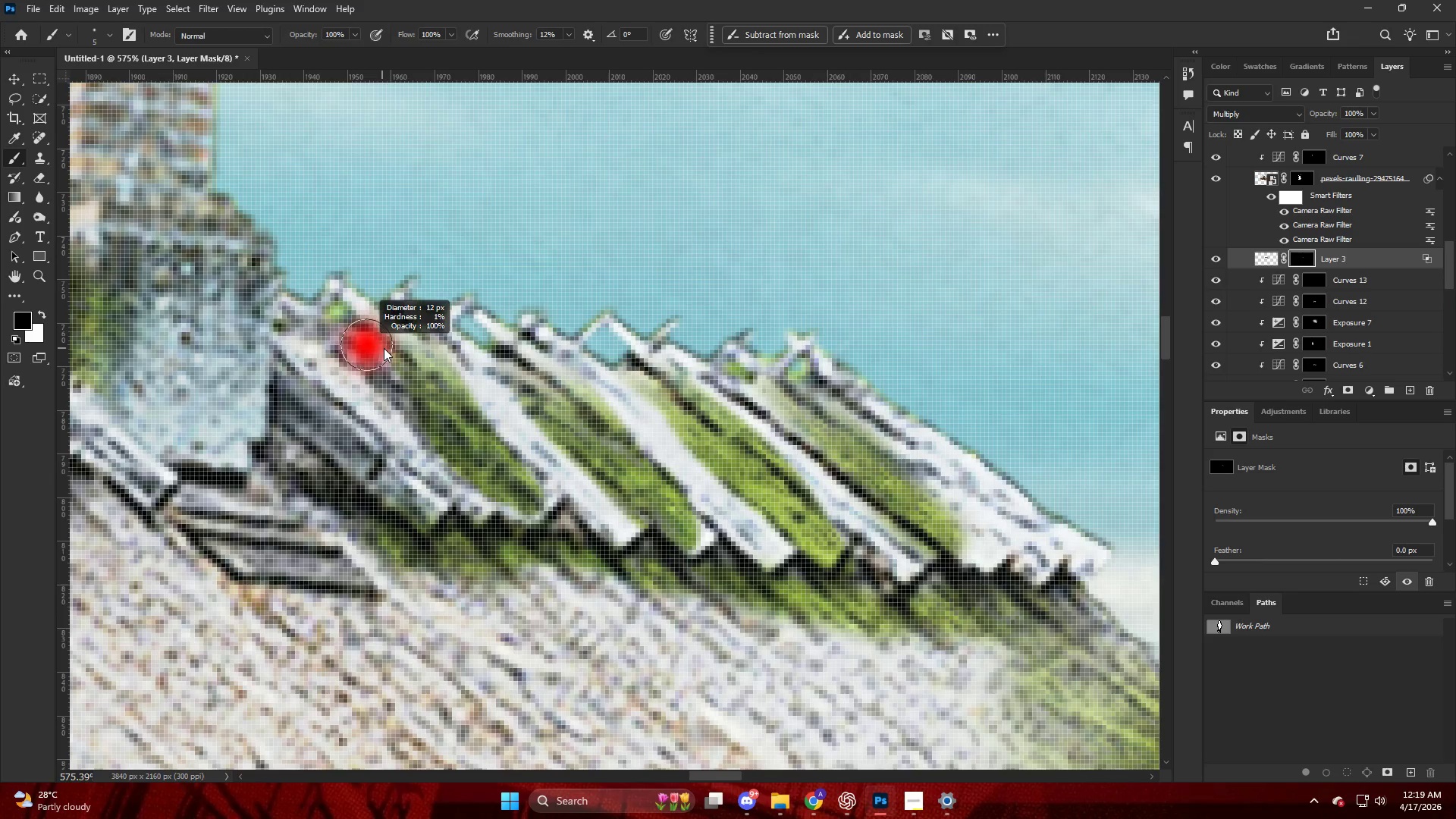 
left_click_drag(start_coordinate=[384, 347], to_coordinate=[418, 342])
 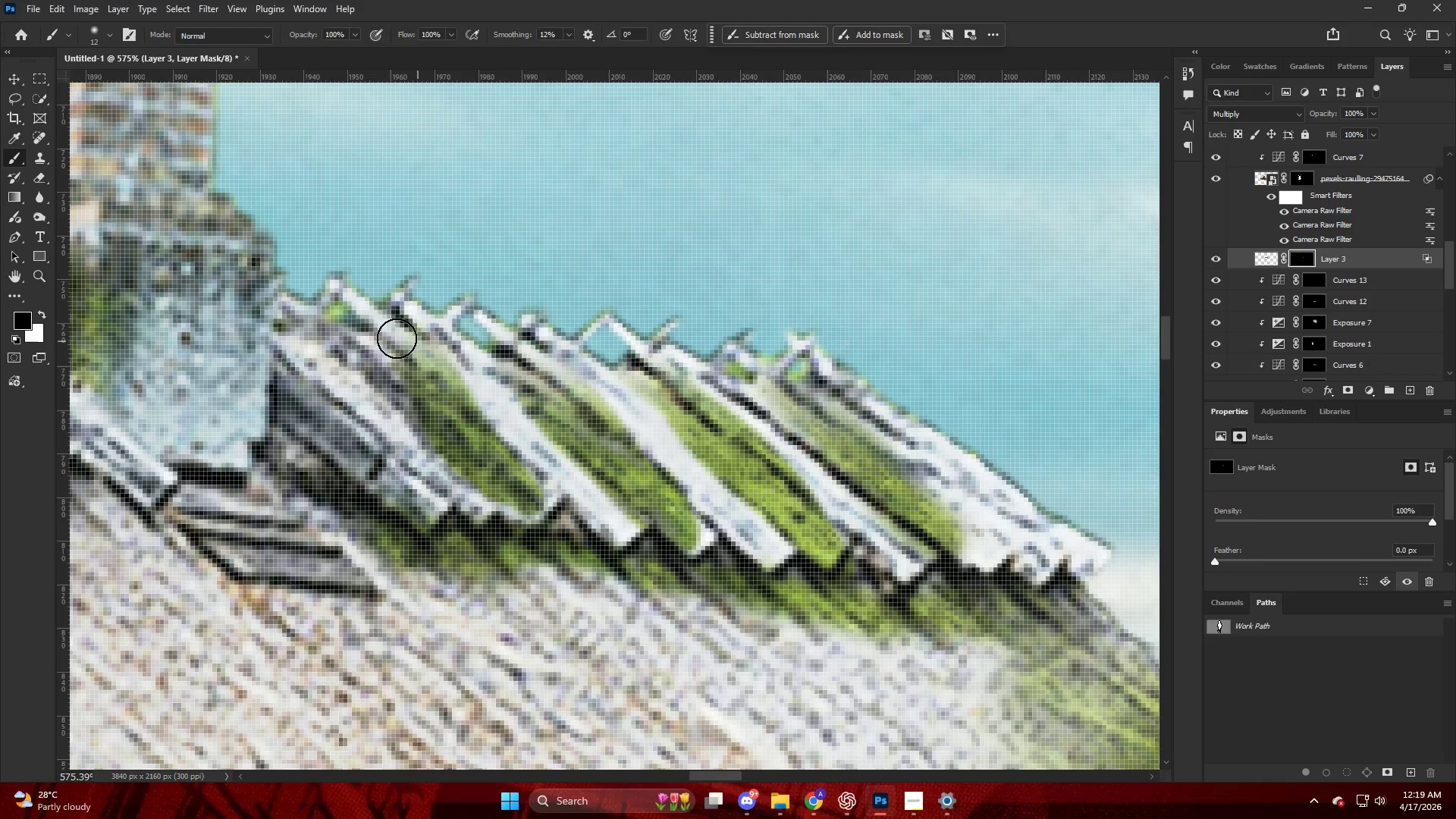 
key(X)
 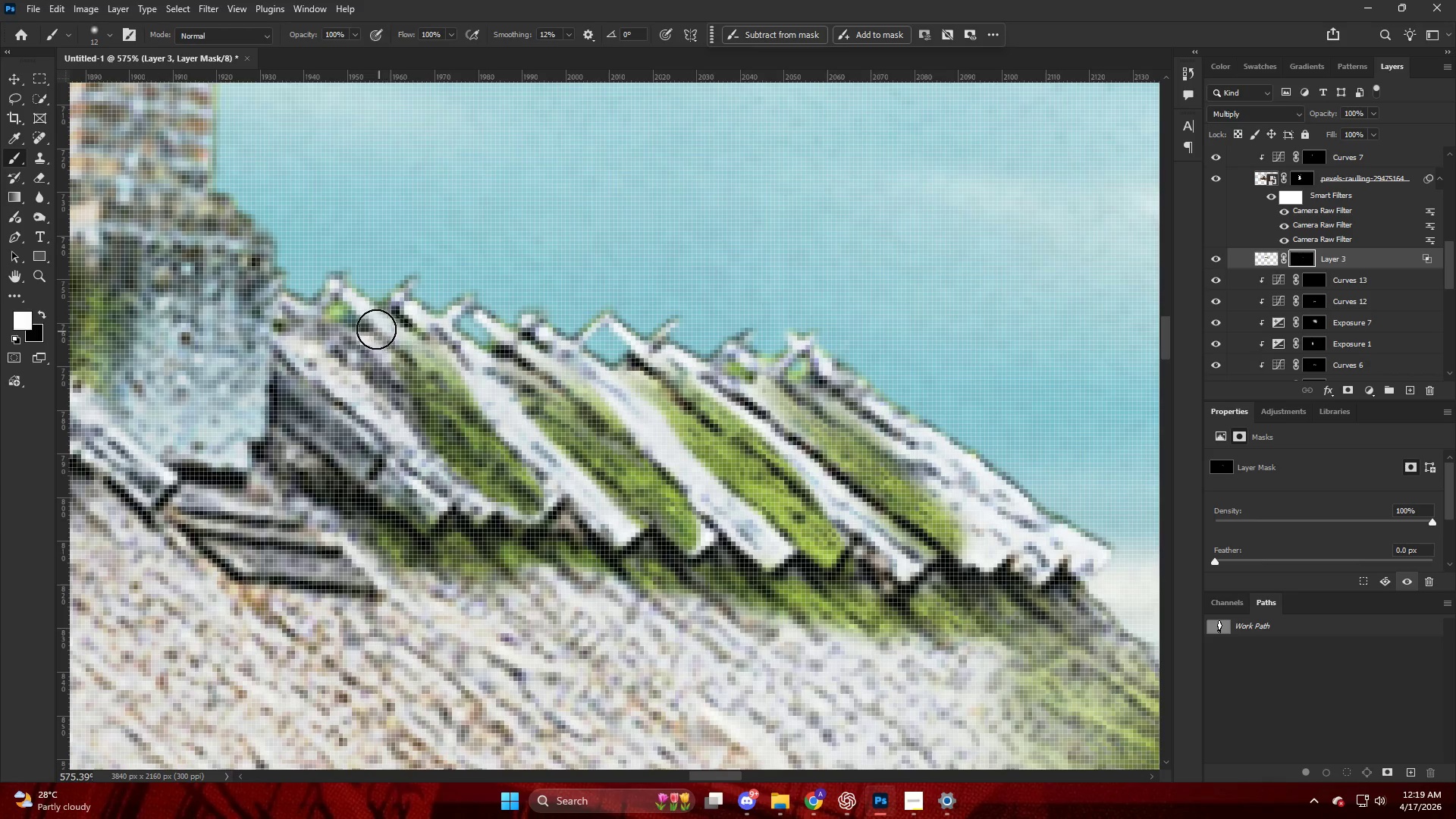 
left_click_drag(start_coordinate=[380, 331], to_coordinate=[397, 350])
 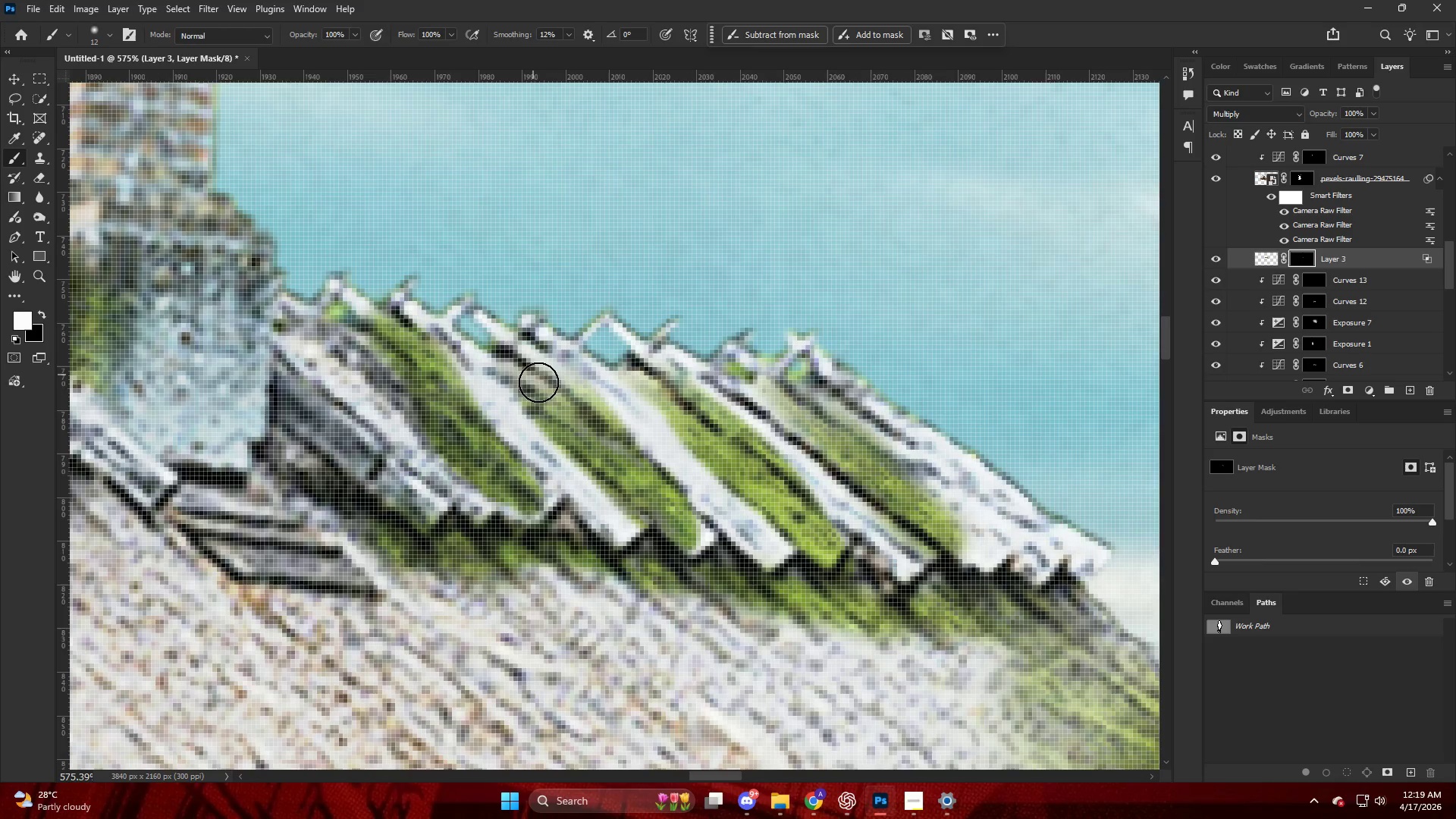 
left_click_drag(start_coordinate=[548, 390], to_coordinate=[485, 341])
 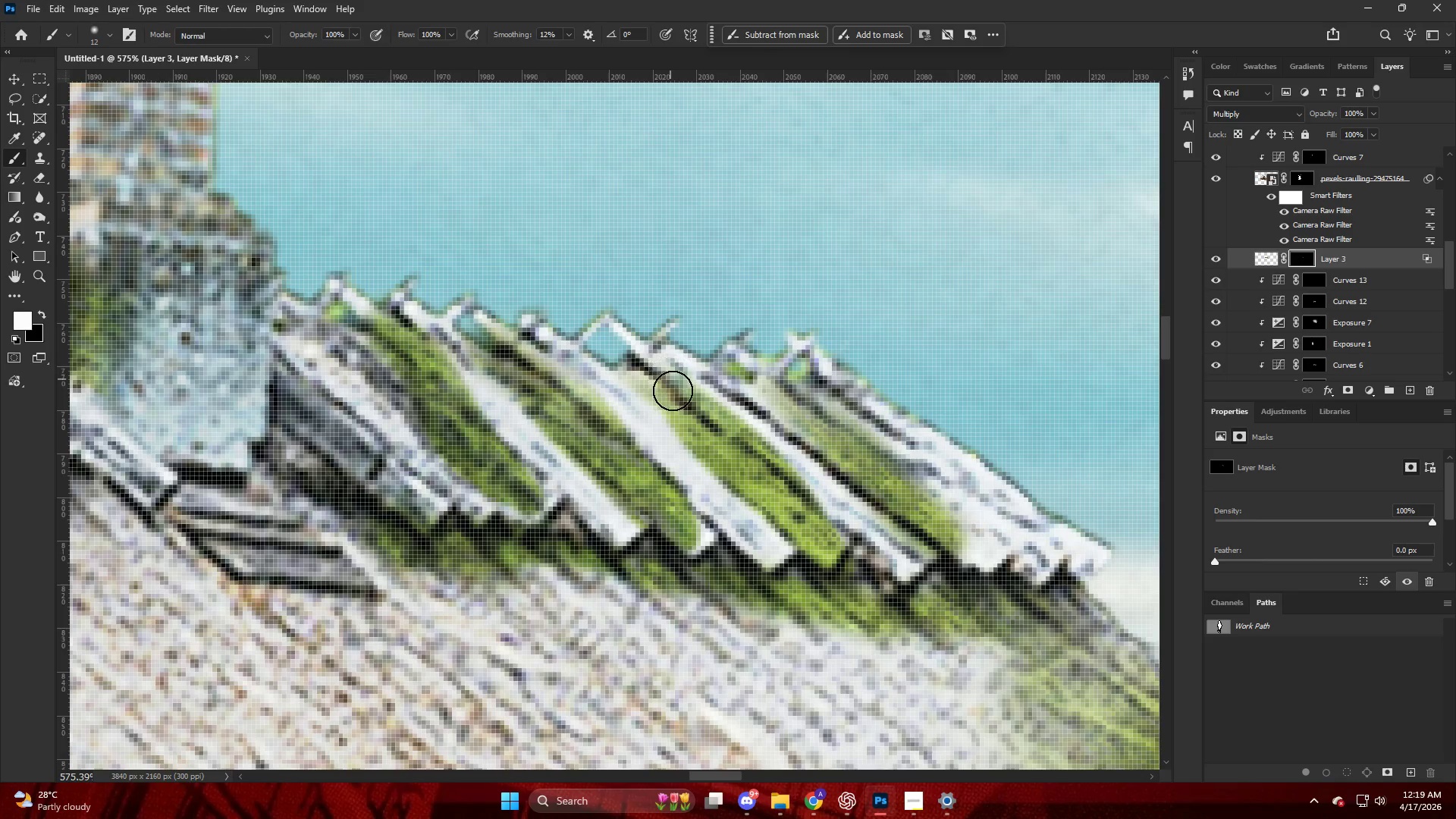 
left_click_drag(start_coordinate=[664, 388], to_coordinate=[616, 357])
 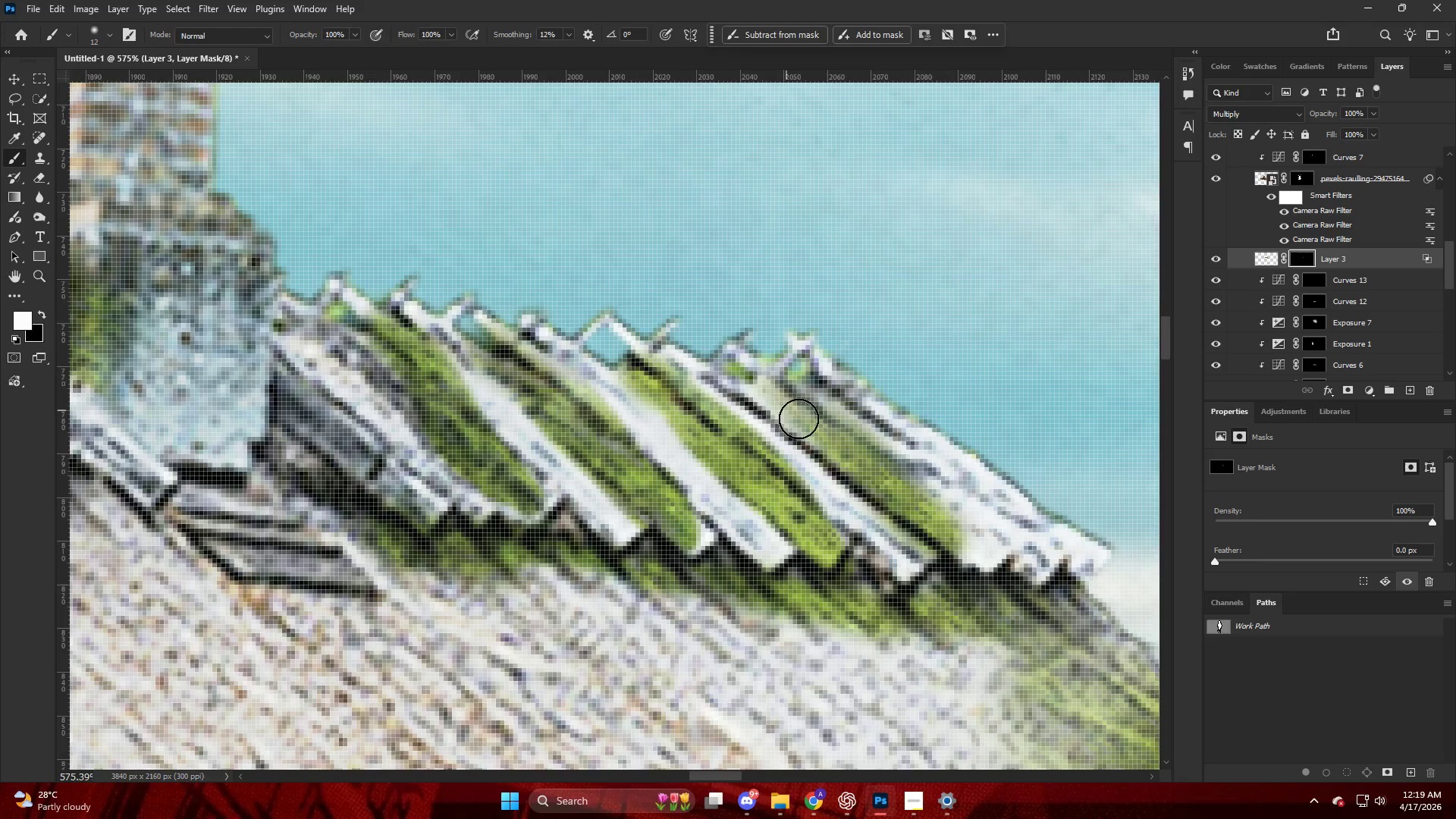 
left_click_drag(start_coordinate=[777, 401], to_coordinate=[654, 329])
 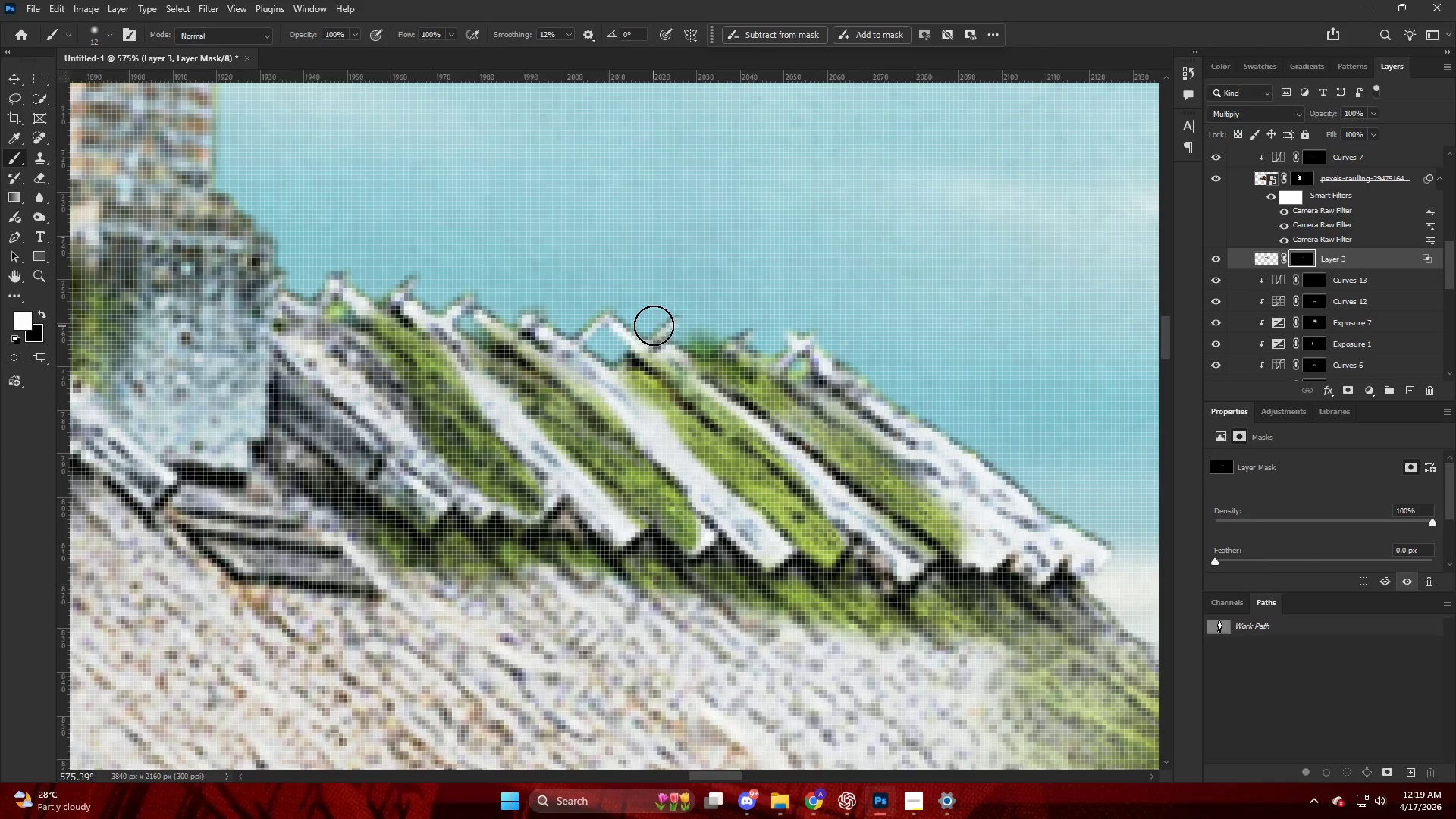 
hold_key(key=AltLeft, duration=0.34)
 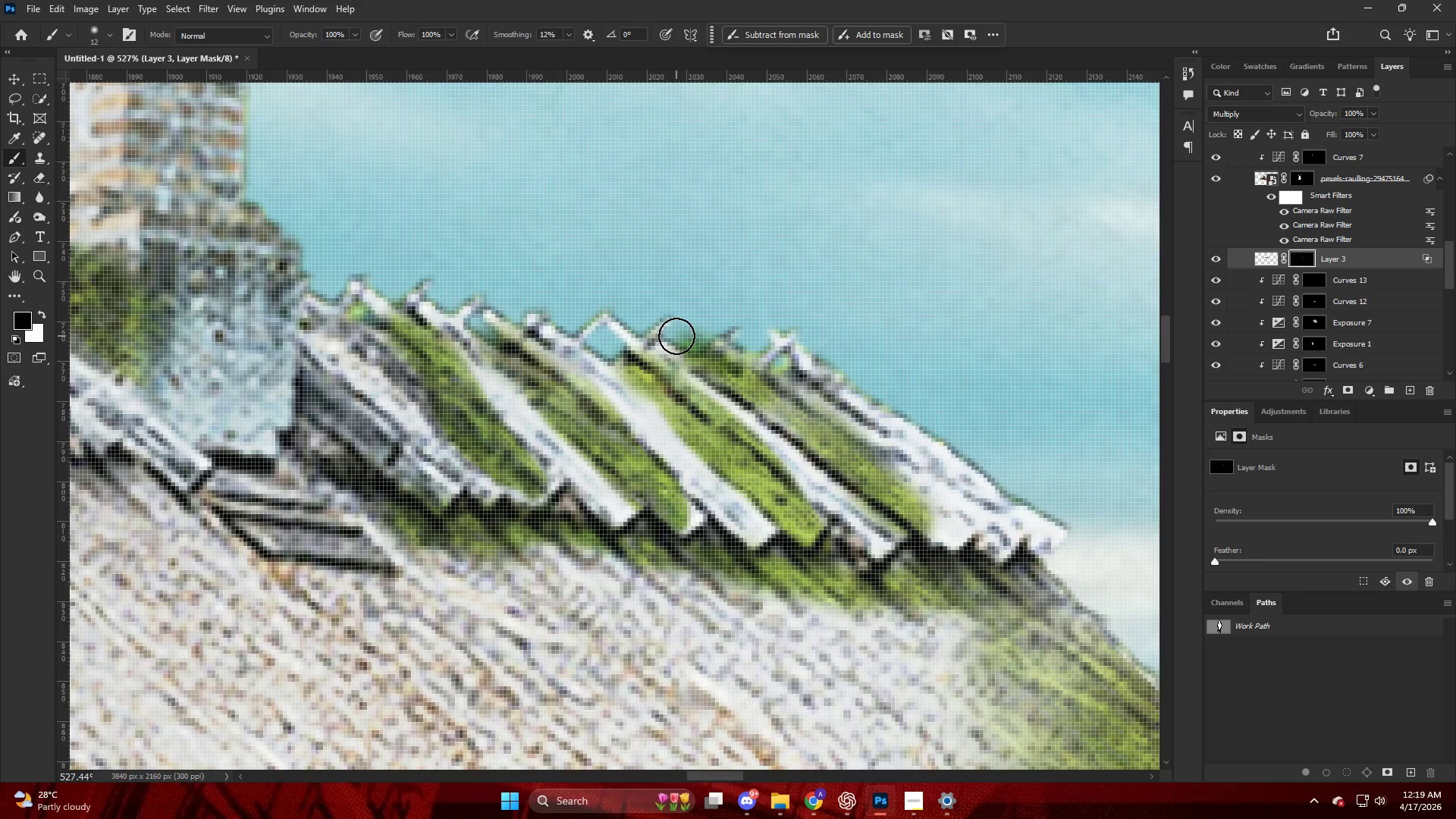 
key(Alt+AltLeft)
 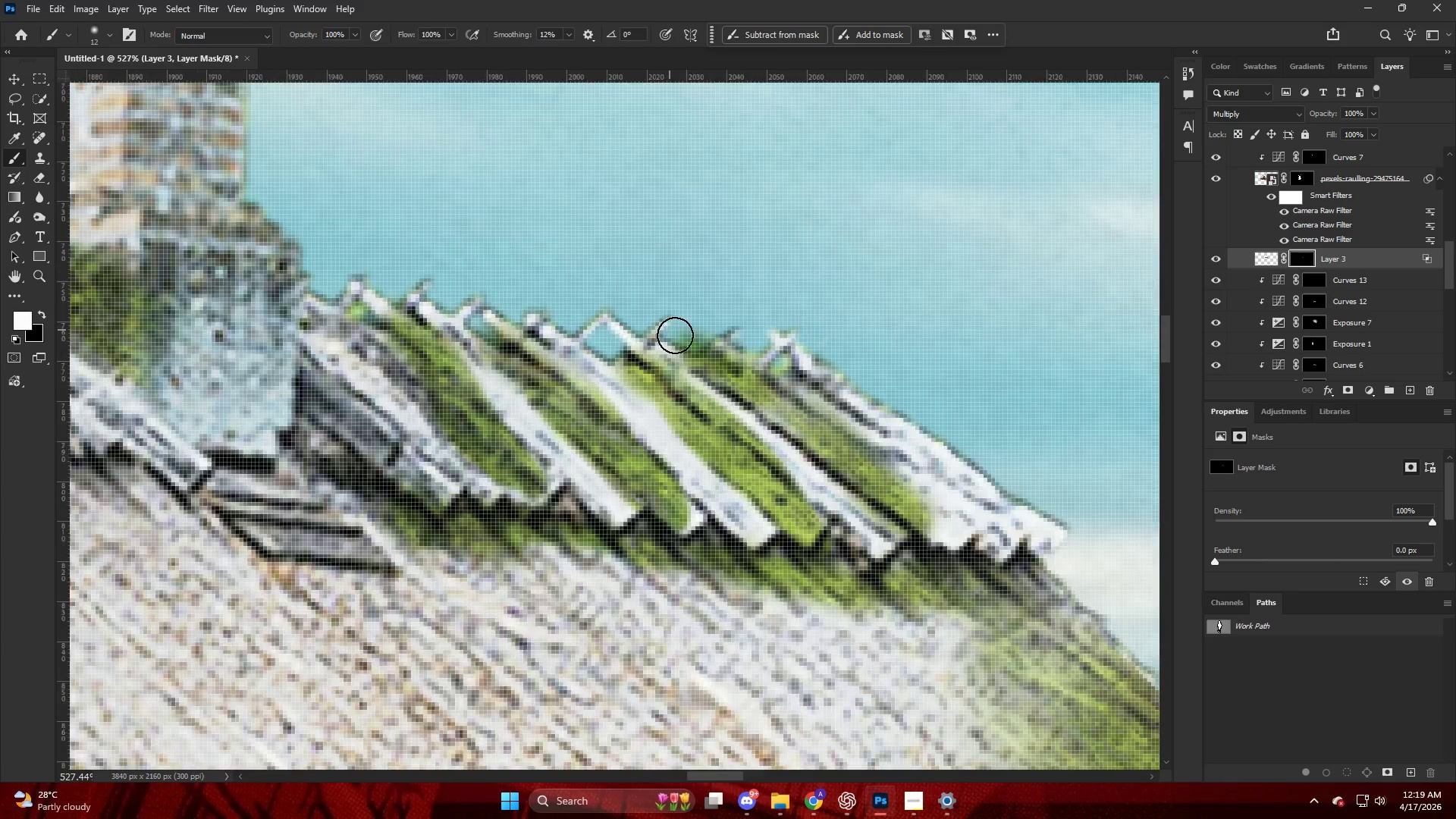 
key(X)
 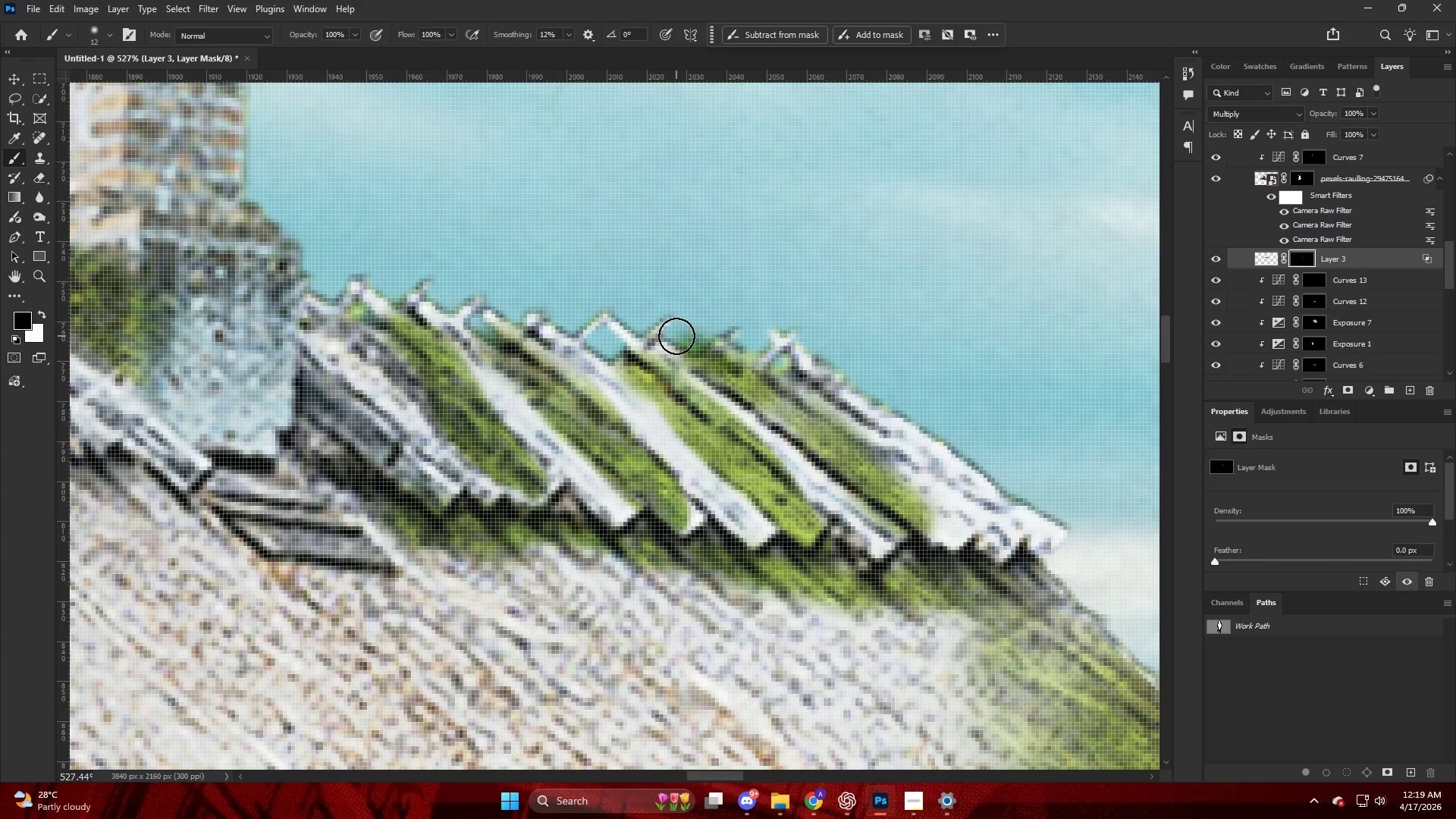 
left_click_drag(start_coordinate=[676, 336], to_coordinate=[763, 322])
 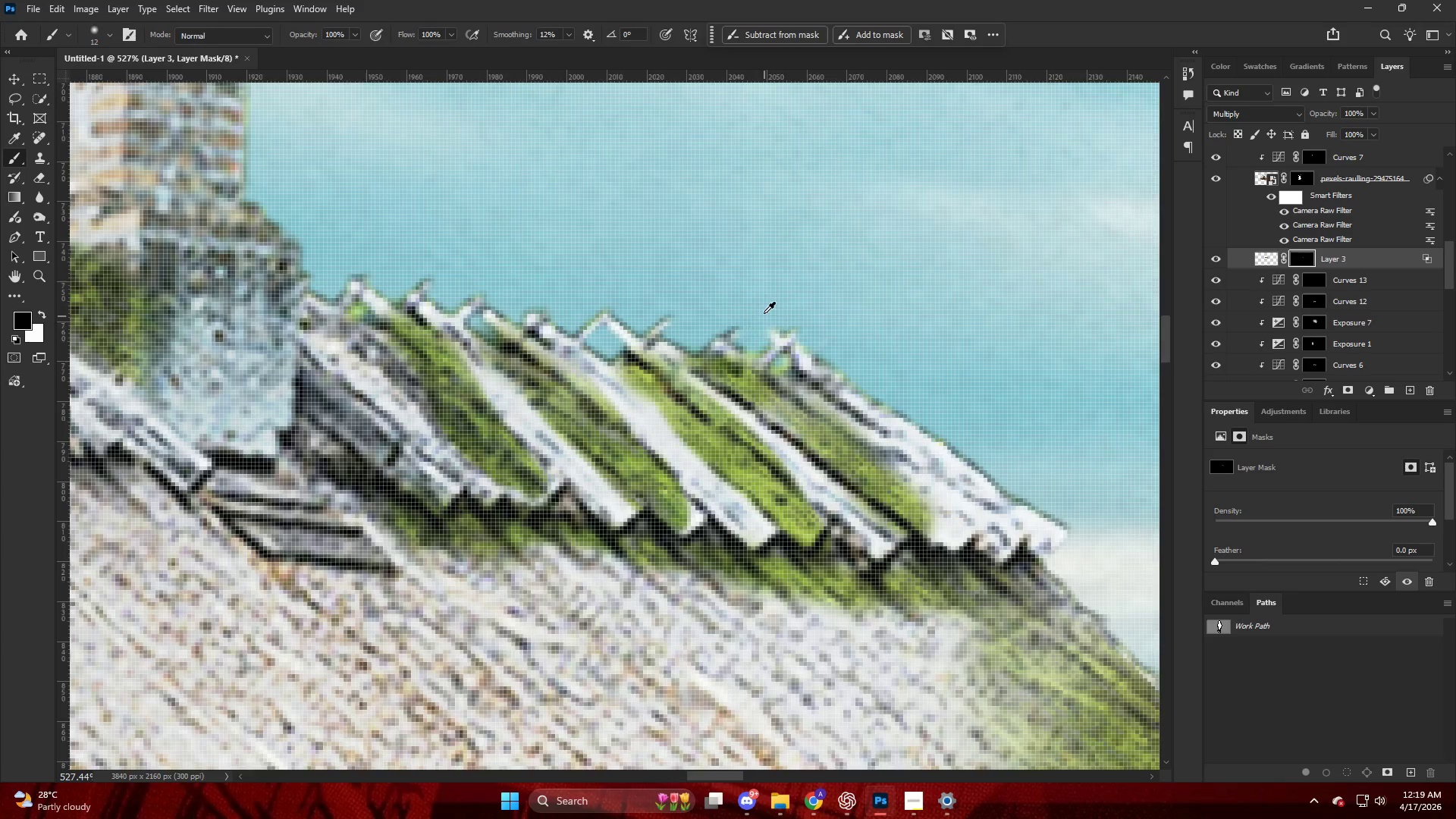 
scroll: coordinate [668, 329], scroll_direction: down, amount: 1.0
 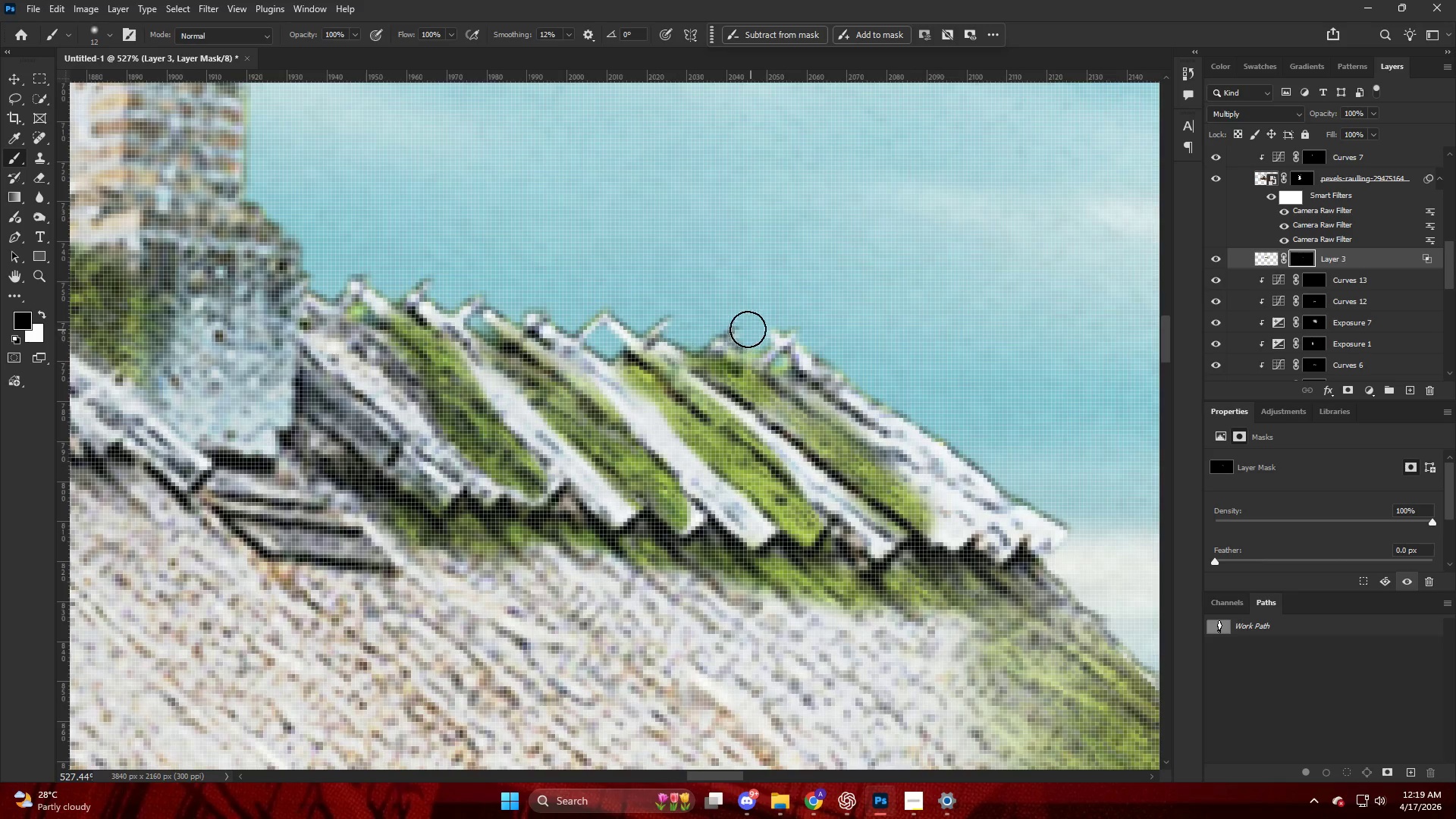 
hold_key(key=AltLeft, duration=0.72)
 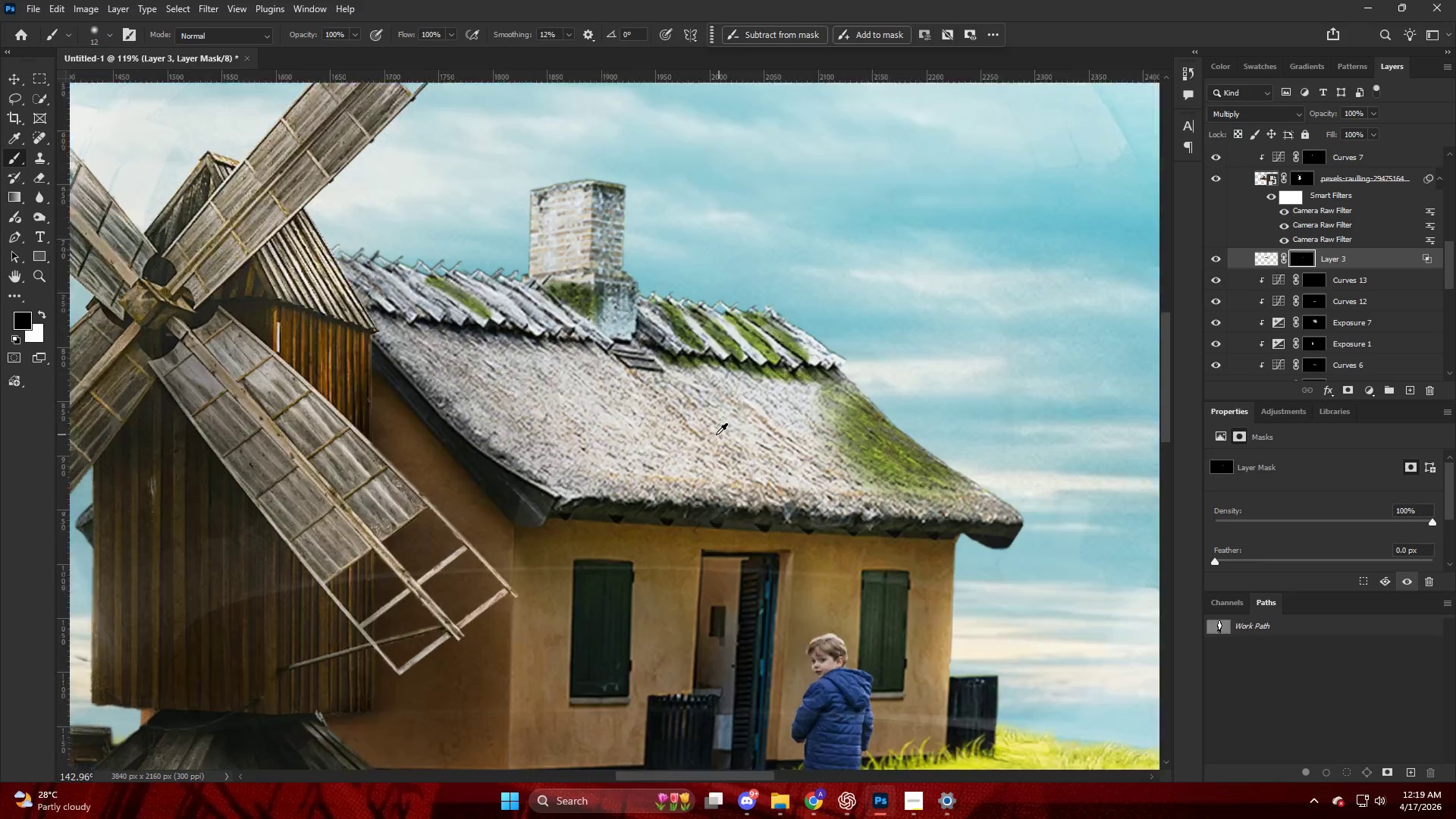 
hold_key(key=AltLeft, duration=0.45)
 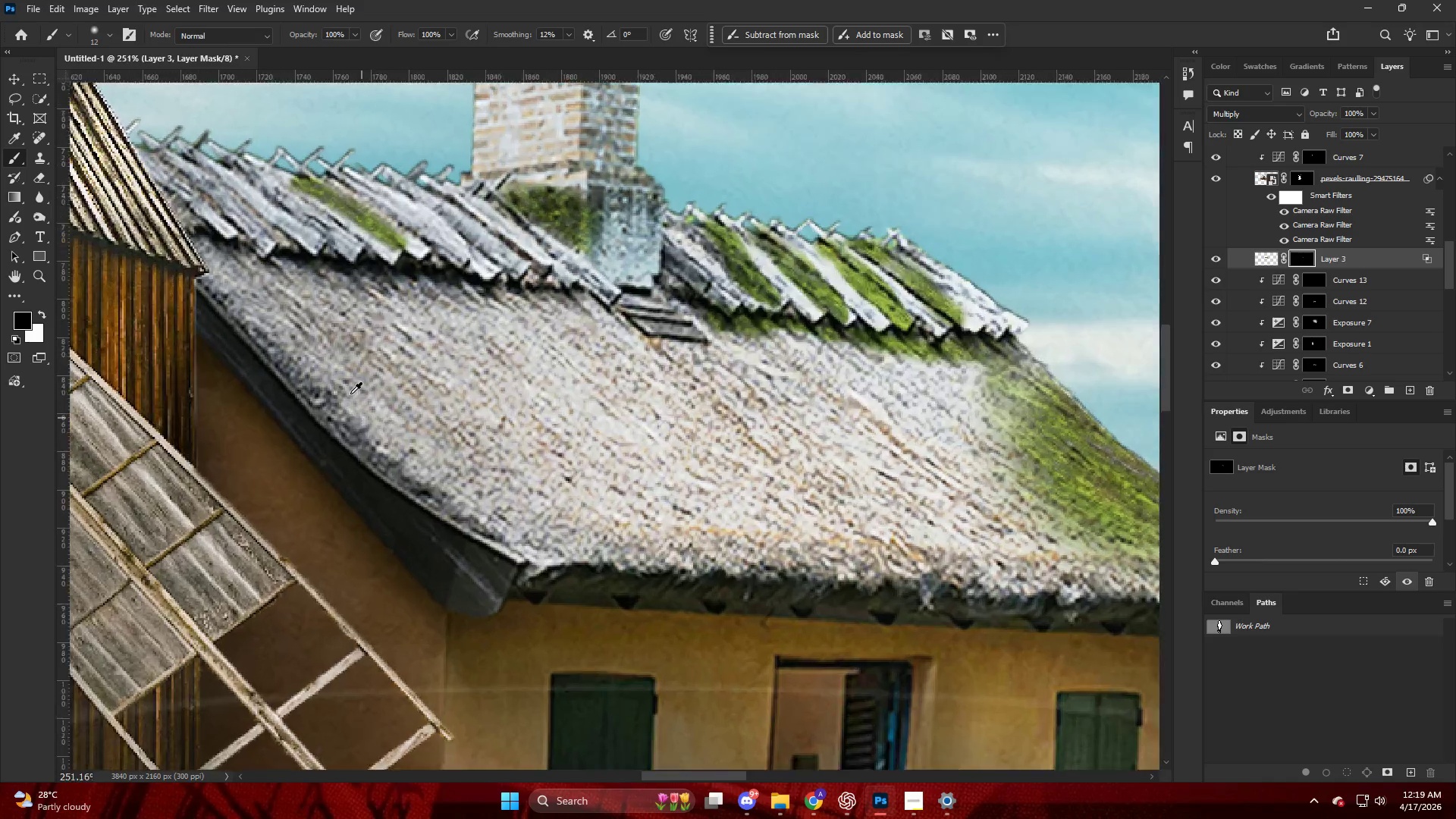 
scroll: coordinate [747, 350], scroll_direction: down, amount: 18.0
 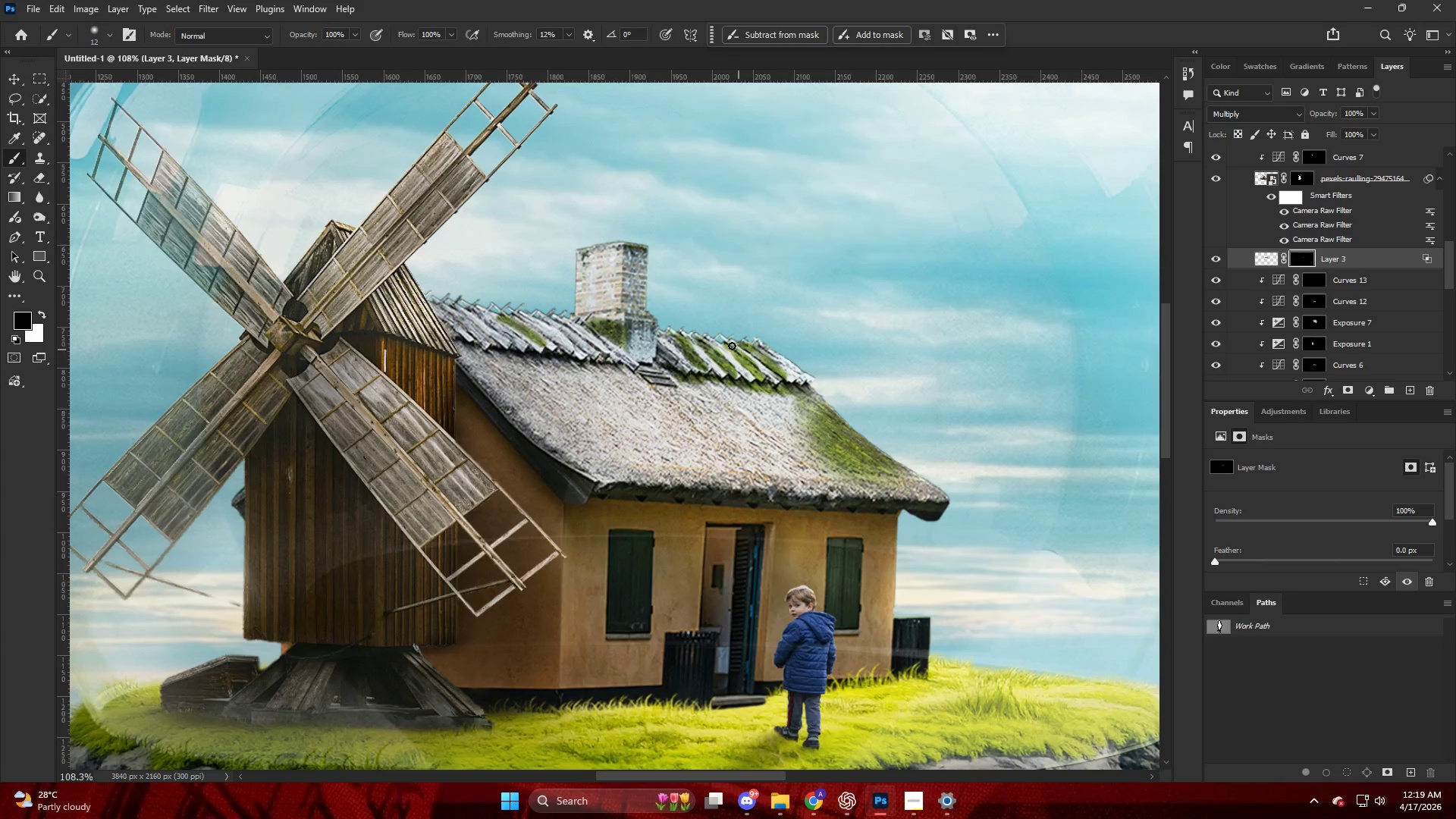 
hold_key(key=AltLeft, duration=0.42)
scroll: coordinate [367, 427], scroll_direction: up, amount: 12.0
 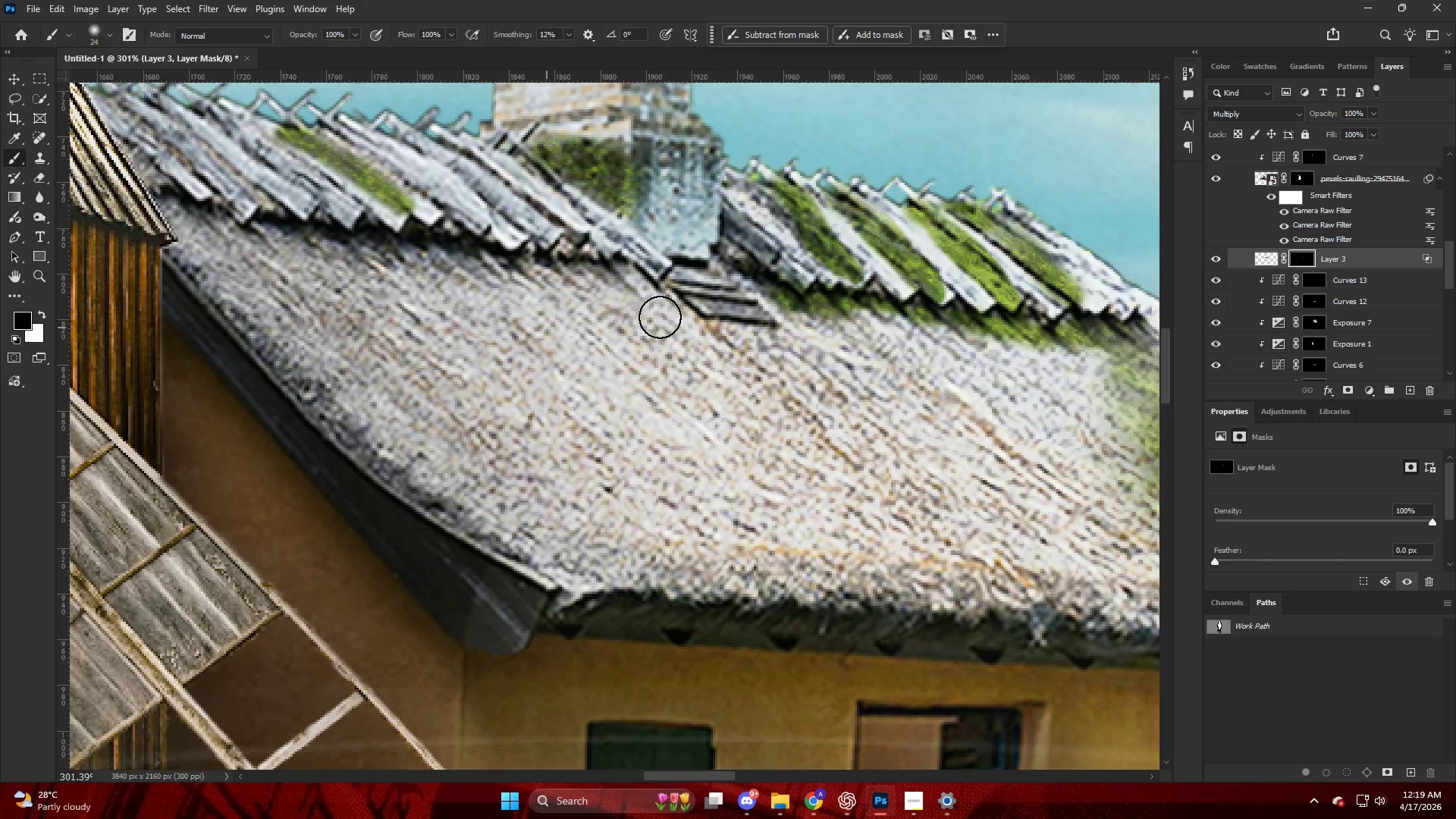 
left_click_drag(start_coordinate=[698, 295], to_coordinate=[701, 308])
 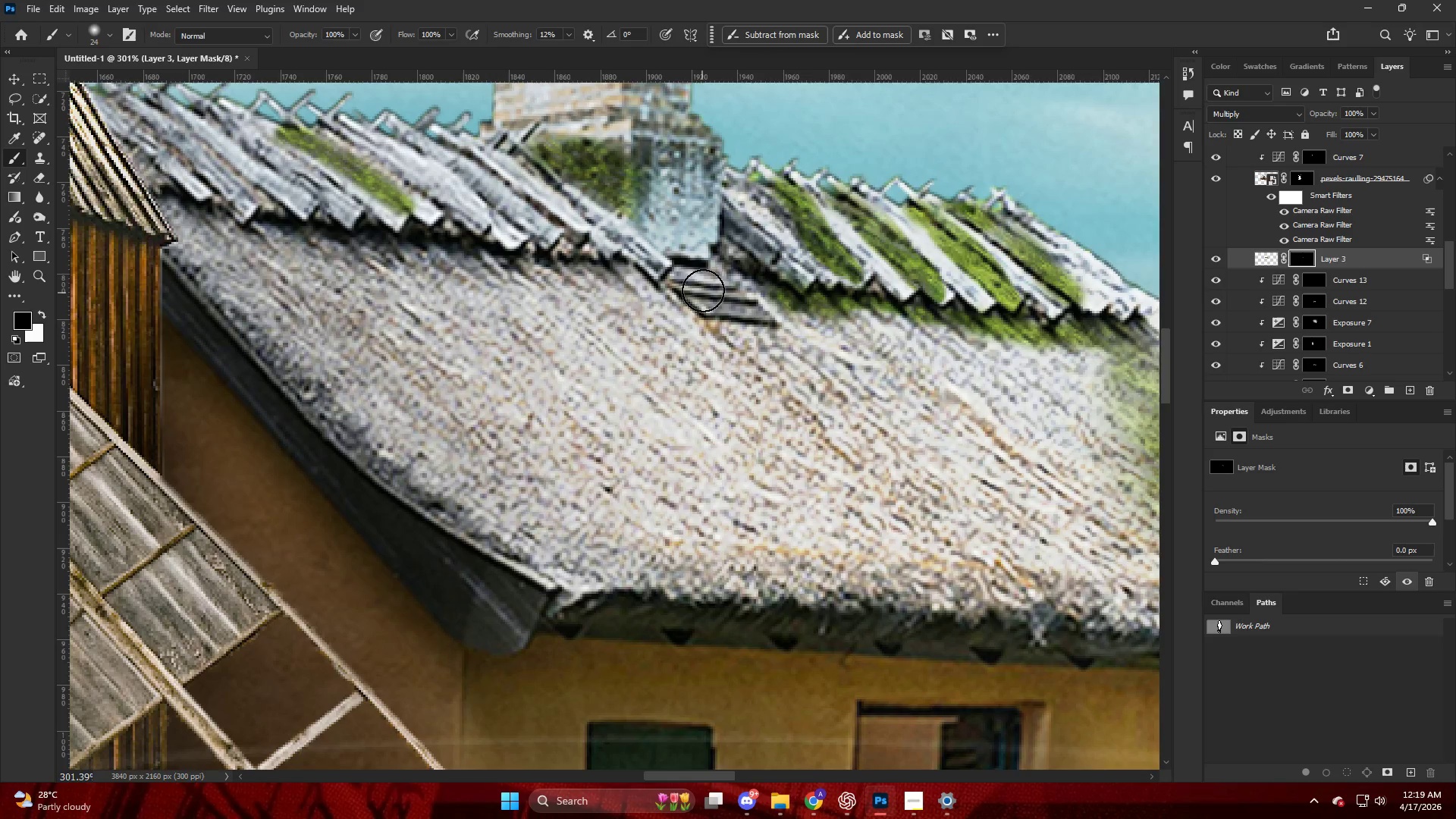 
key(X)
 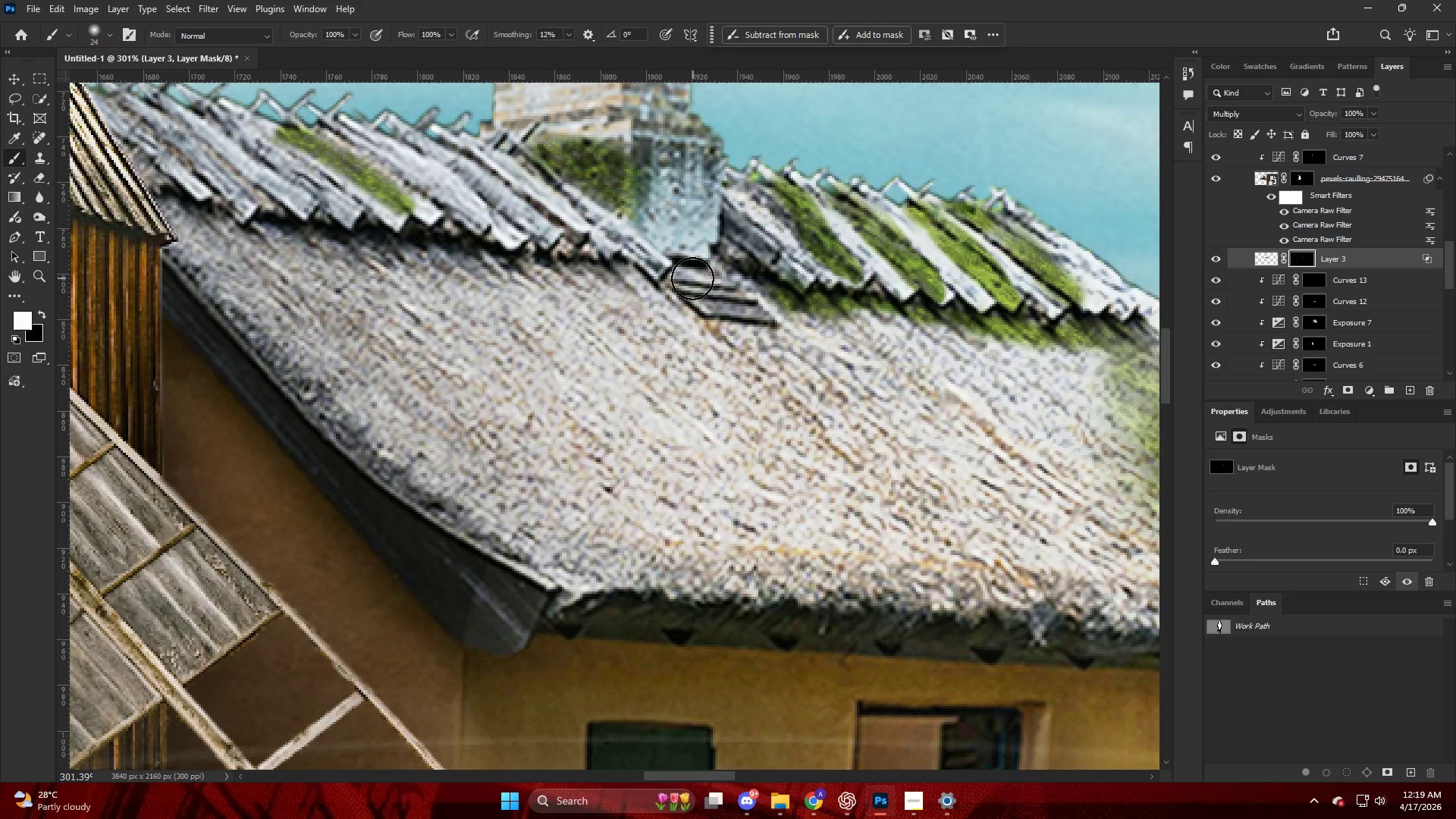 
left_click_drag(start_coordinate=[698, 287], to_coordinate=[760, 310])
 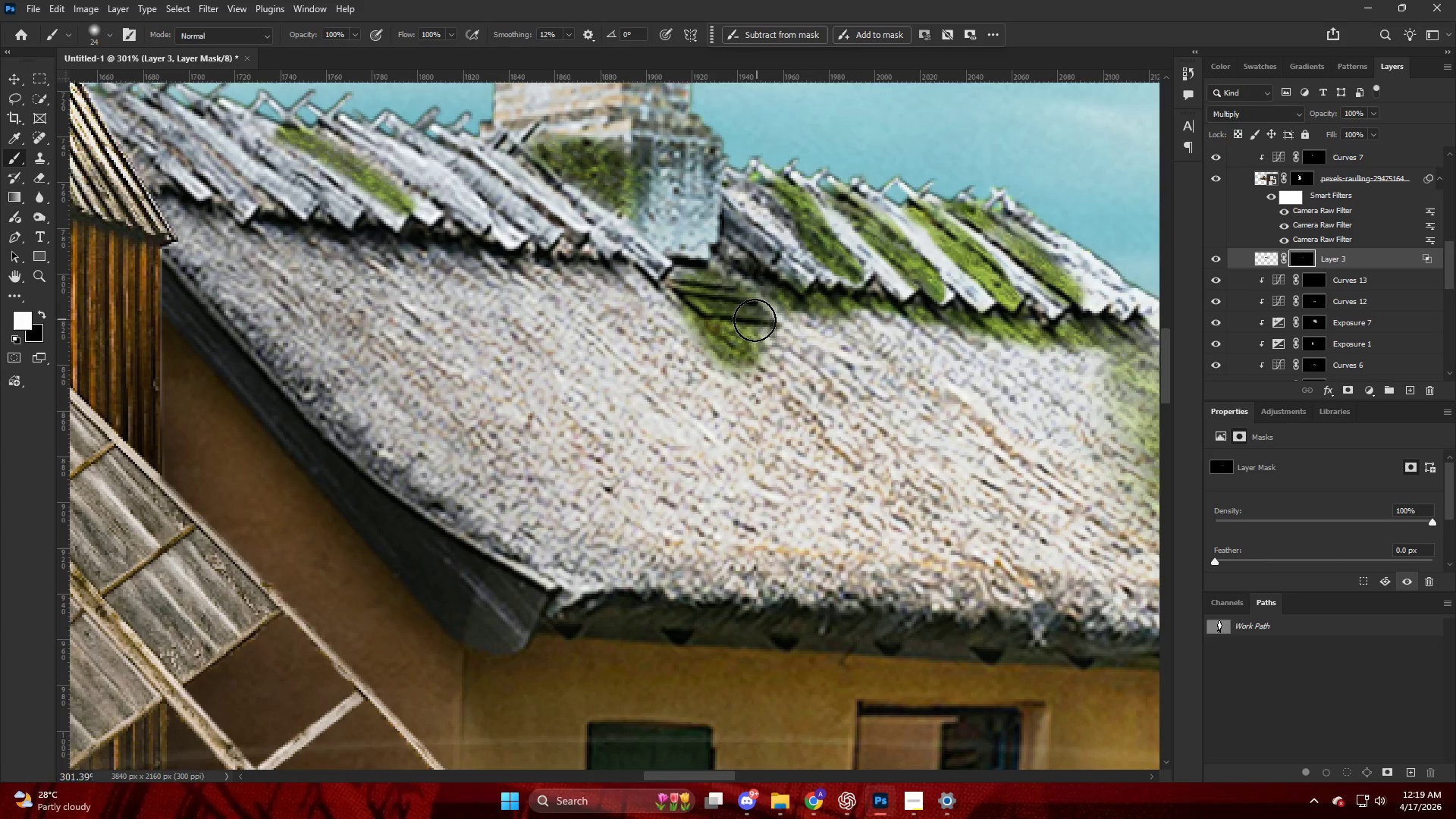 
key(Alt+AltLeft)
 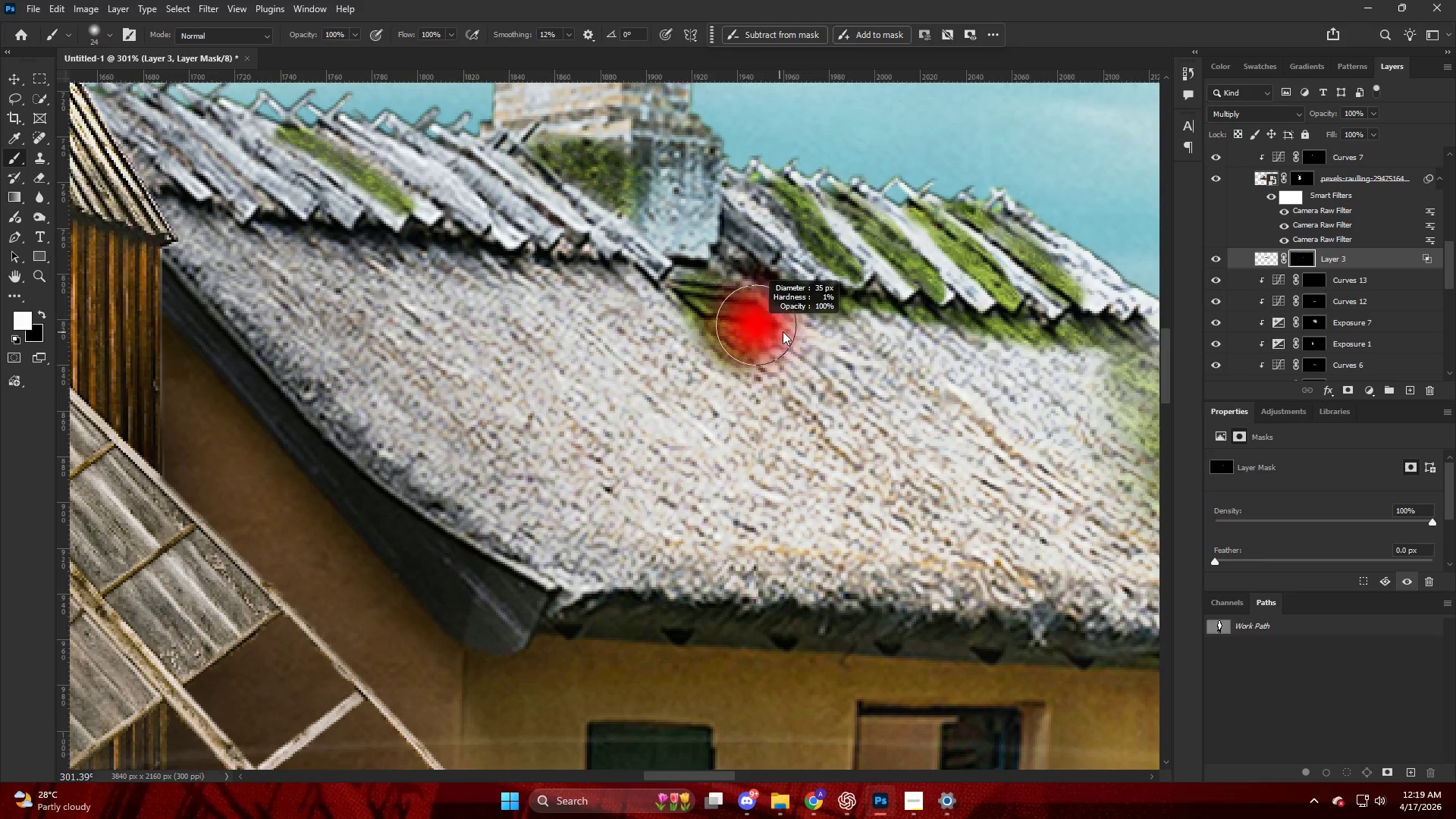 
left_click_drag(start_coordinate=[780, 328], to_coordinate=[742, 325])
 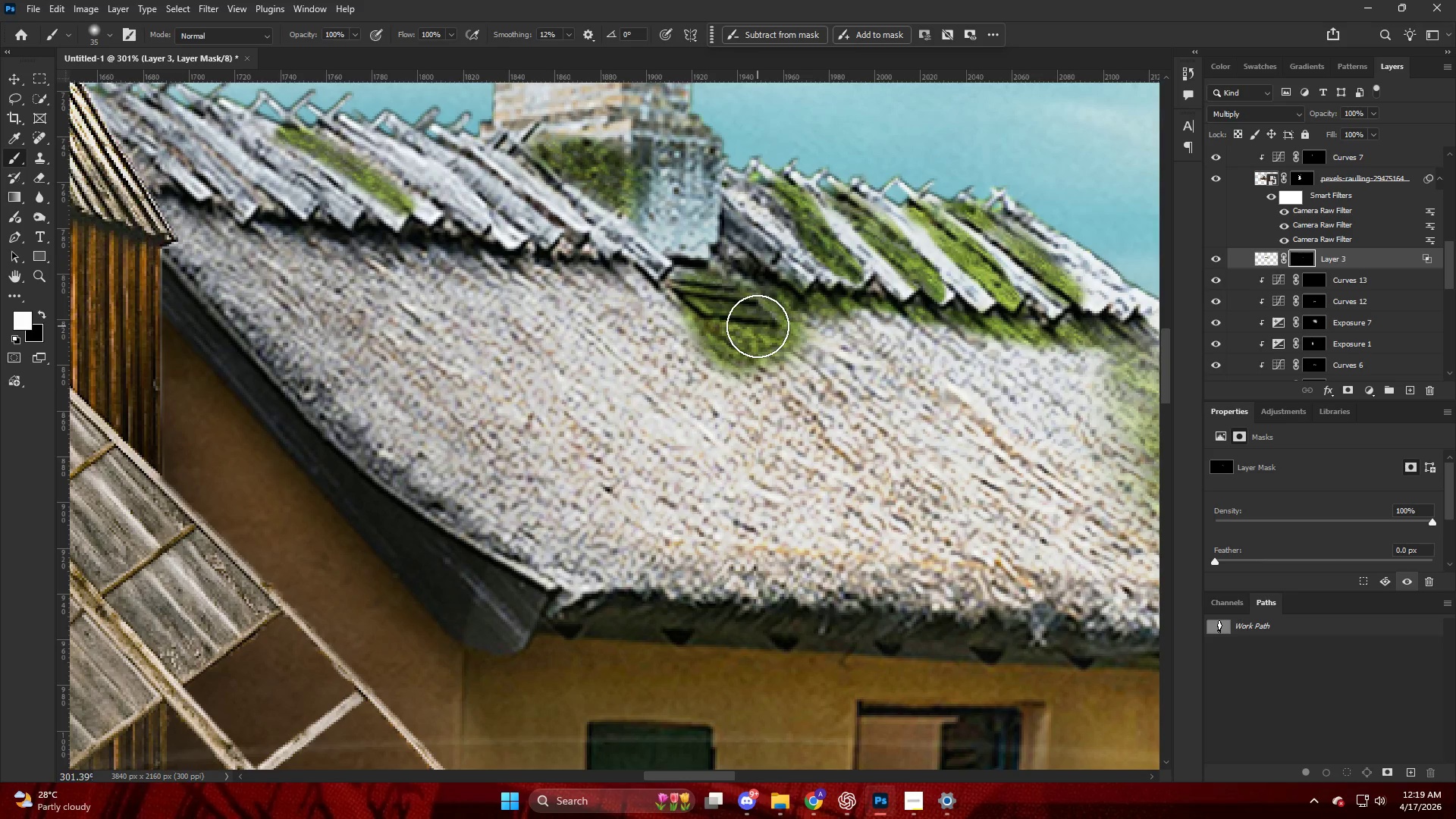 
wait(10.0)
 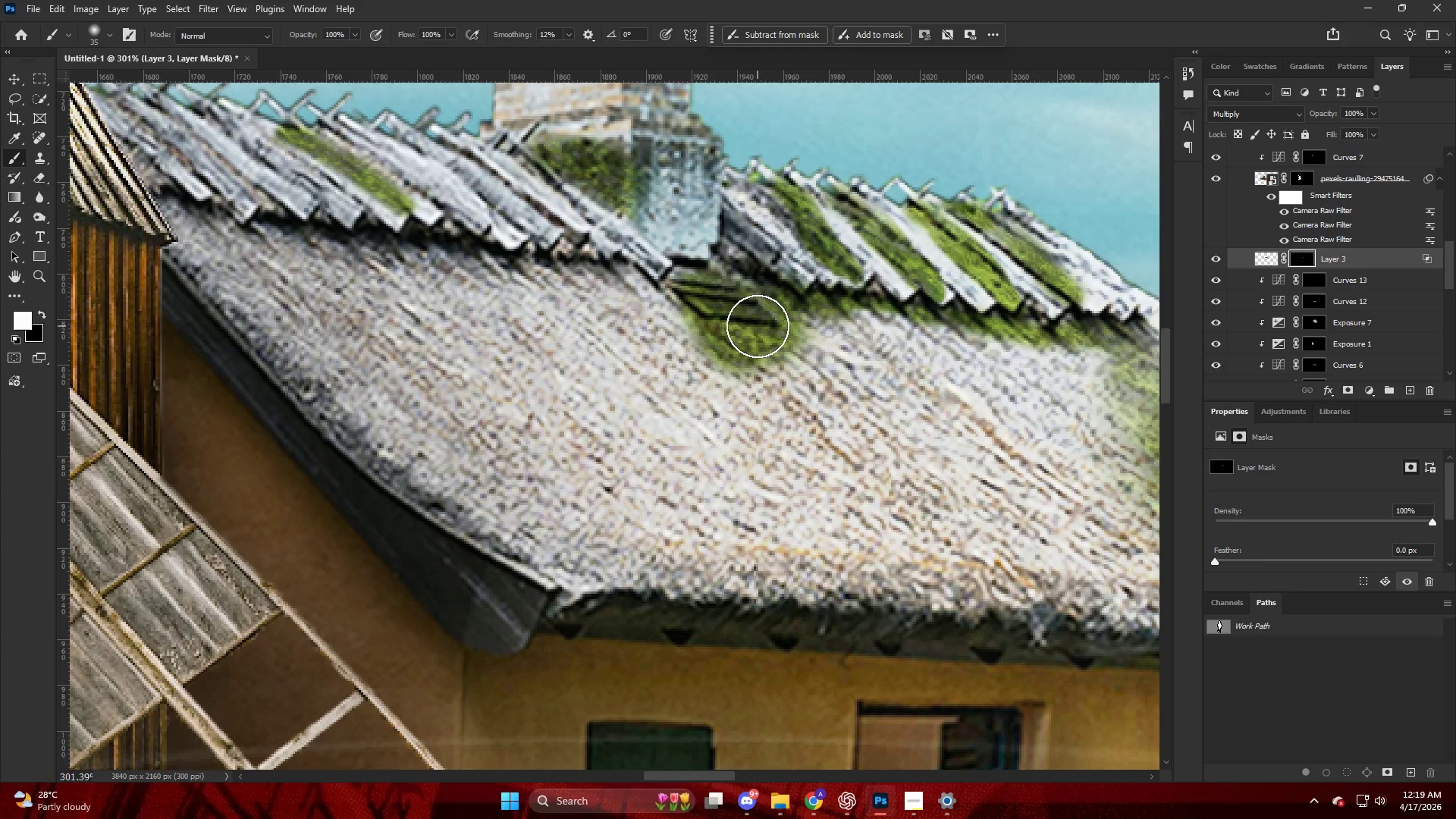 
type(bx)
 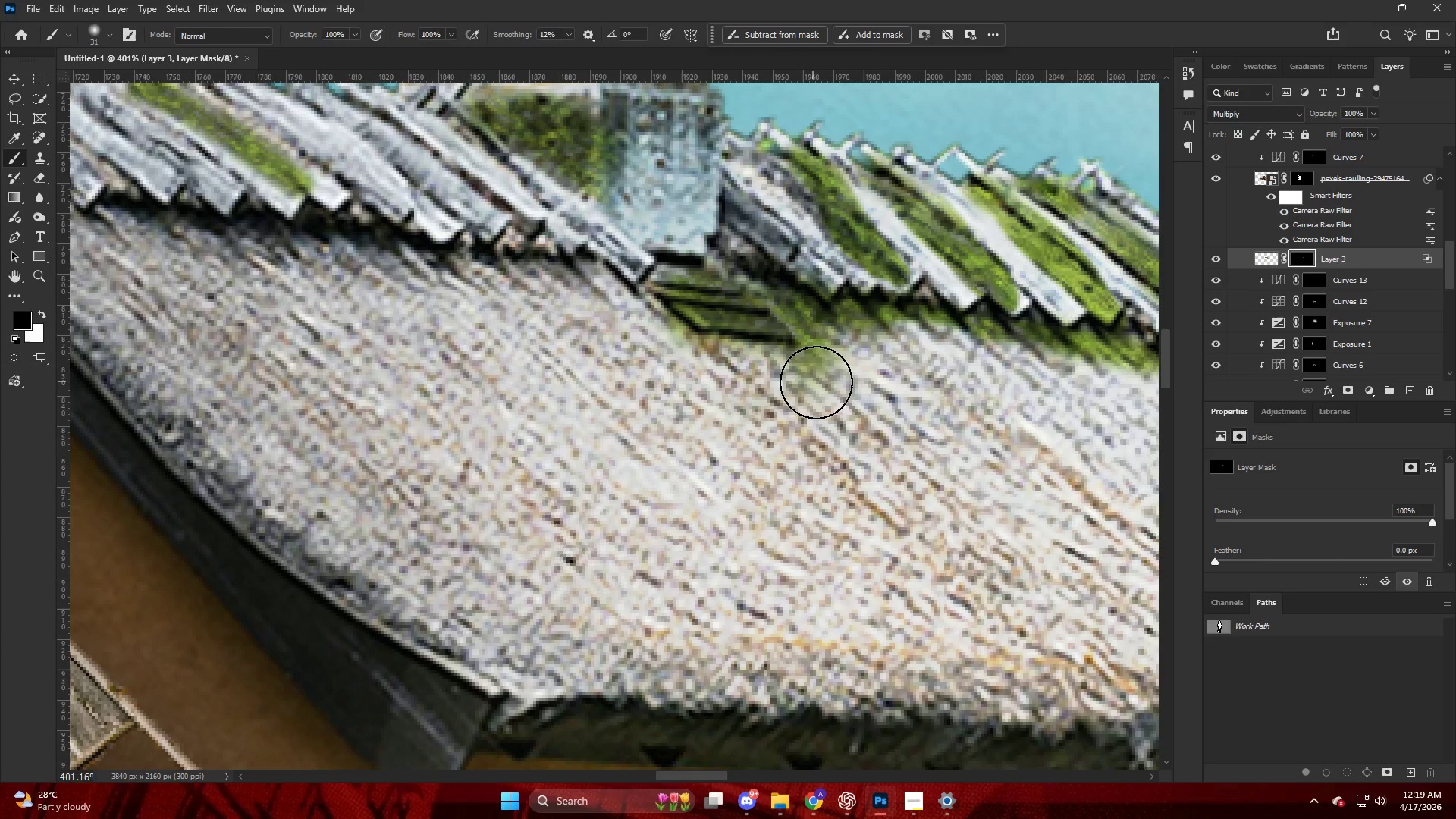 
hold_key(key=AltLeft, duration=0.44)
scroll: coordinate [723, 372], scroll_direction: up, amount: 5.0
 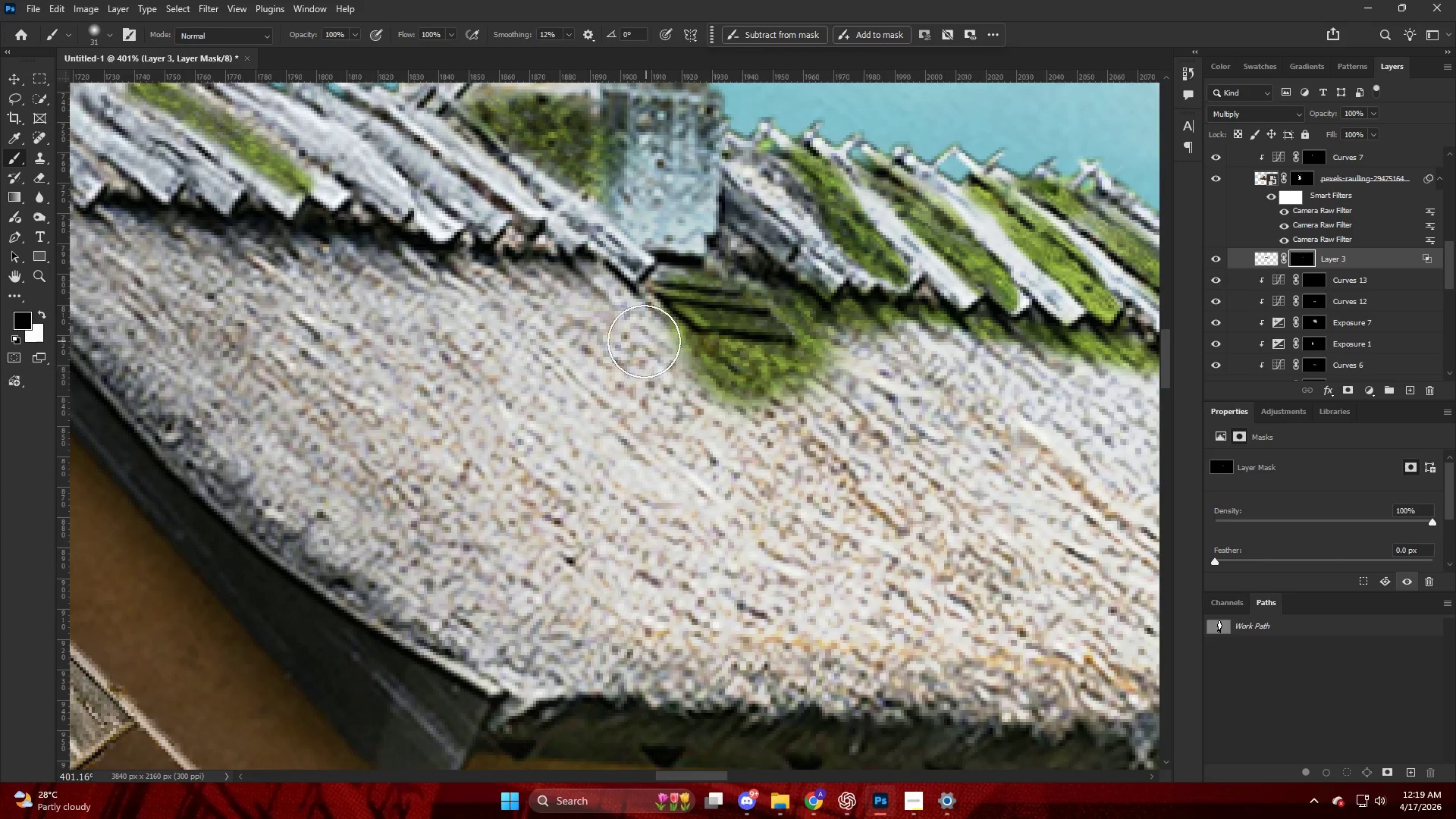 
left_click_drag(start_coordinate=[679, 372], to_coordinate=[867, 366])
 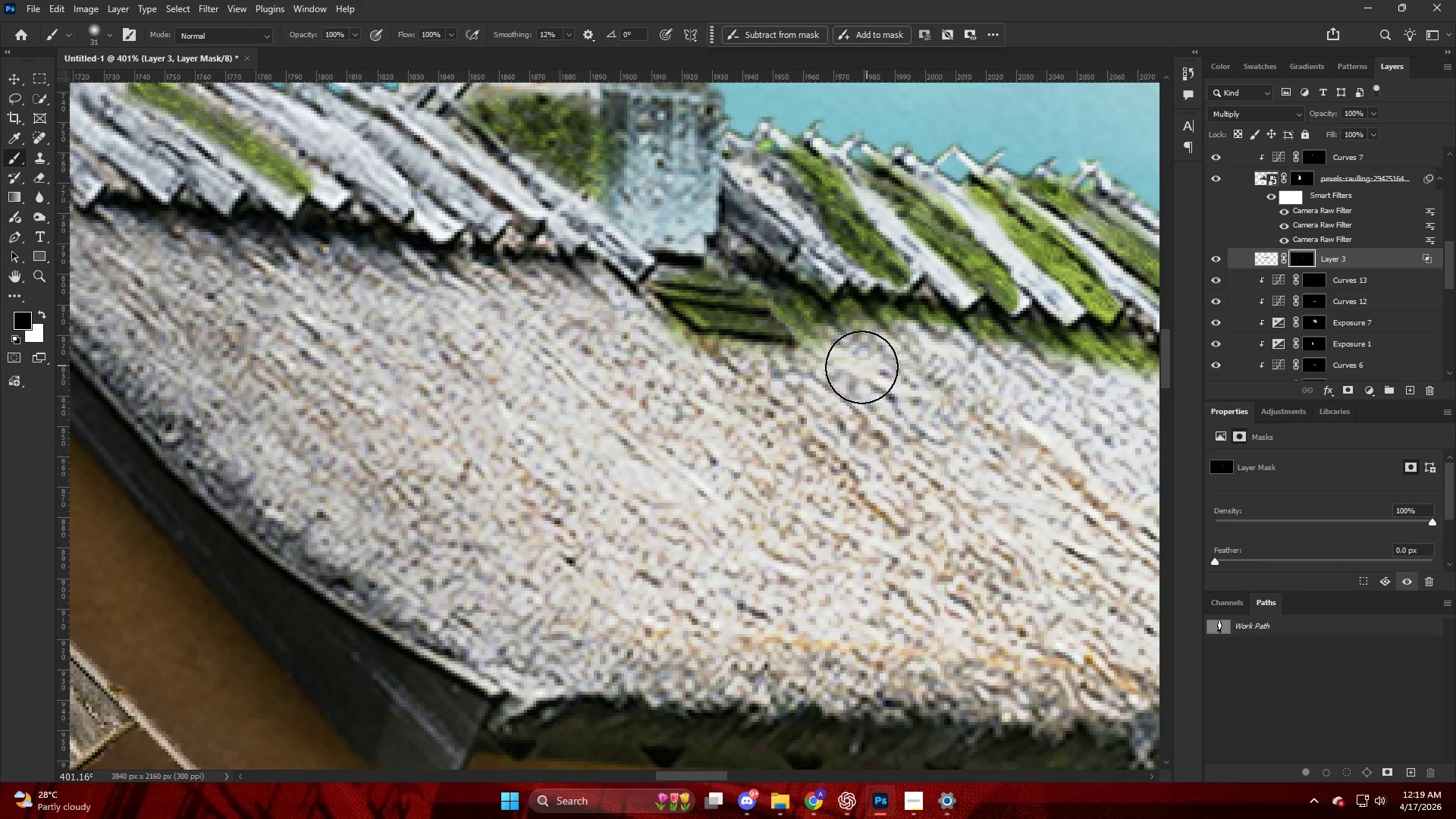 
hold_key(key=AltLeft, duration=0.41)
scroll: coordinate [836, 372], scroll_direction: down, amount: 11.0
 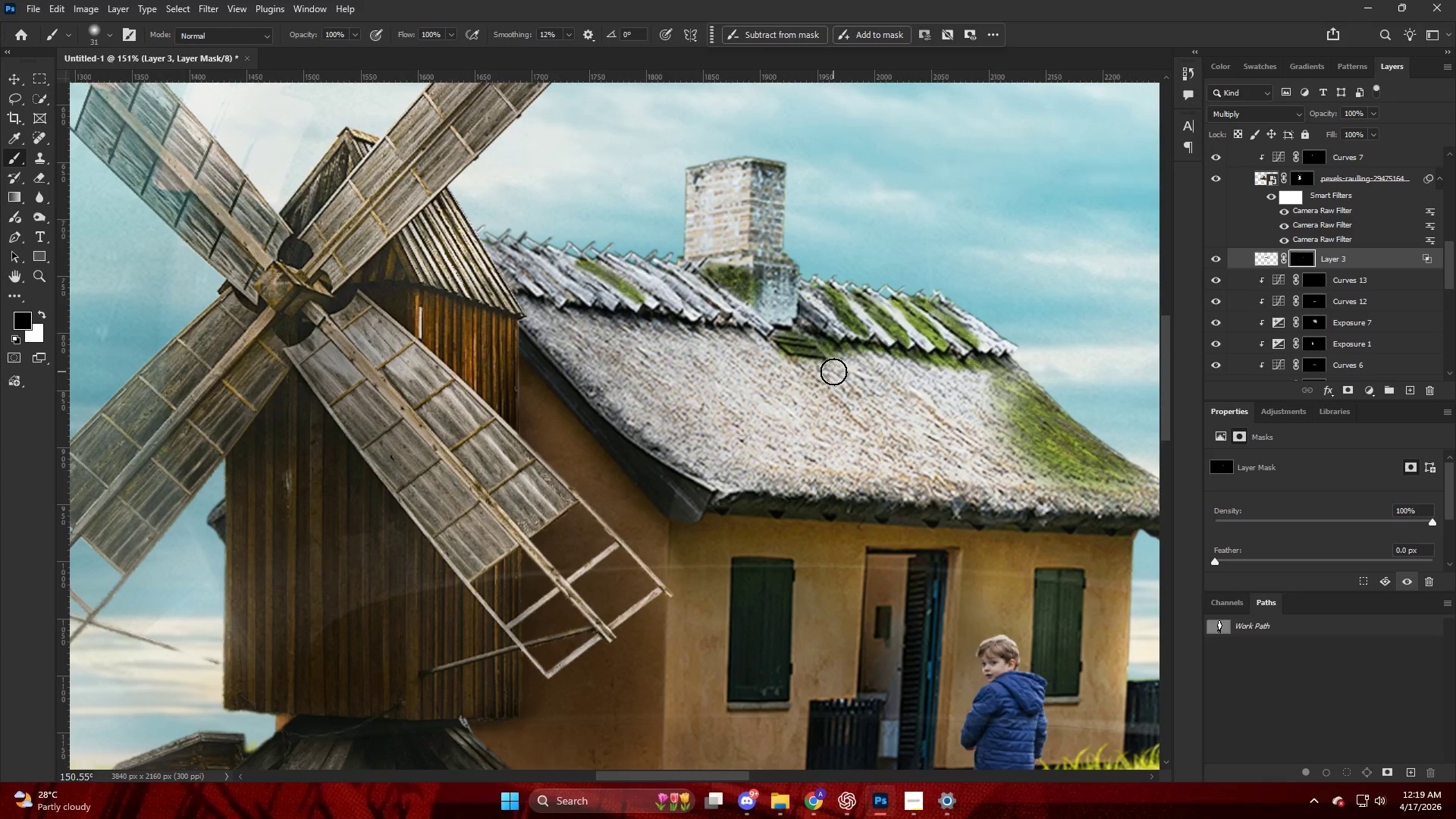 
hold_key(key=AltLeft, duration=0.42)
 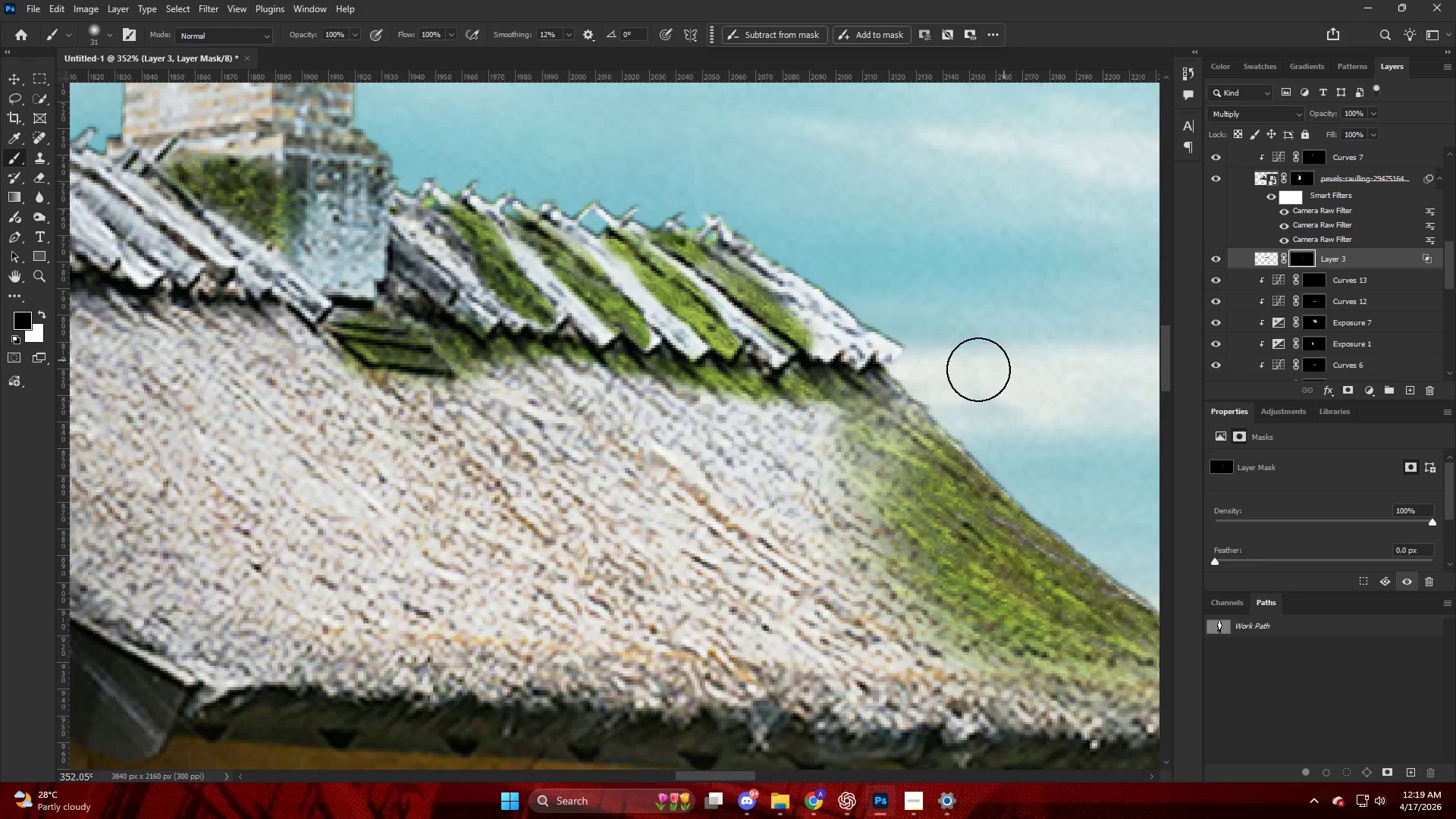 
key(B)
 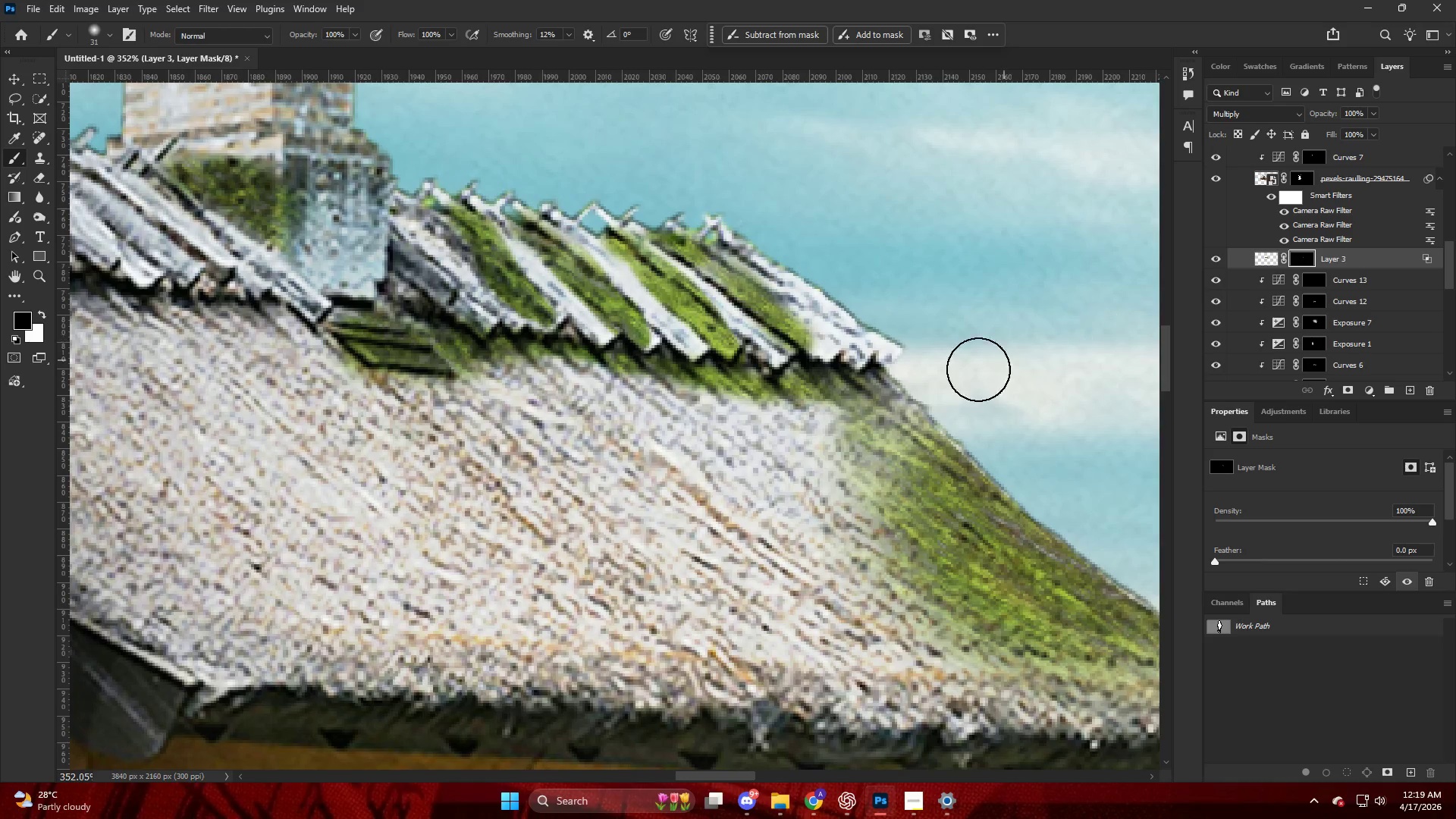 
scroll: coordinate [1103, 345], scroll_direction: up, amount: 9.0
 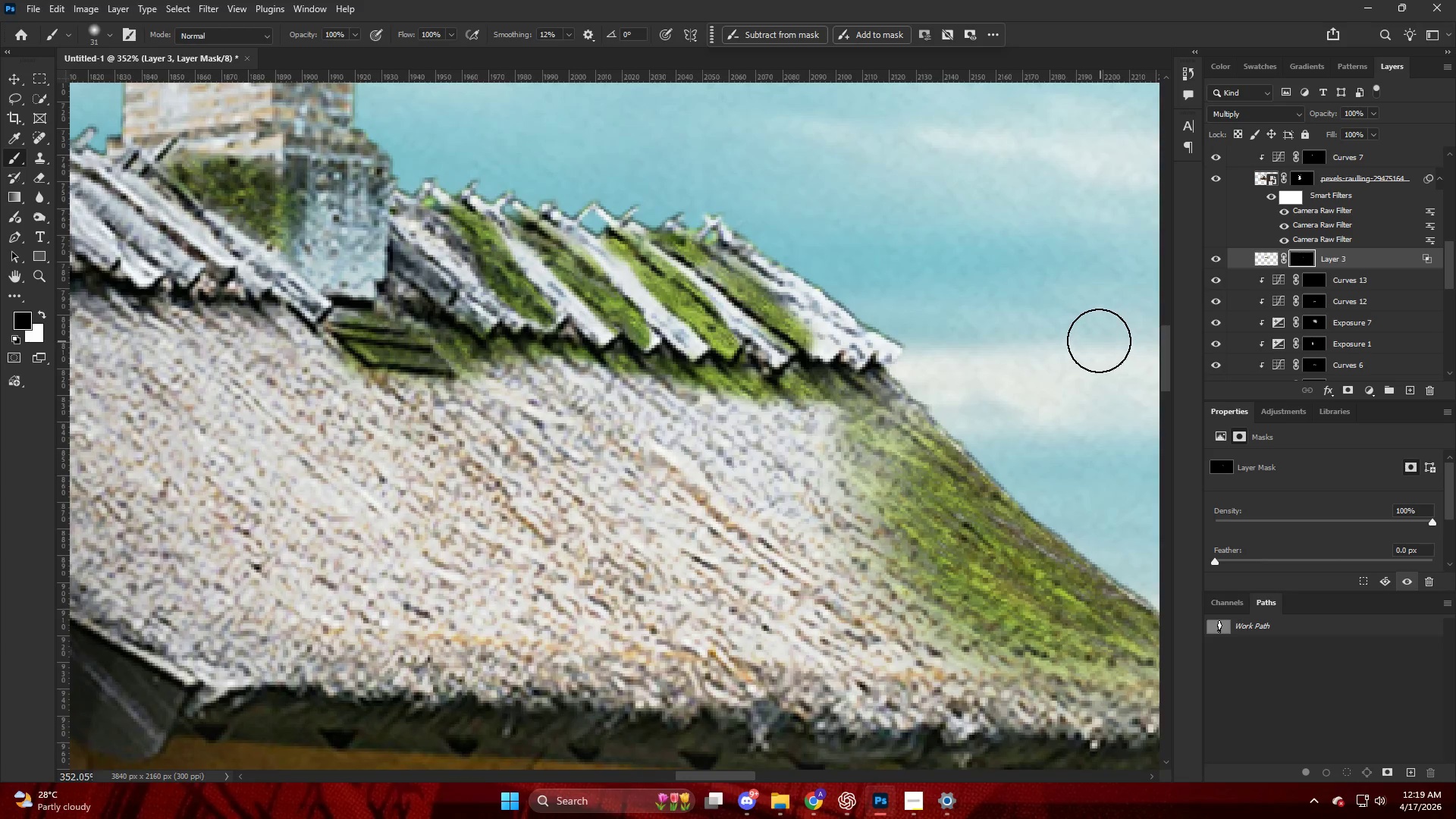 
key(Alt+AltLeft)
 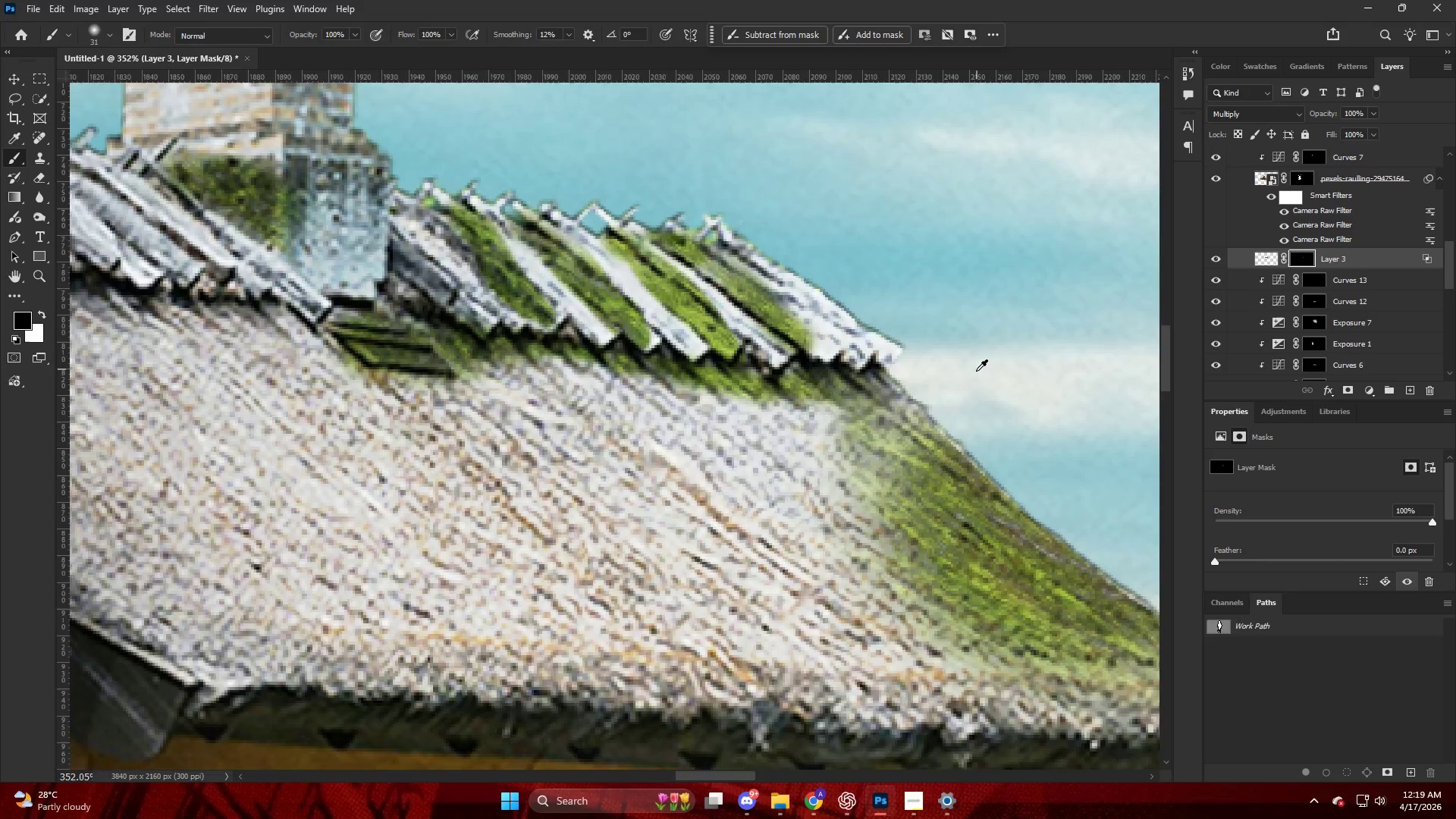 
key(Alt+AltLeft)
 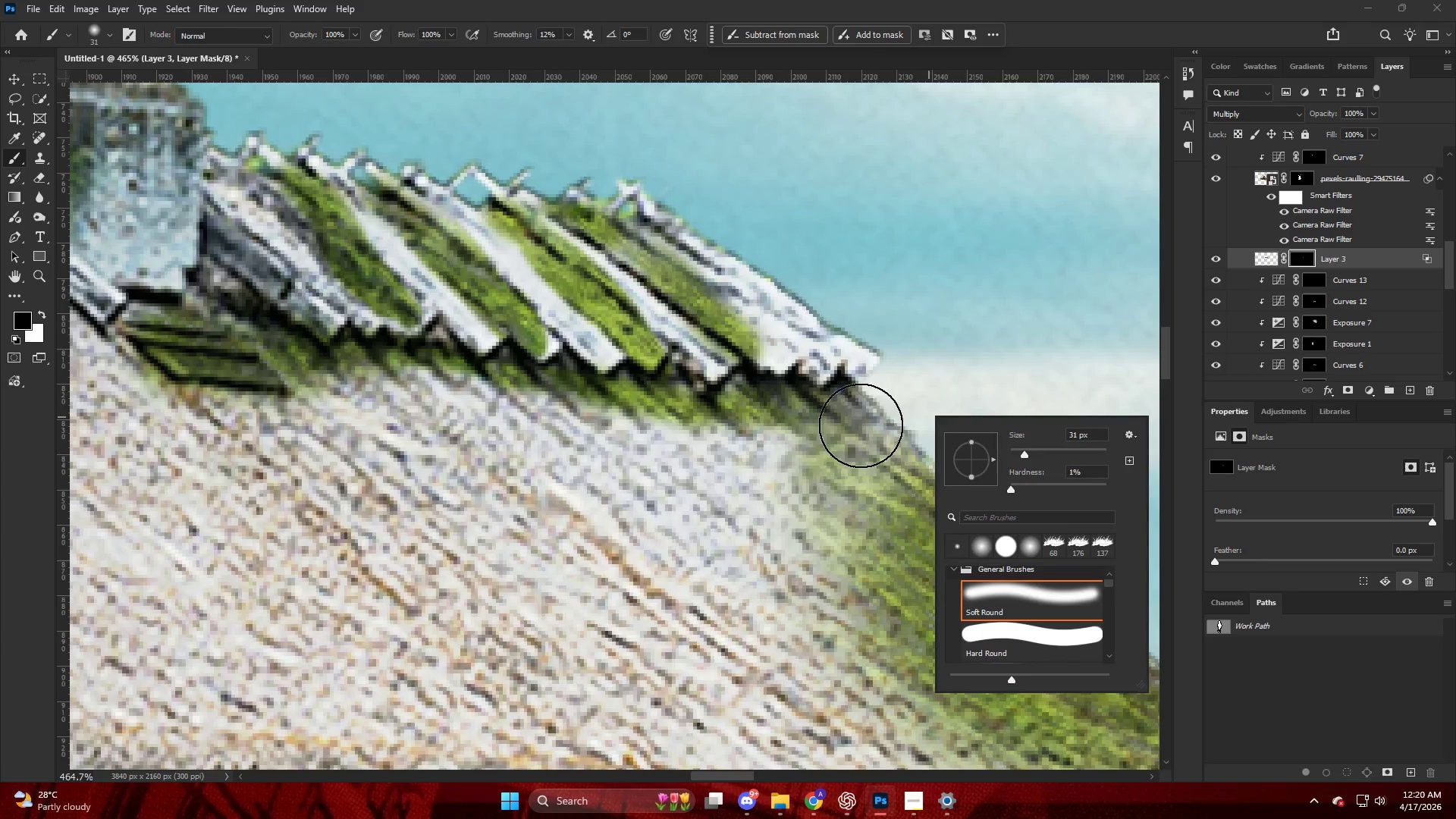 
scroll: coordinate [976, 371], scroll_direction: up, amount: 4.0
 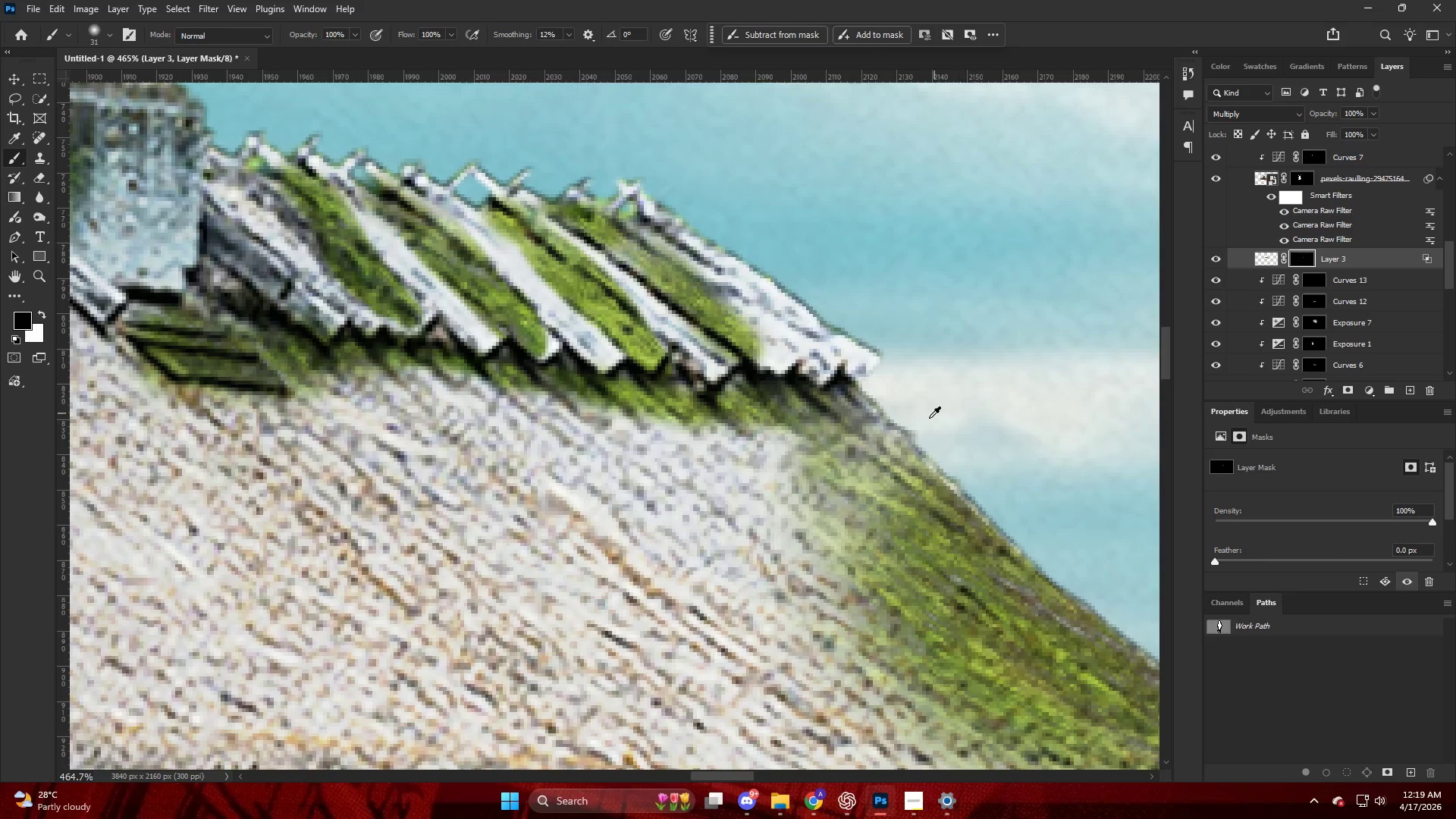 
key(Alt+AltLeft)
 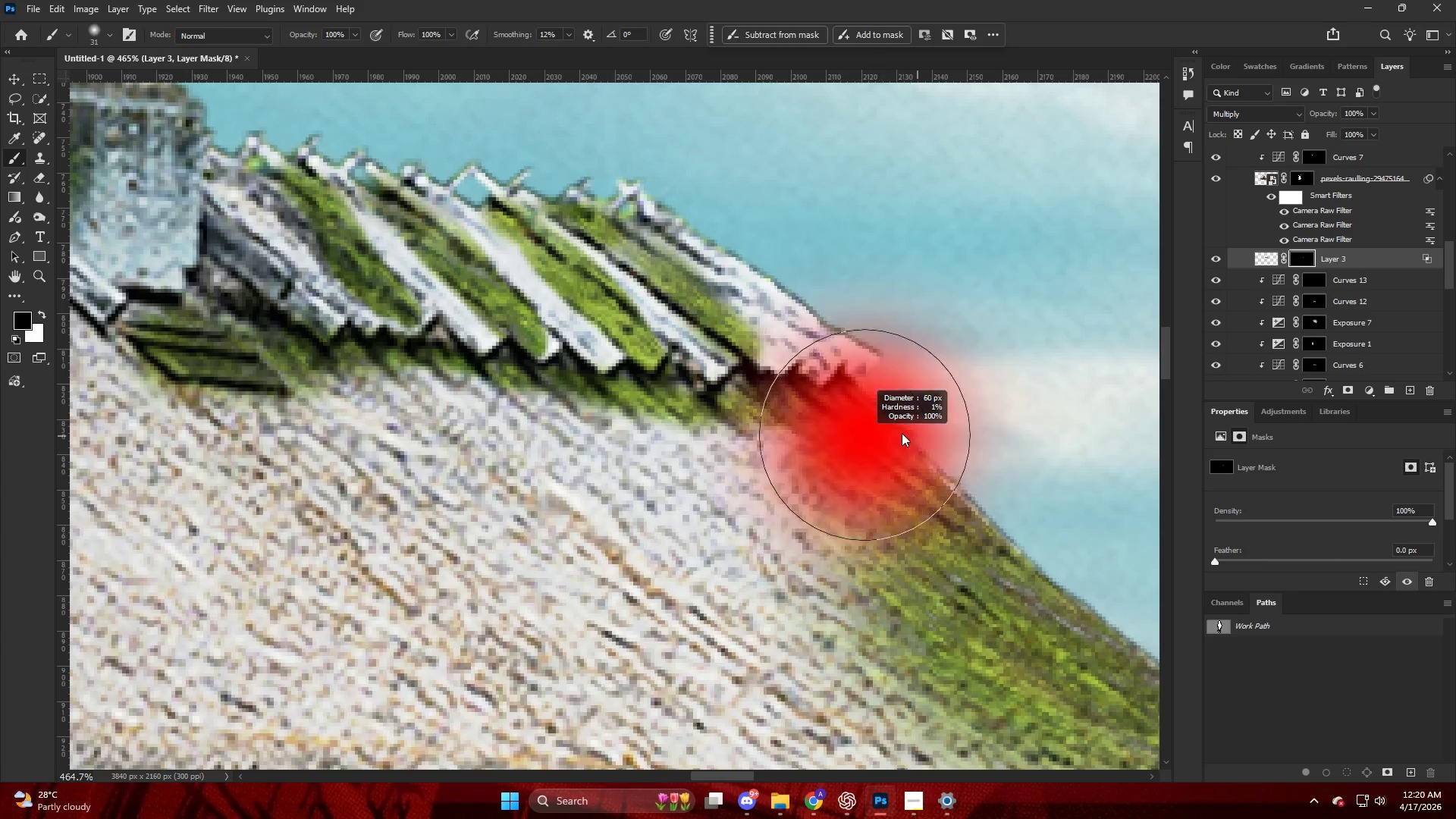 
left_click_drag(start_coordinate=[884, 433], to_coordinate=[880, 426])
 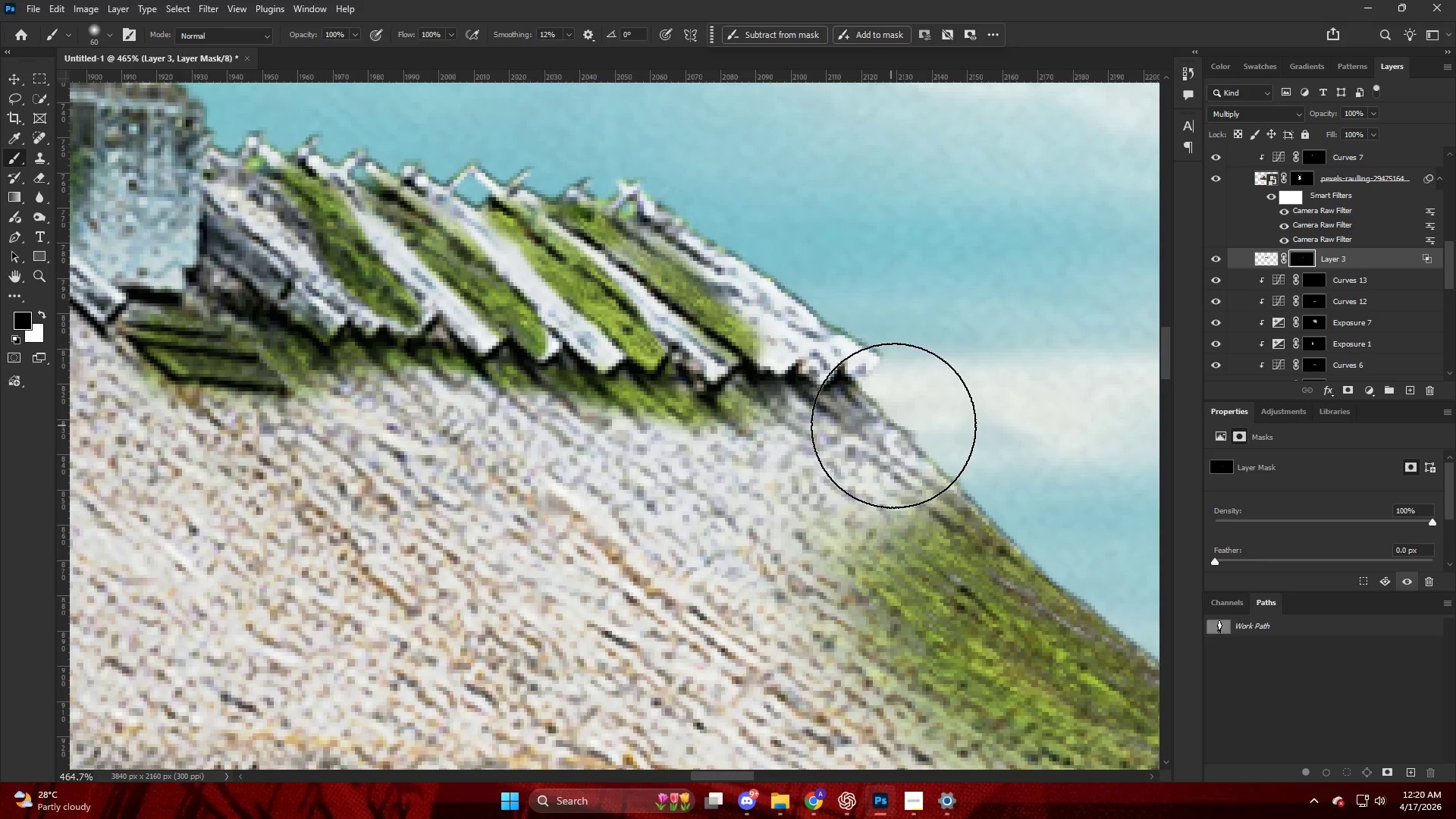 
key(Control+ControlLeft)
 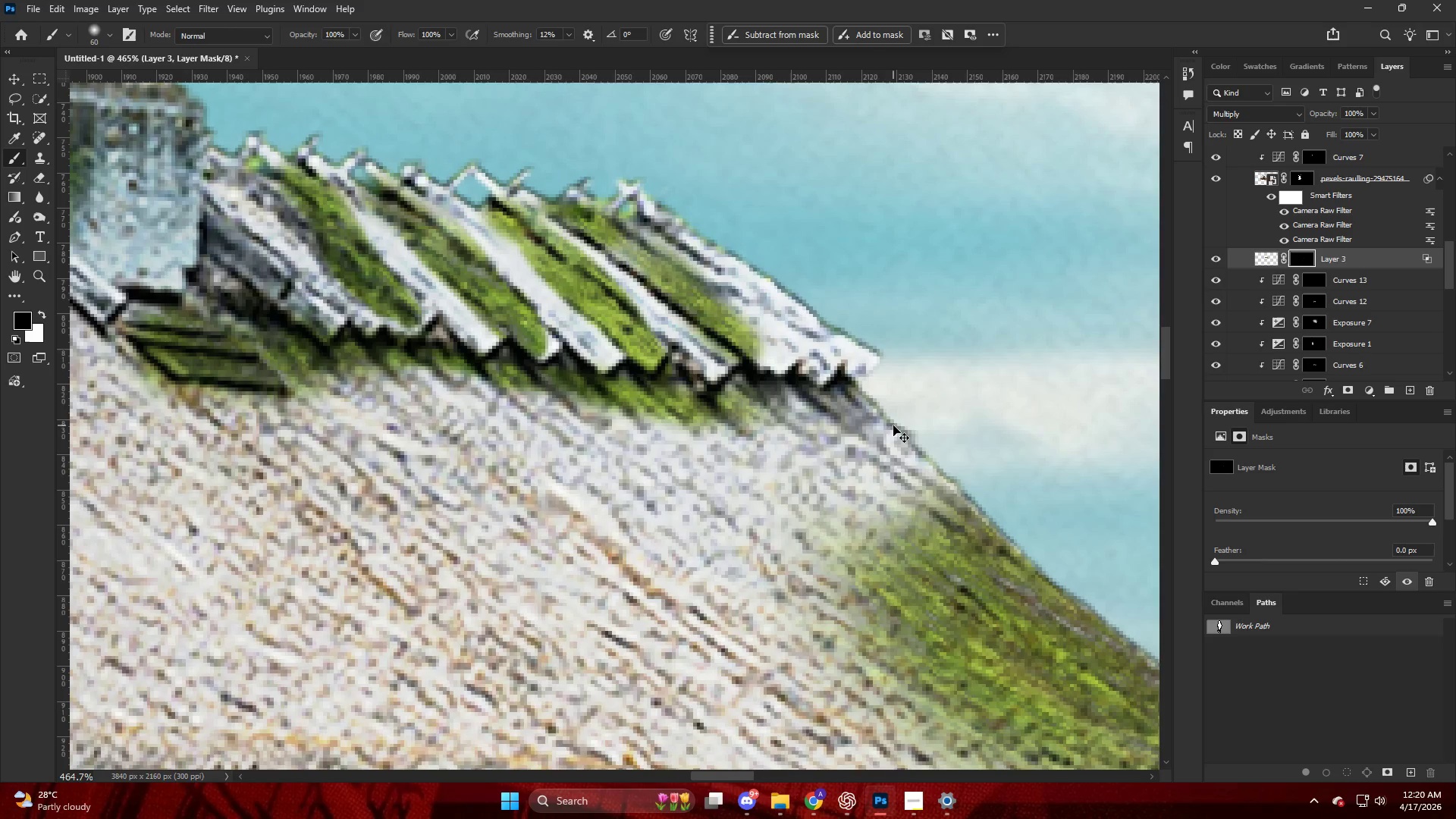 
key(Control+Z)
 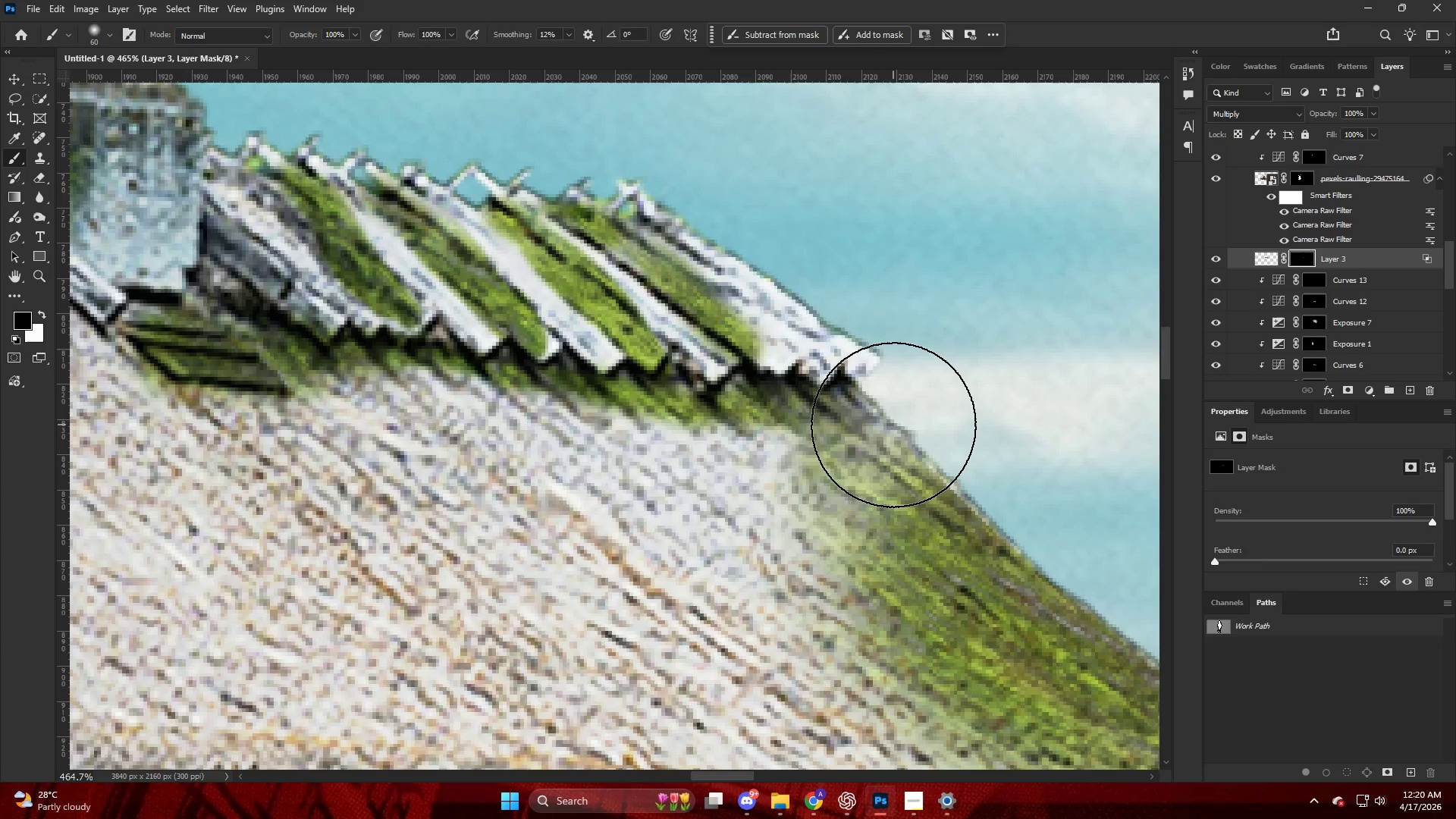 
key(X)
 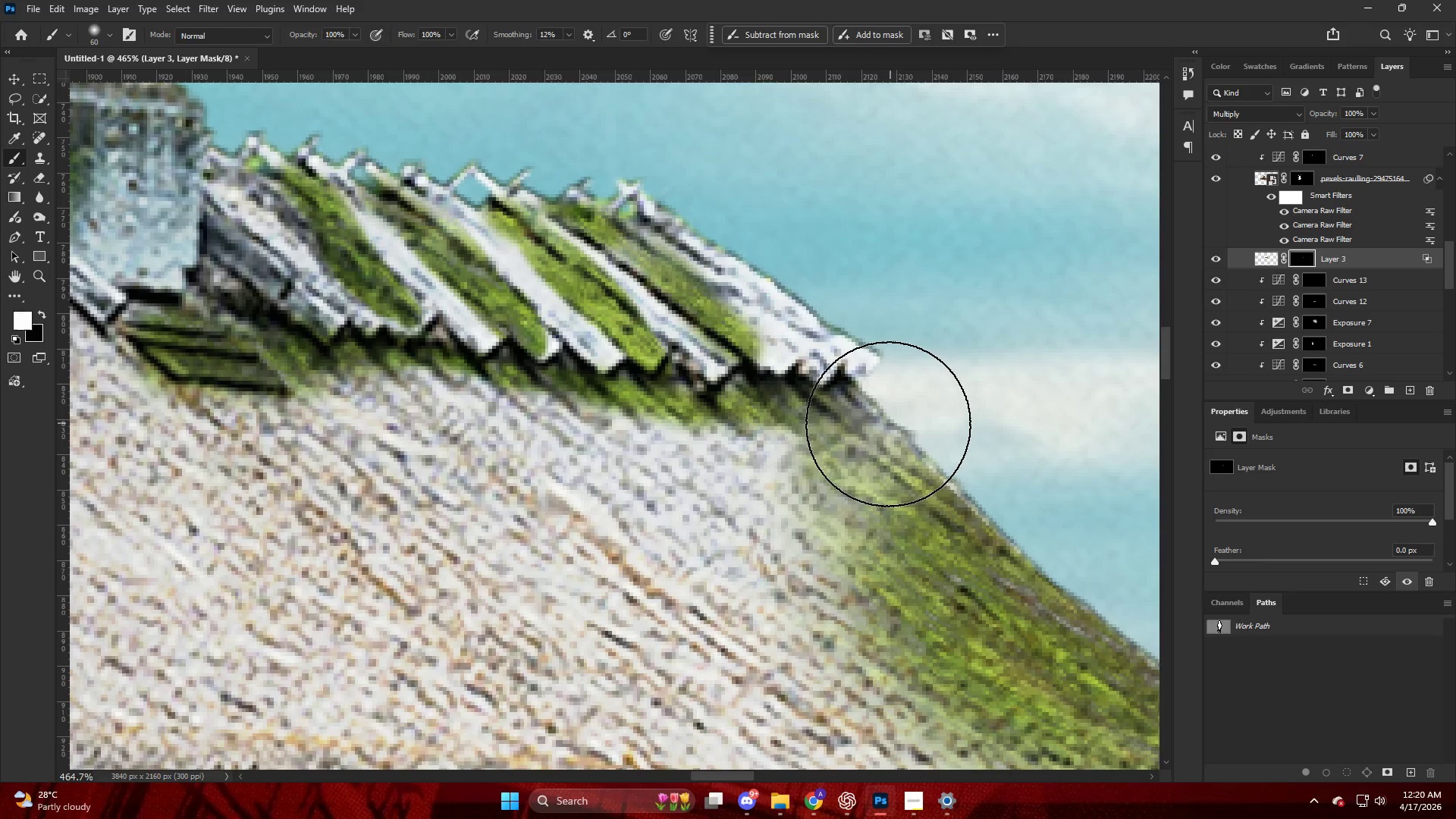 
left_click_drag(start_coordinate=[886, 425], to_coordinate=[864, 426])
 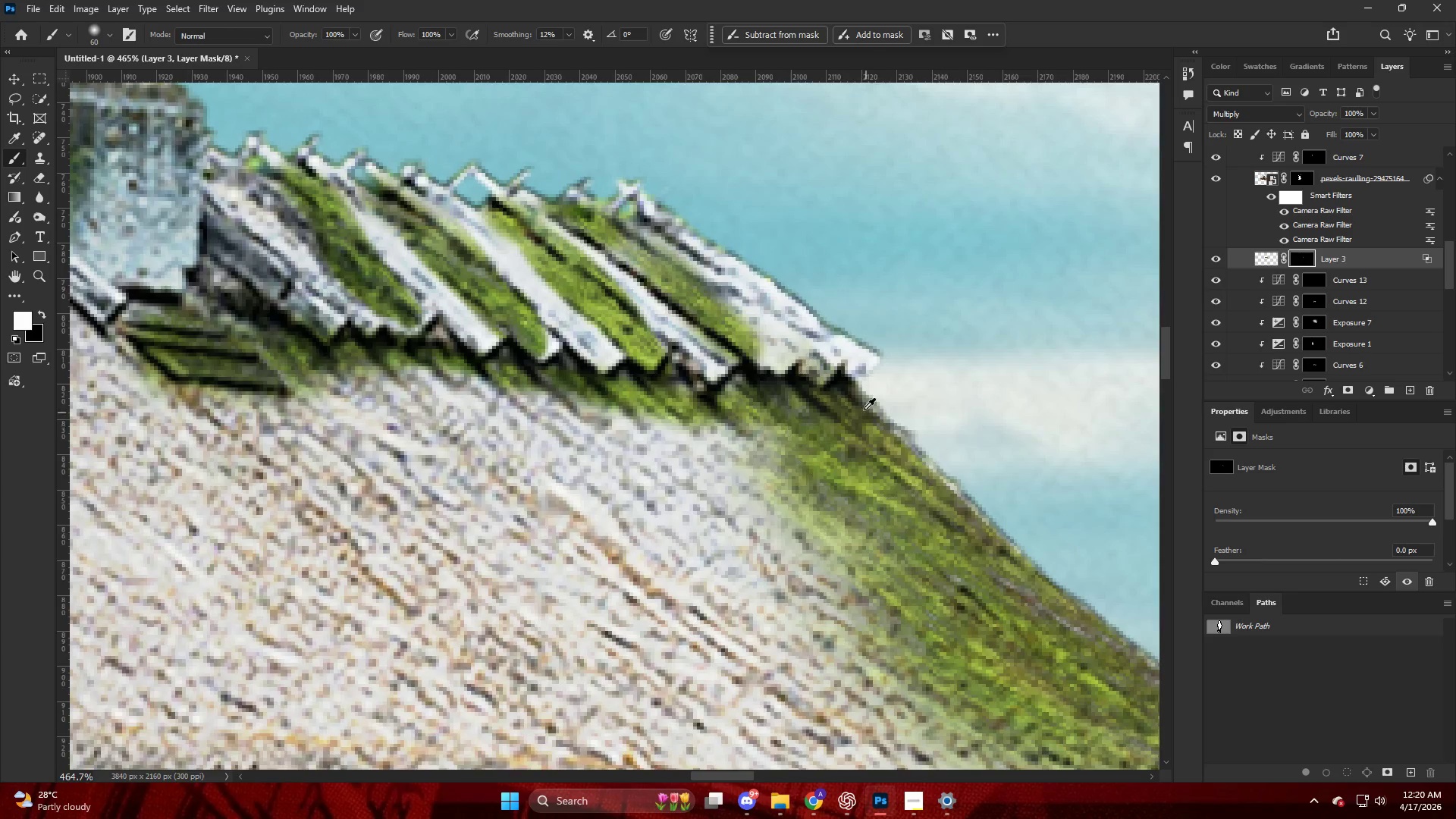 
hold_key(key=AltLeft, duration=0.41)
 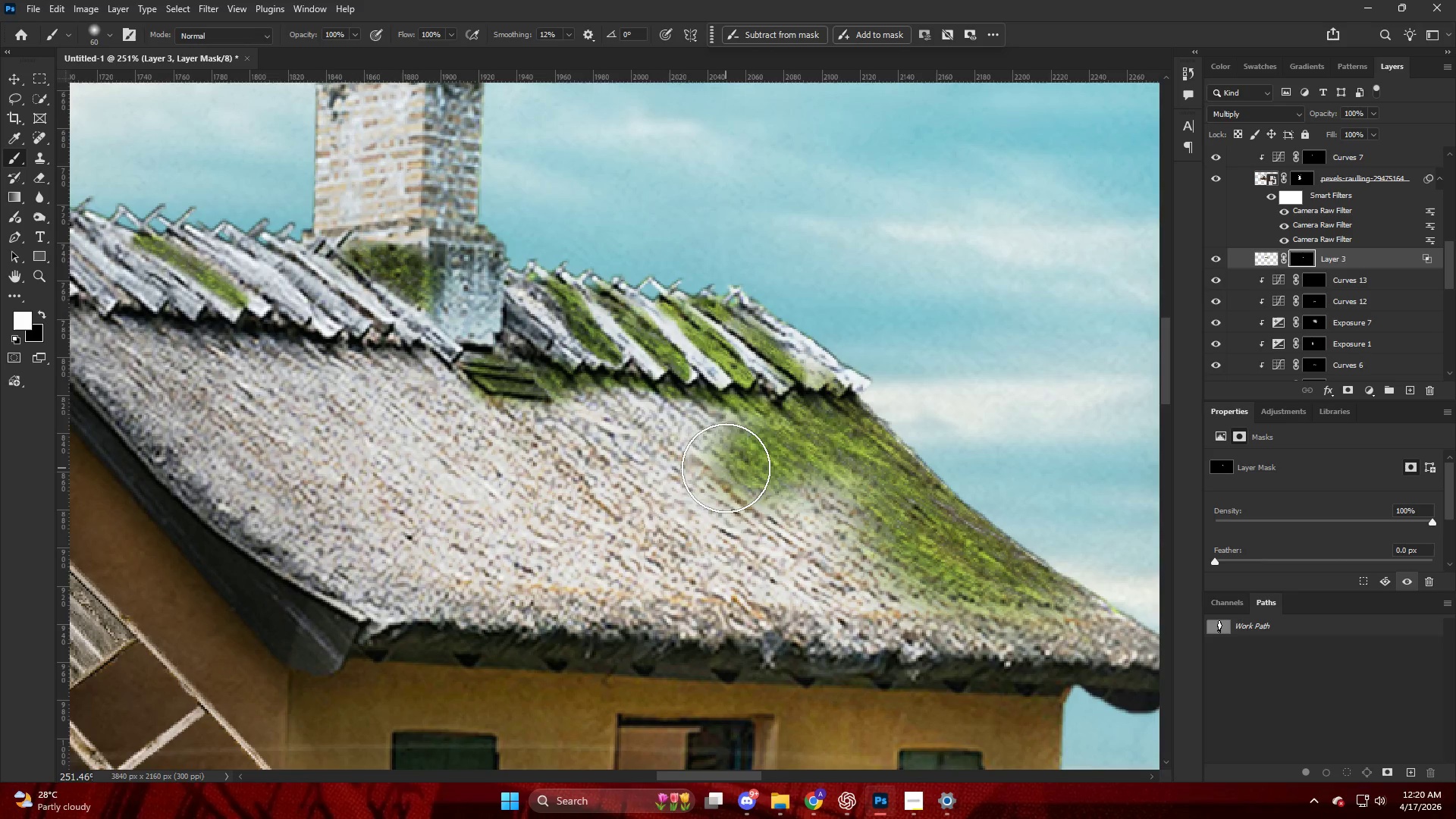 
left_click_drag(start_coordinate=[853, 412], to_coordinate=[726, 468])
 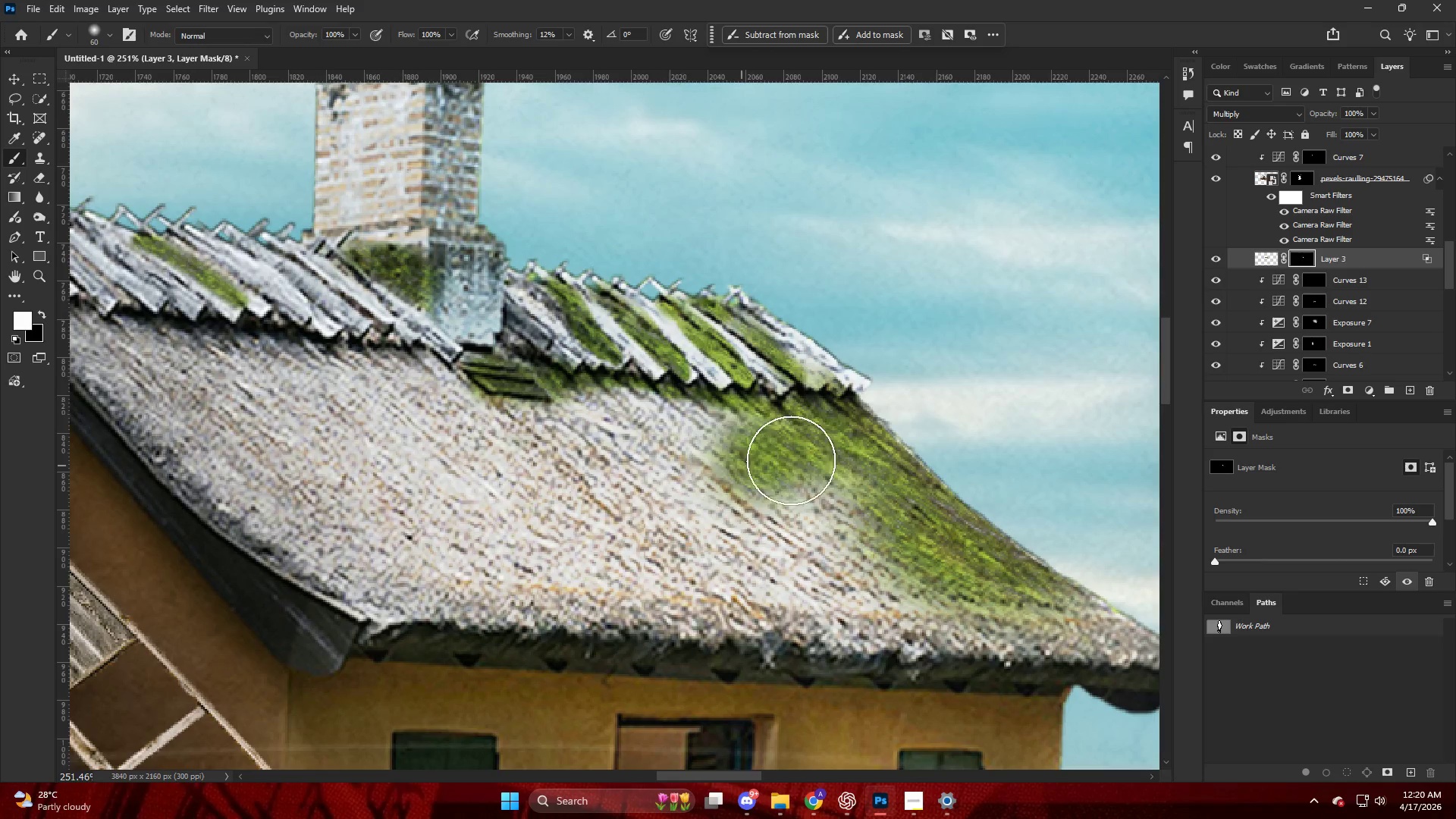 
scroll: coordinate [858, 410], scroll_direction: down, amount: 7.0
 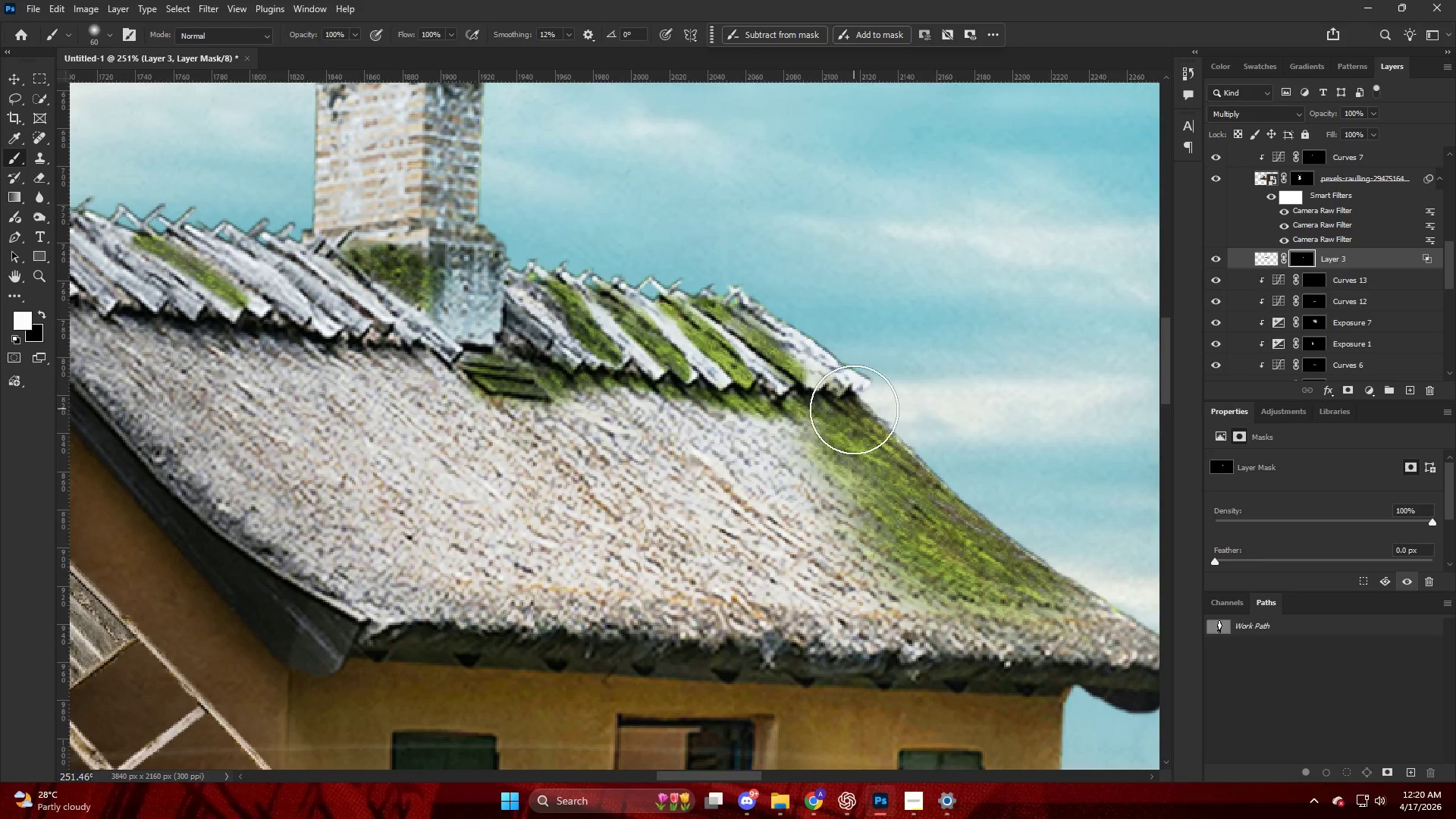 
hold_key(key=AltLeft, duration=0.42)
scroll: coordinate [919, 448], scroll_direction: down, amount: 8.0
 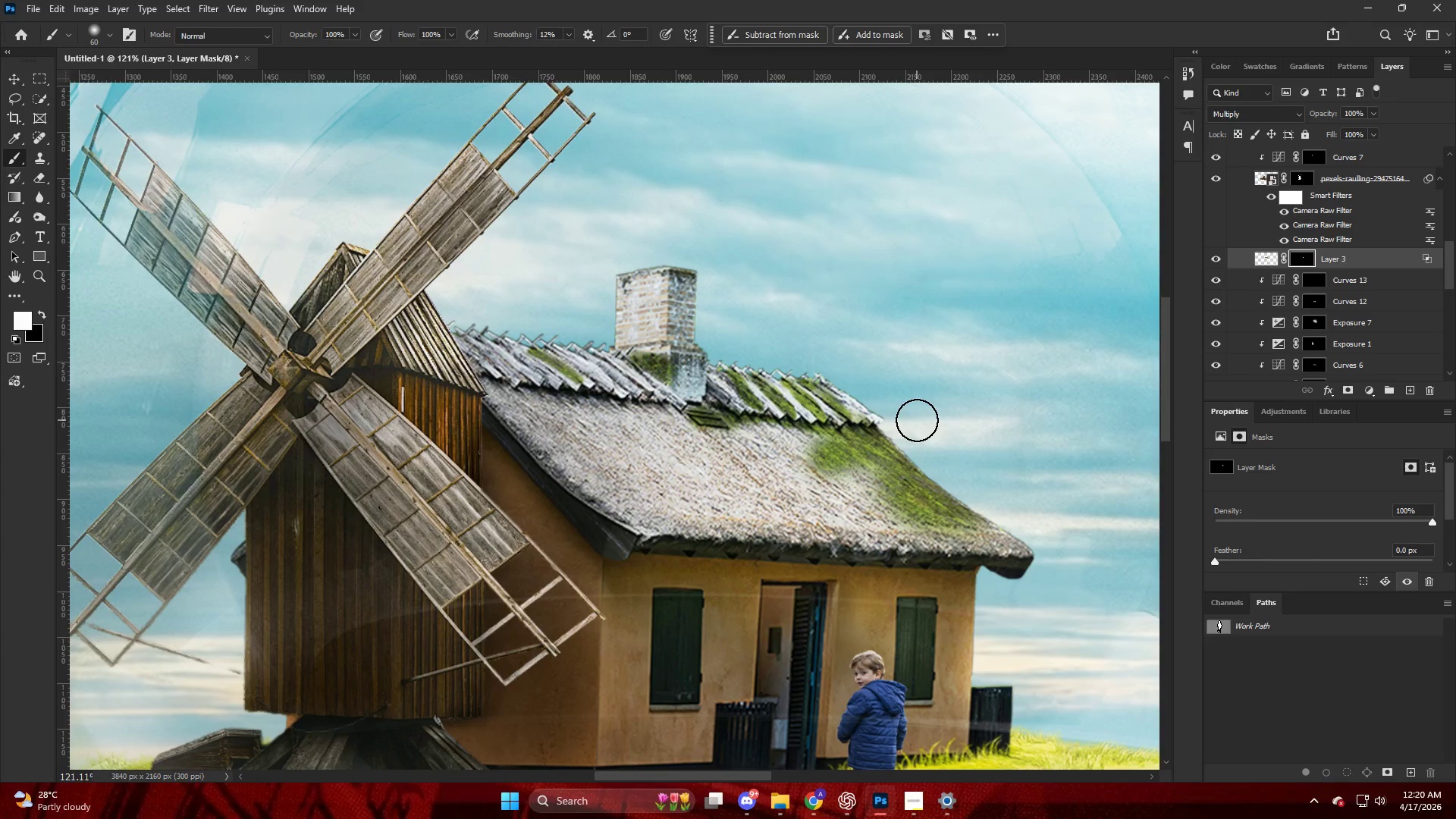 
key(Alt+AltLeft)
 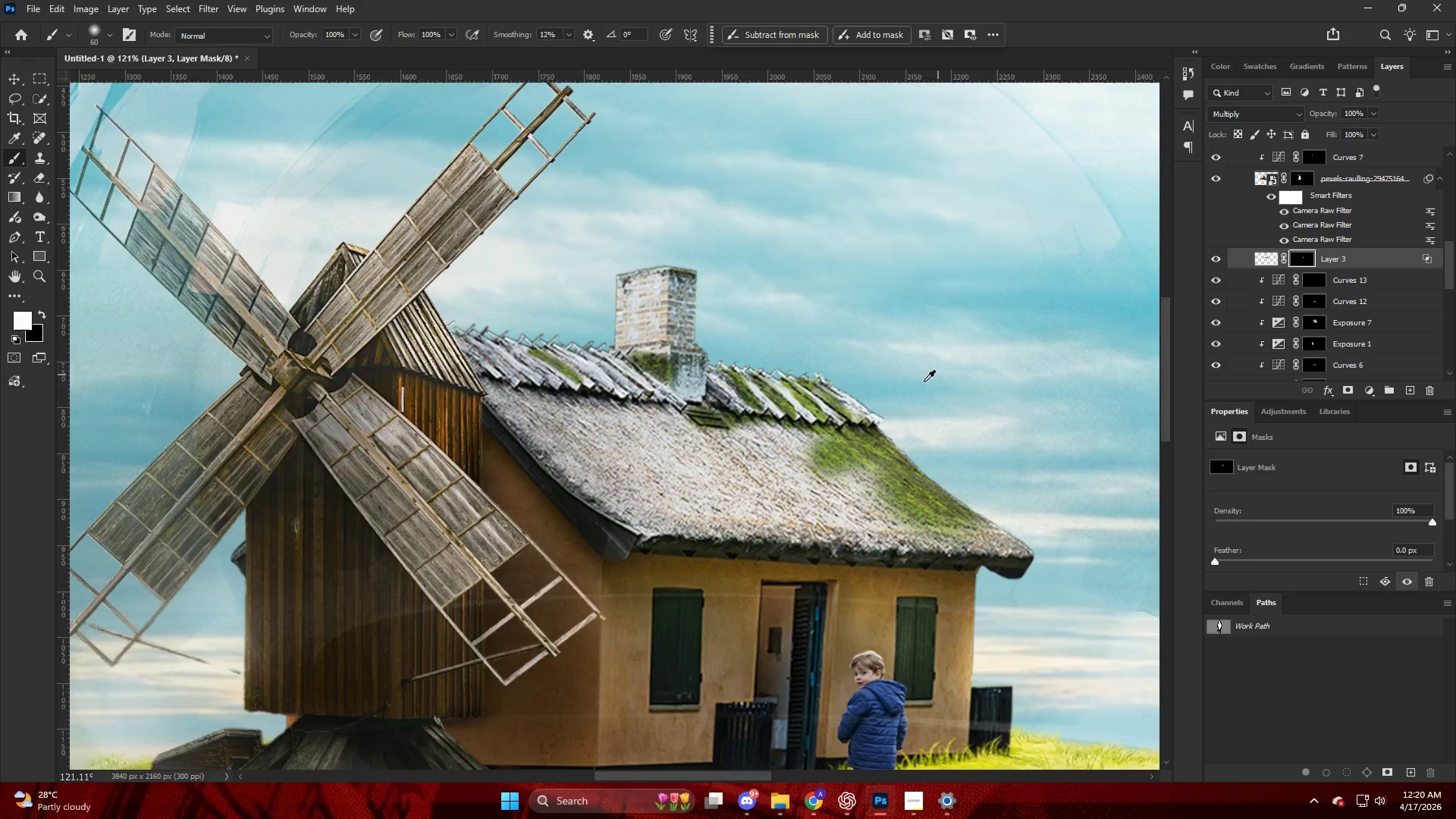 
key(Alt+AltLeft)
 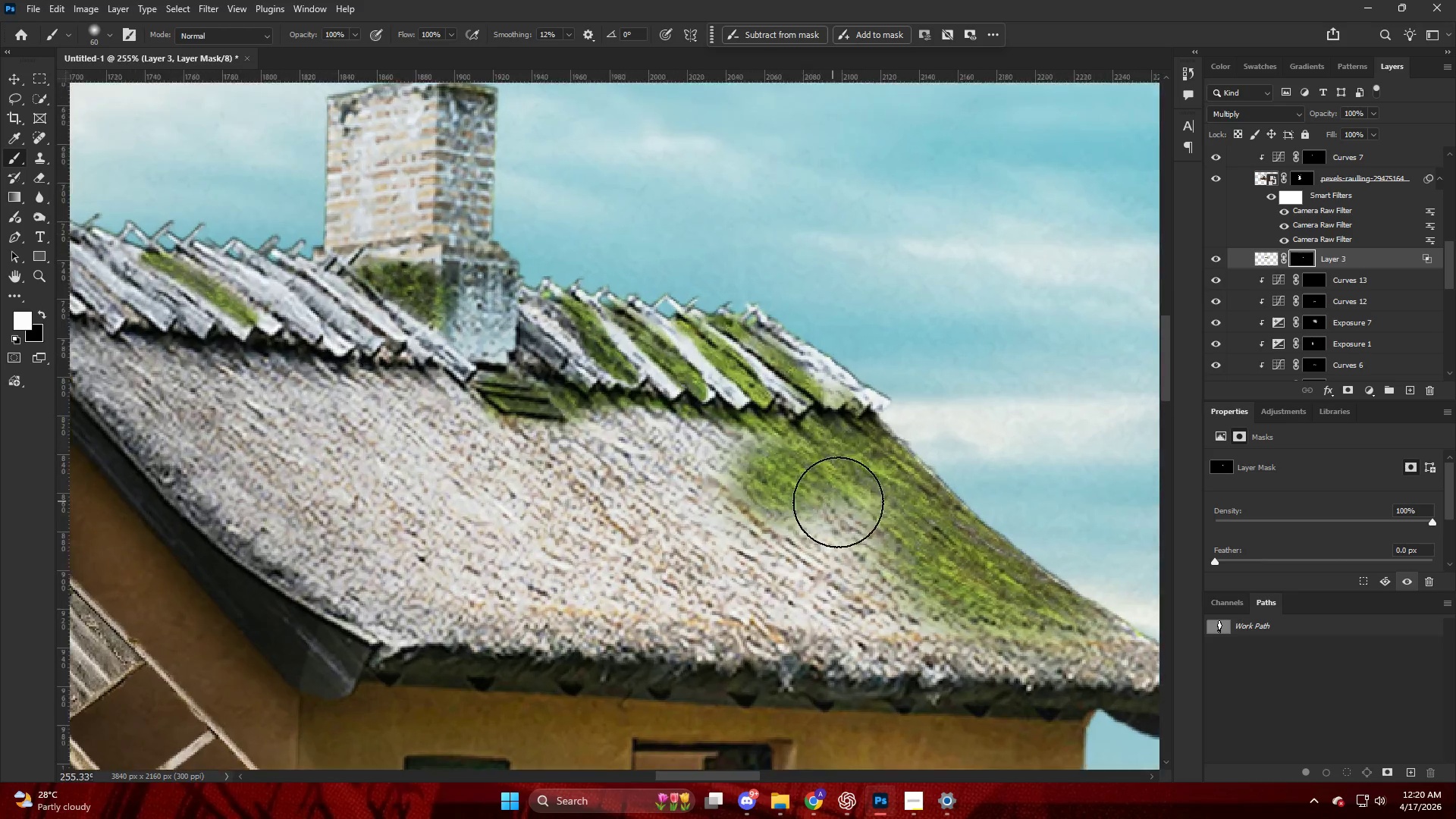 
left_click_drag(start_coordinate=[839, 507], to_coordinate=[1131, 620])
 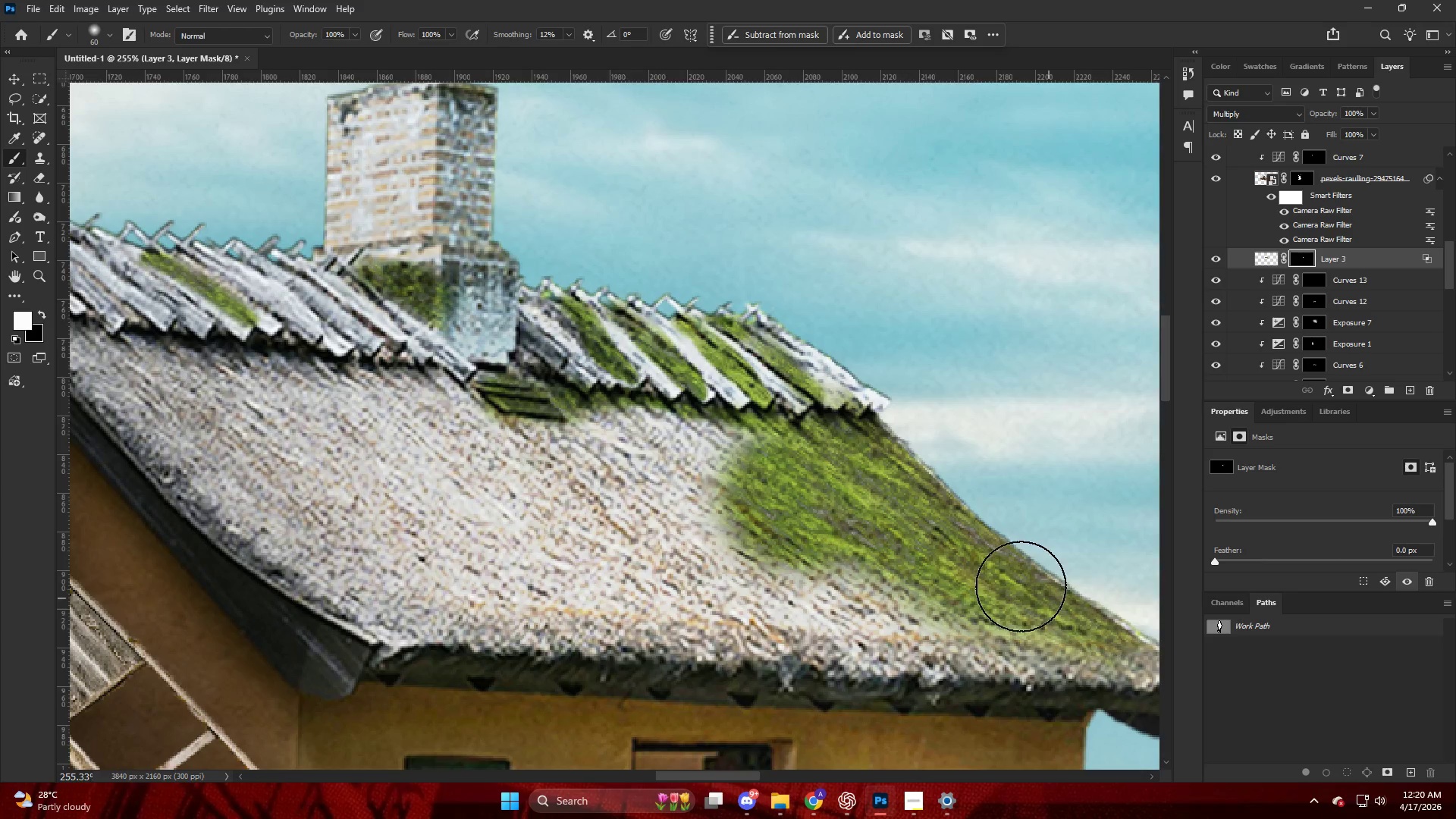 
scroll: coordinate [811, 514], scroll_direction: up, amount: 8.0
 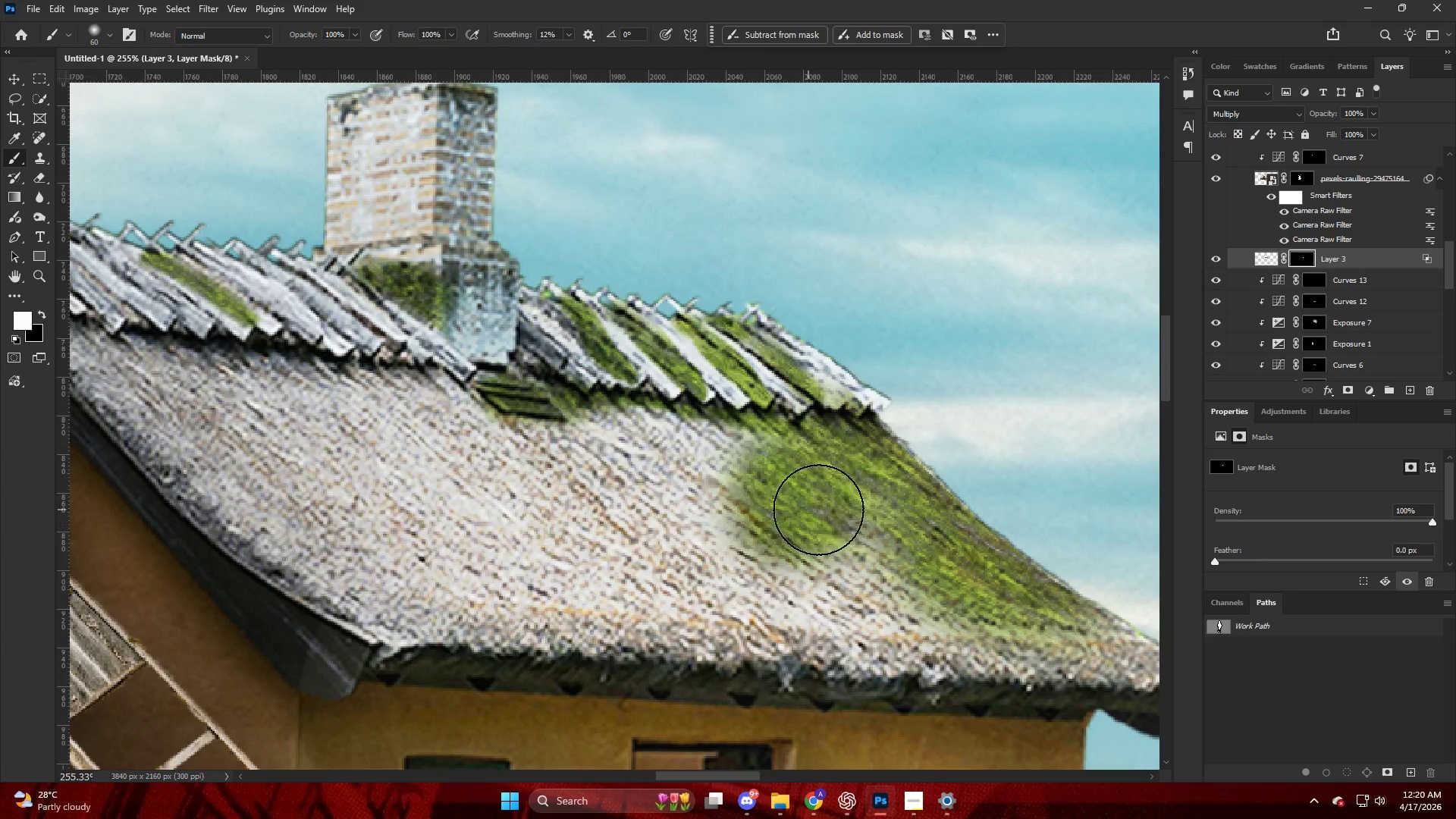 
key(Control+ControlLeft)
 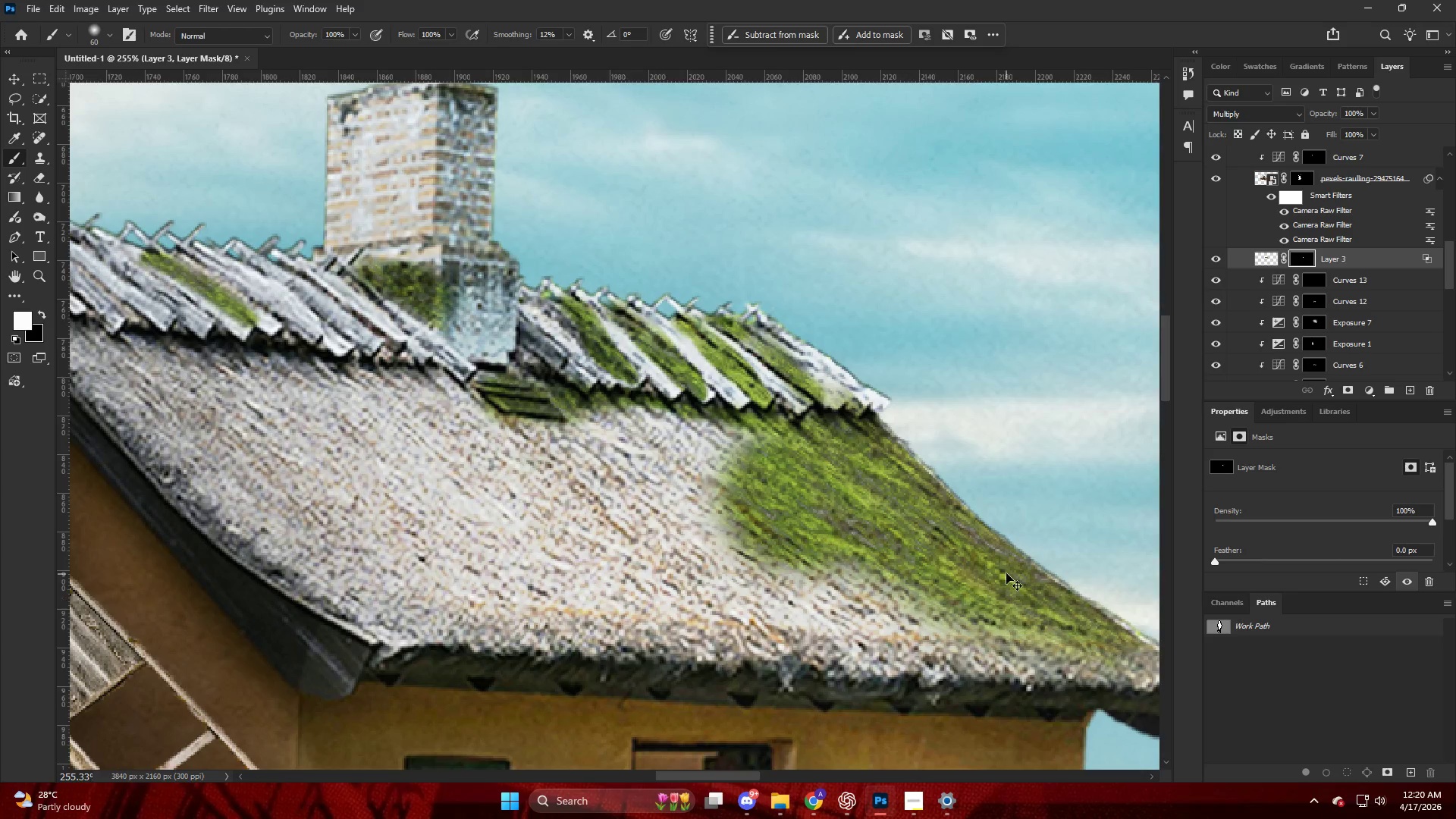 
key(Alt+AltLeft)
 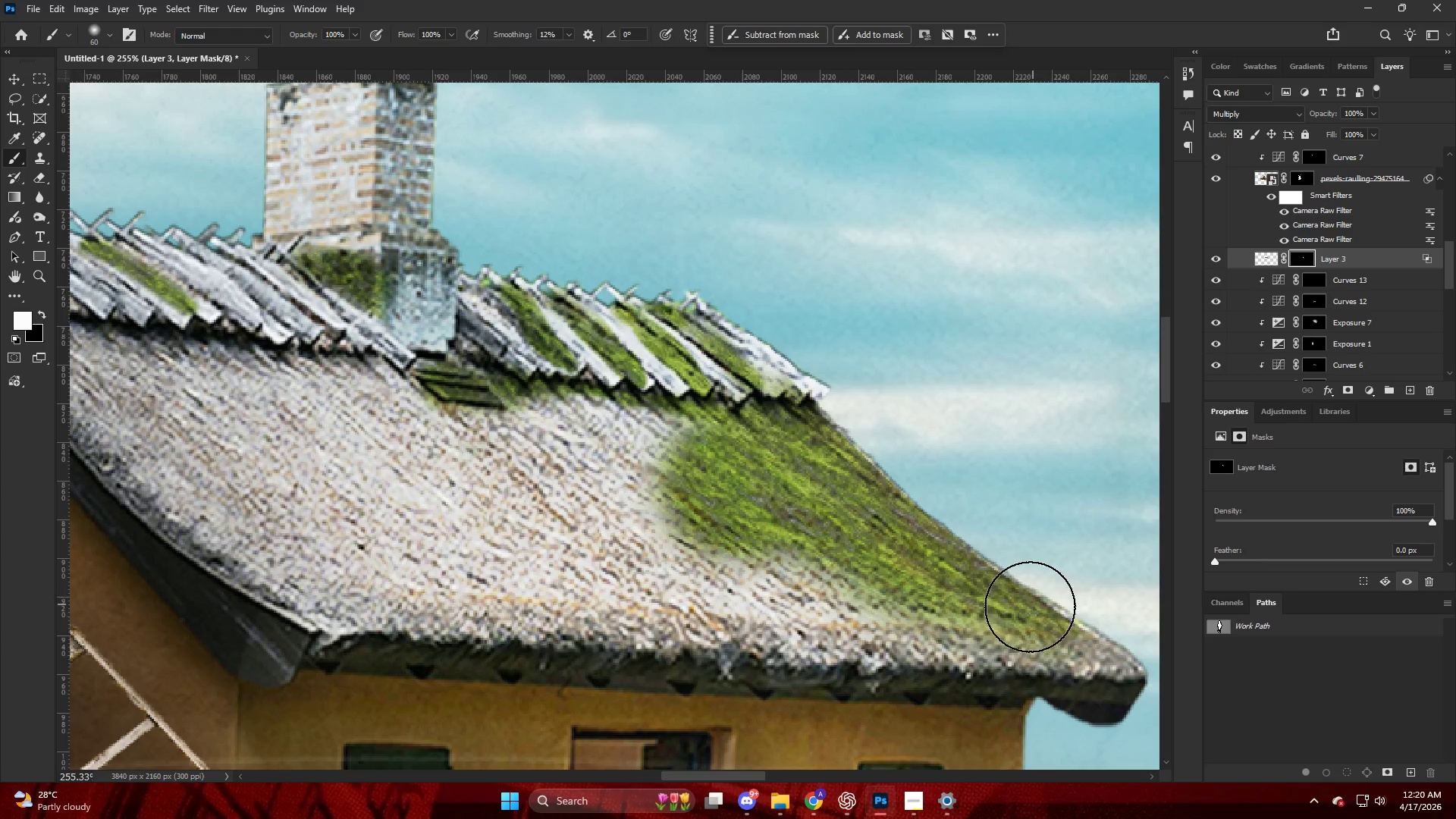 
scroll: coordinate [1006, 573], scroll_direction: down, amount: 6.0
 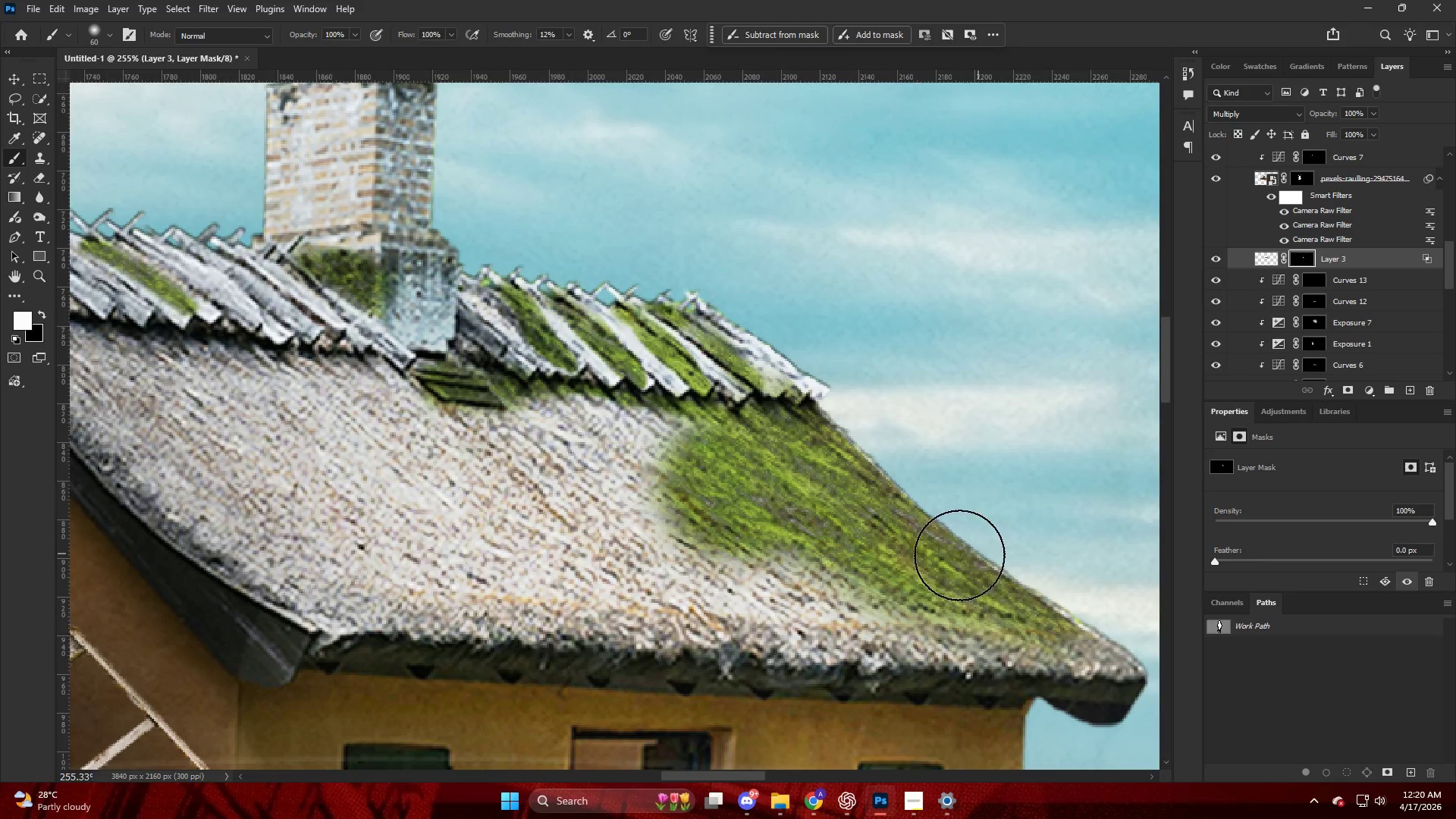 
left_click_drag(start_coordinate=[1035, 610], to_coordinate=[860, 588])
 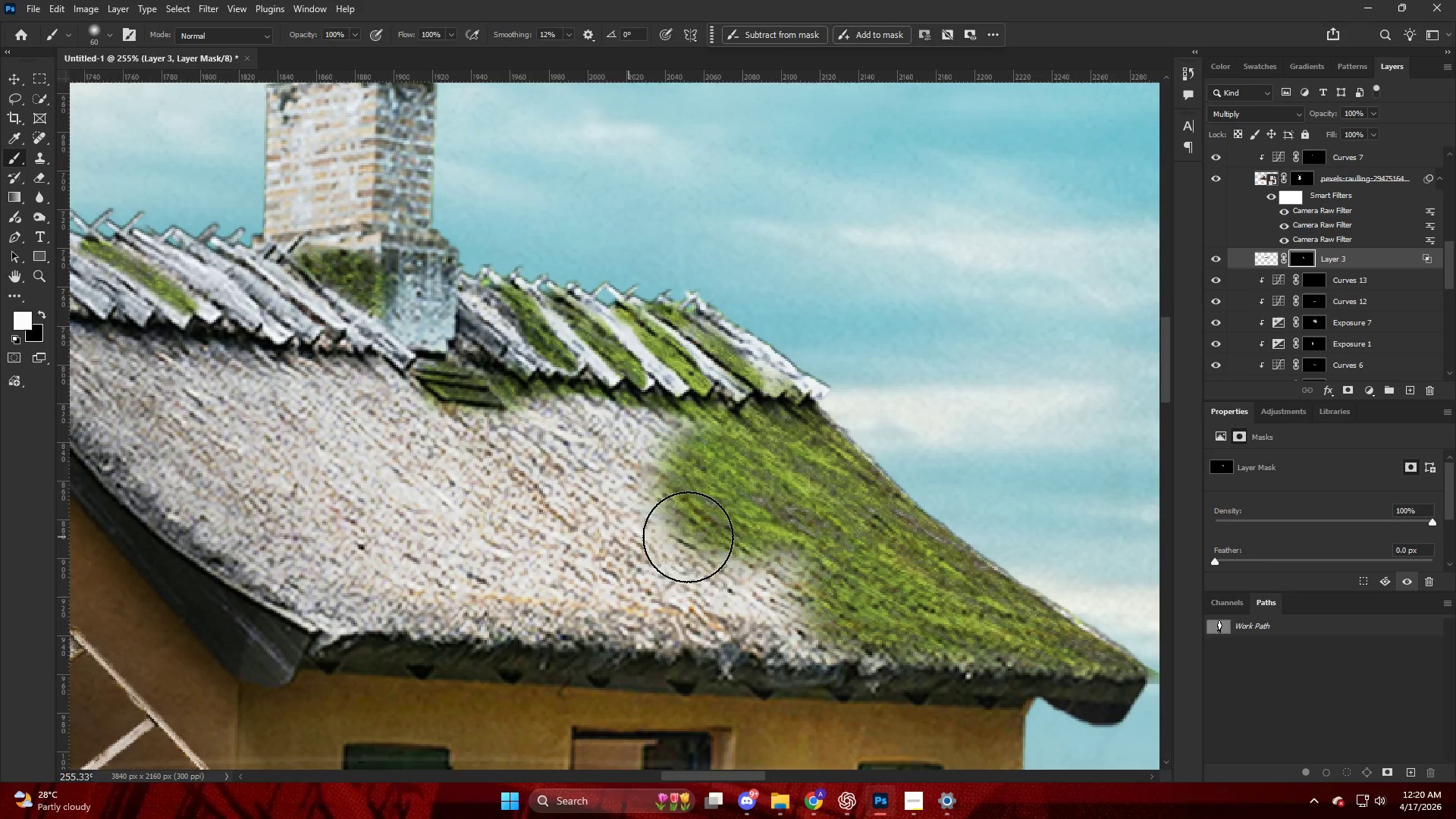 
key(Alt+AltLeft)
 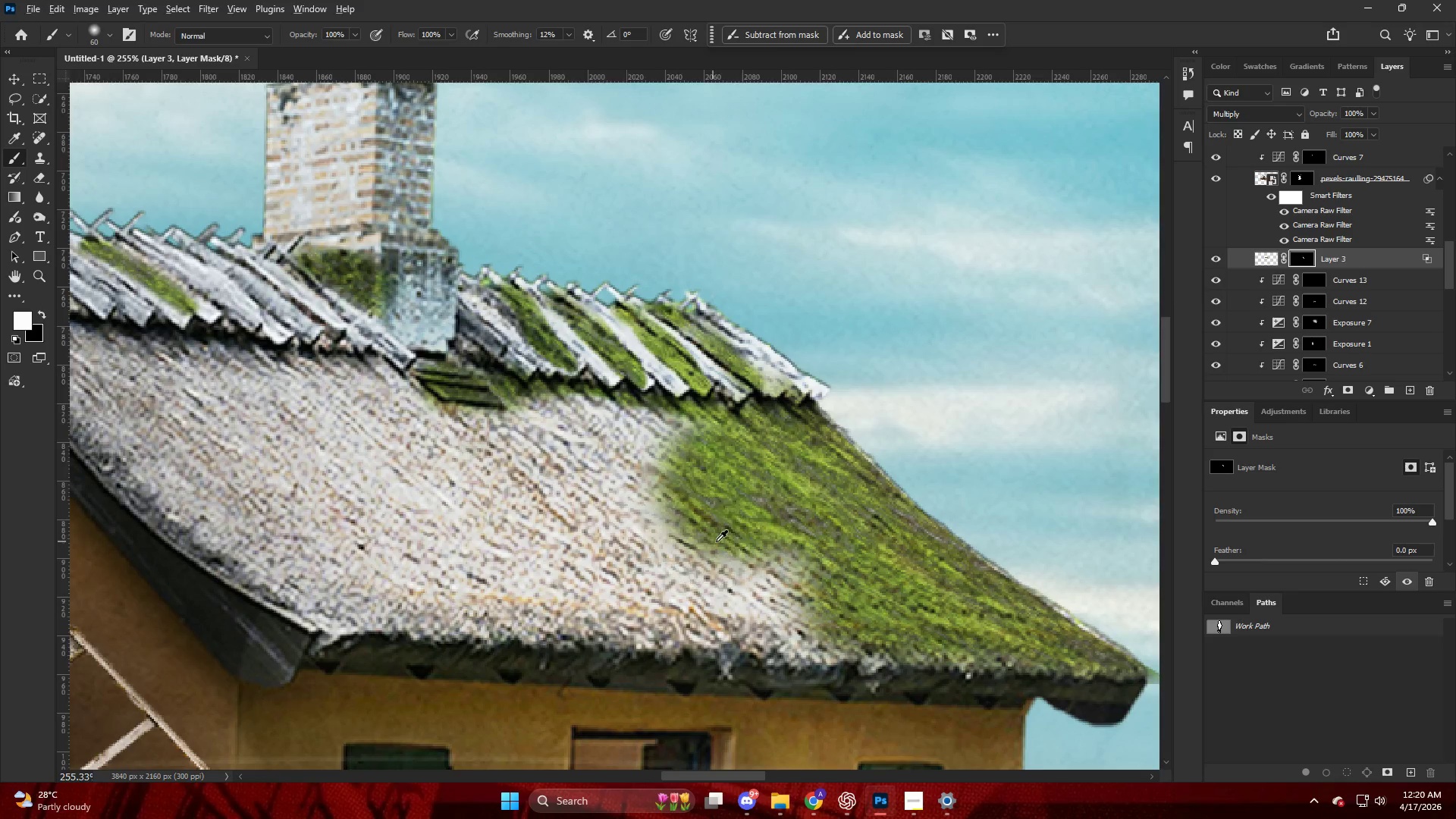 
key(B)
 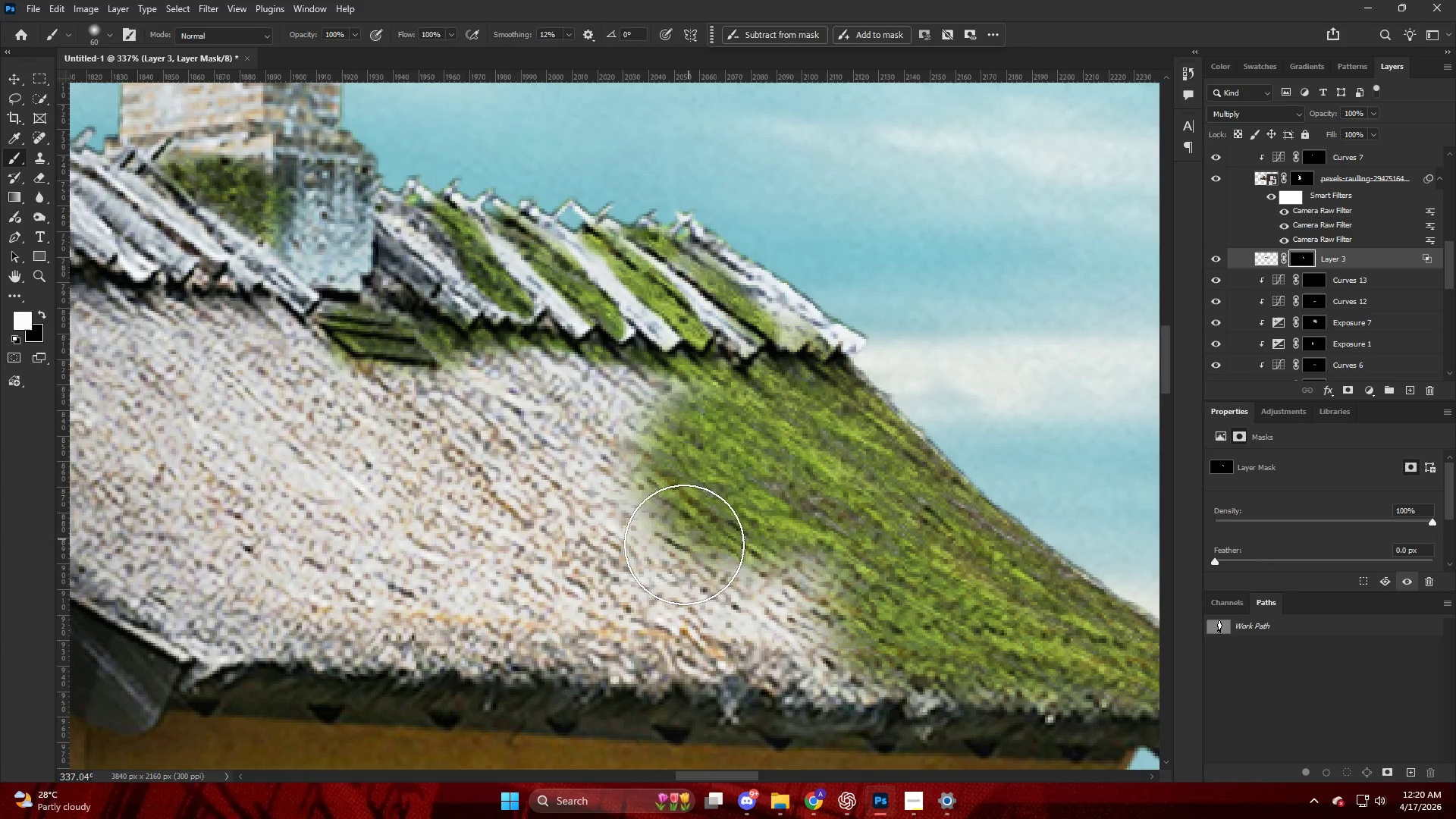 
key(Alt+AltLeft)
 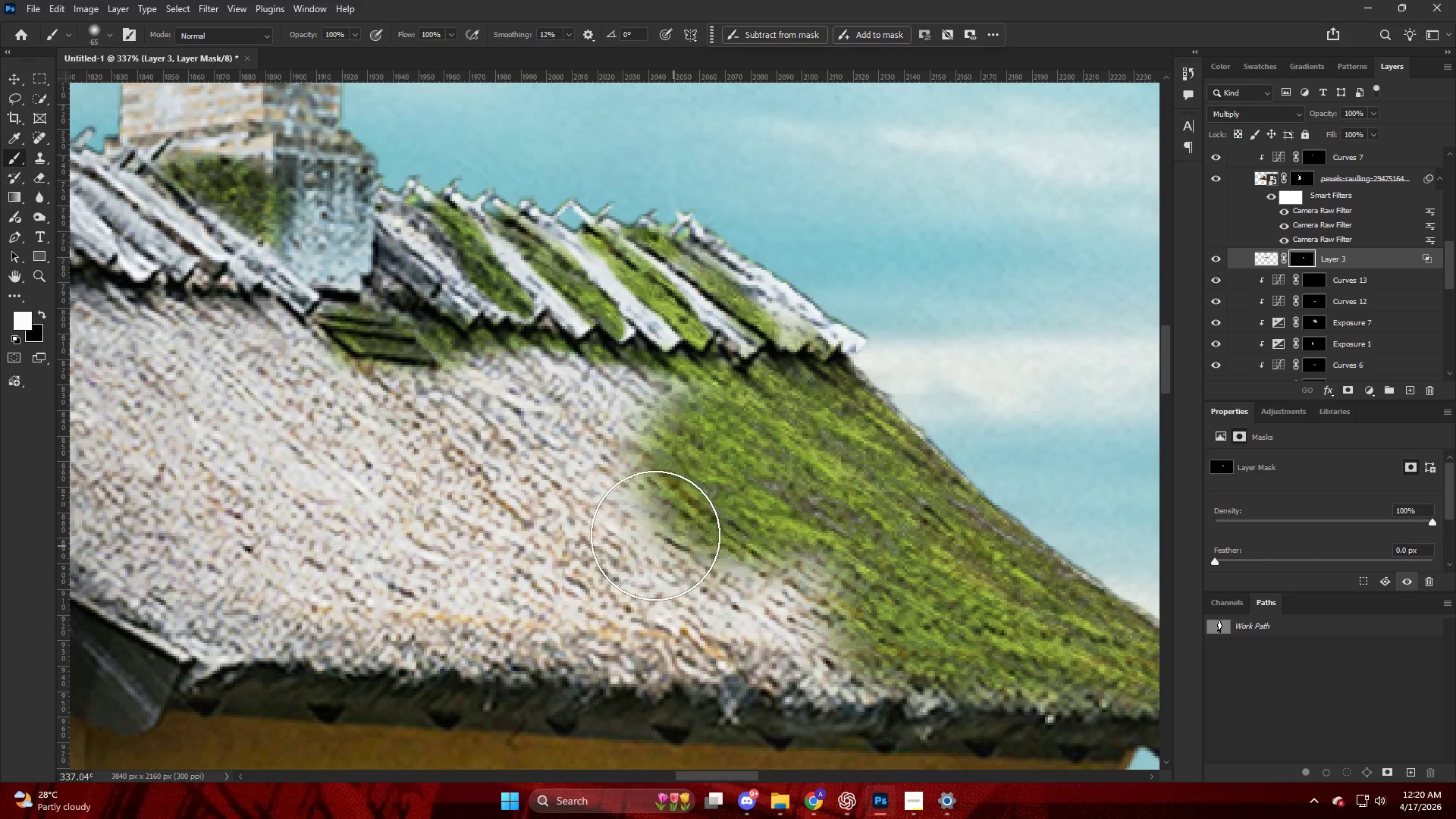 
scroll: coordinate [717, 541], scroll_direction: up, amount: 3.0
 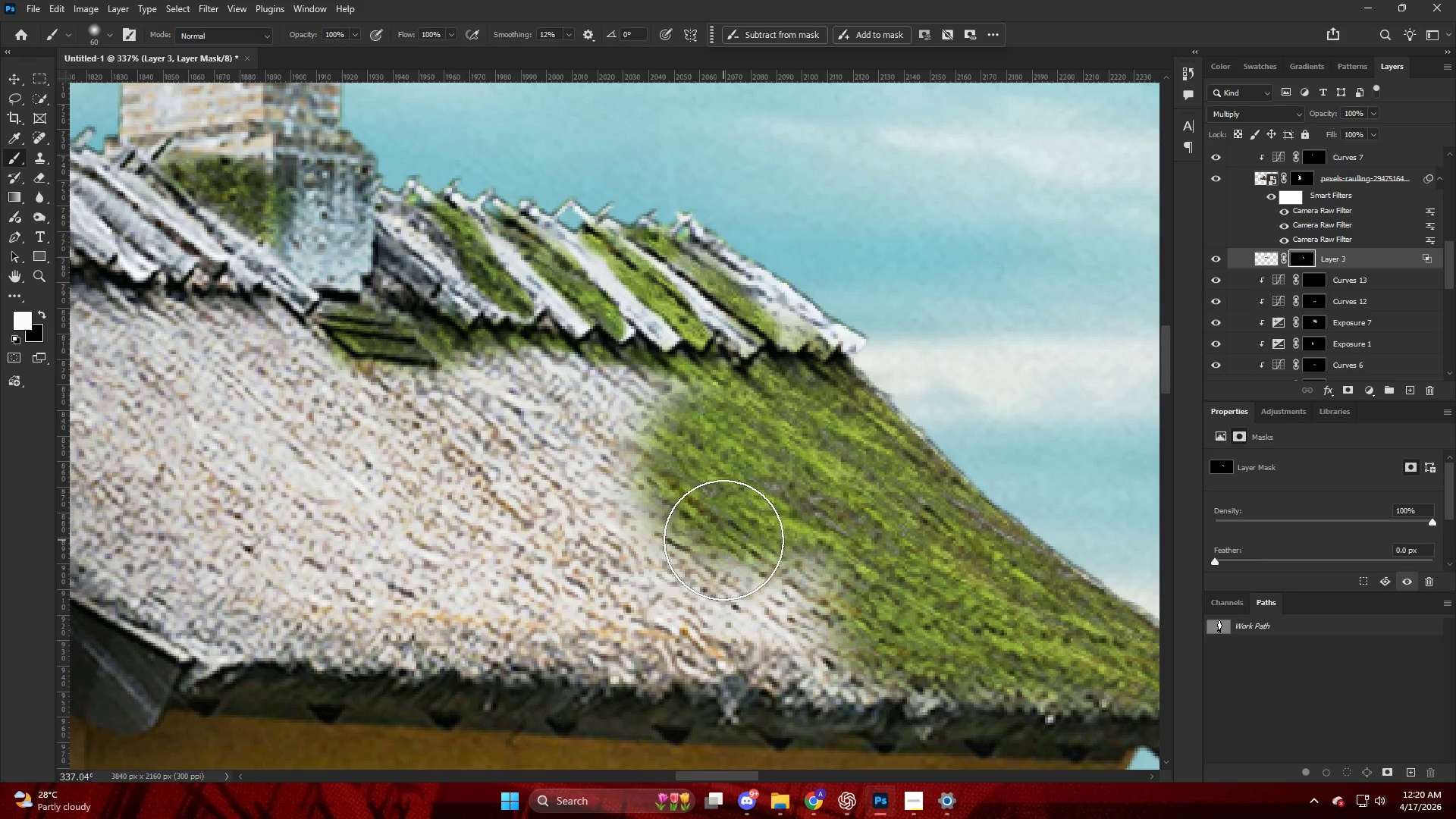 
left_click_drag(start_coordinate=[654, 535], to_coordinate=[629, 490])
 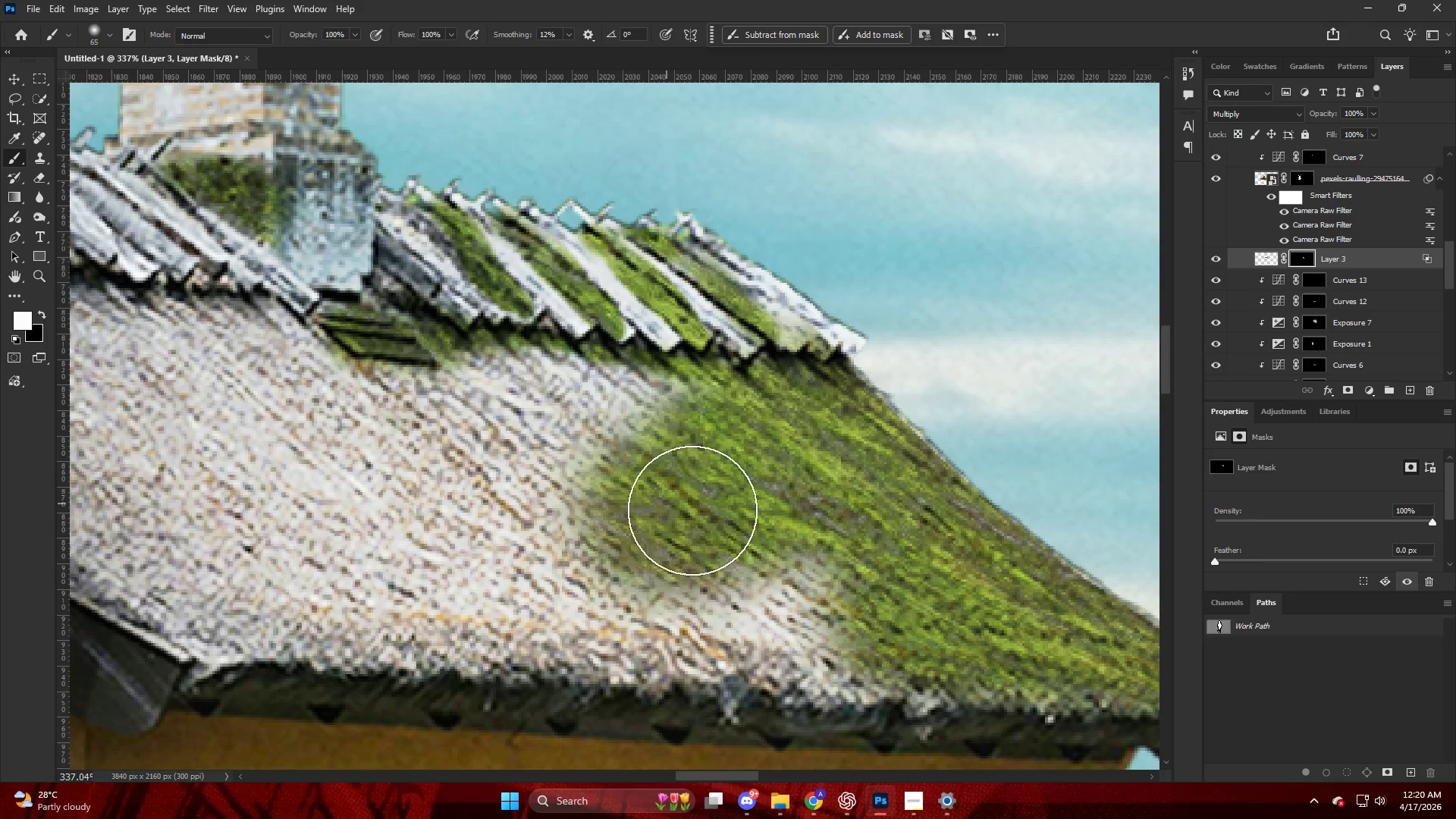 
key(Control+ControlLeft)
 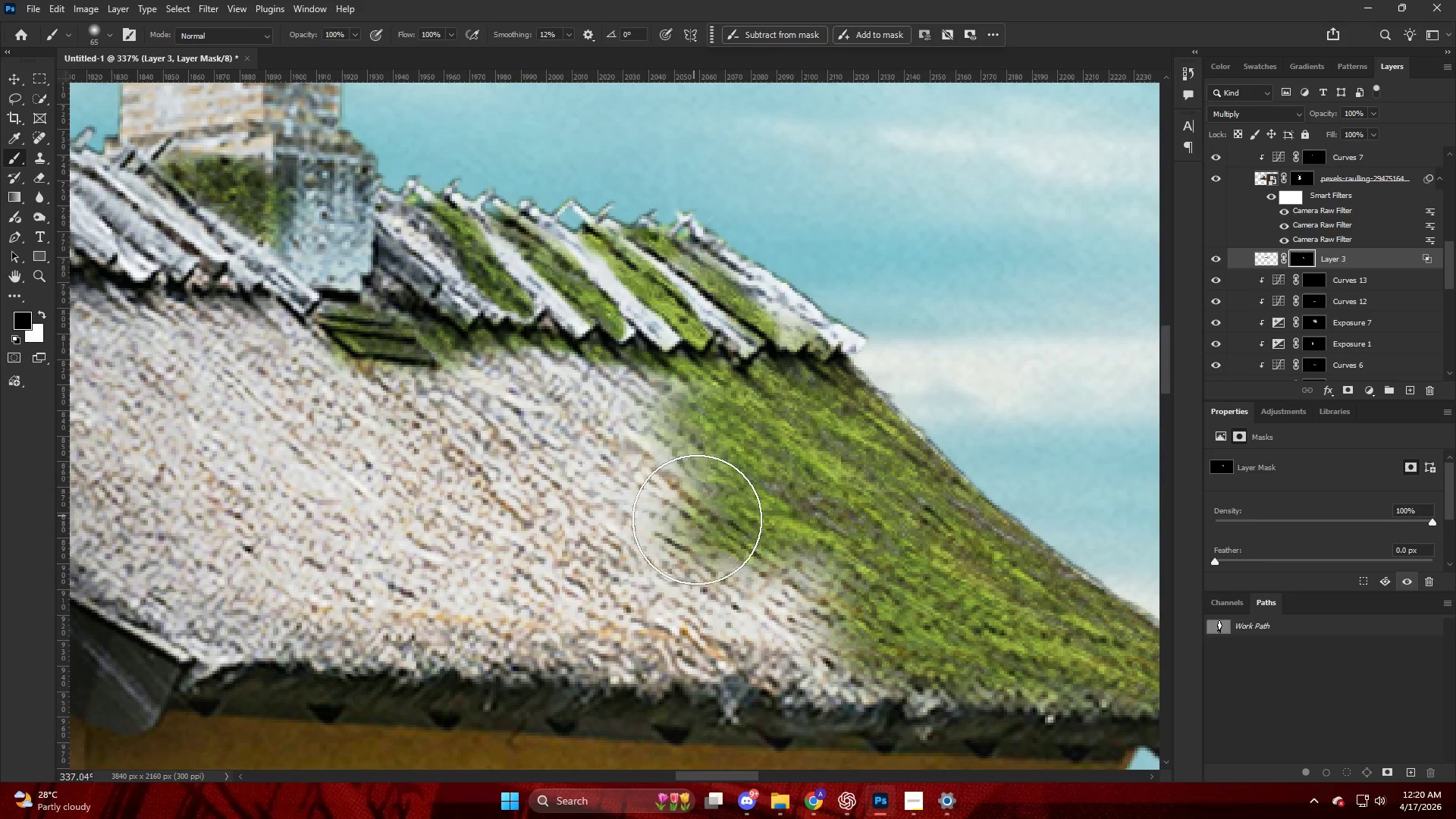 
key(Control+Z)
 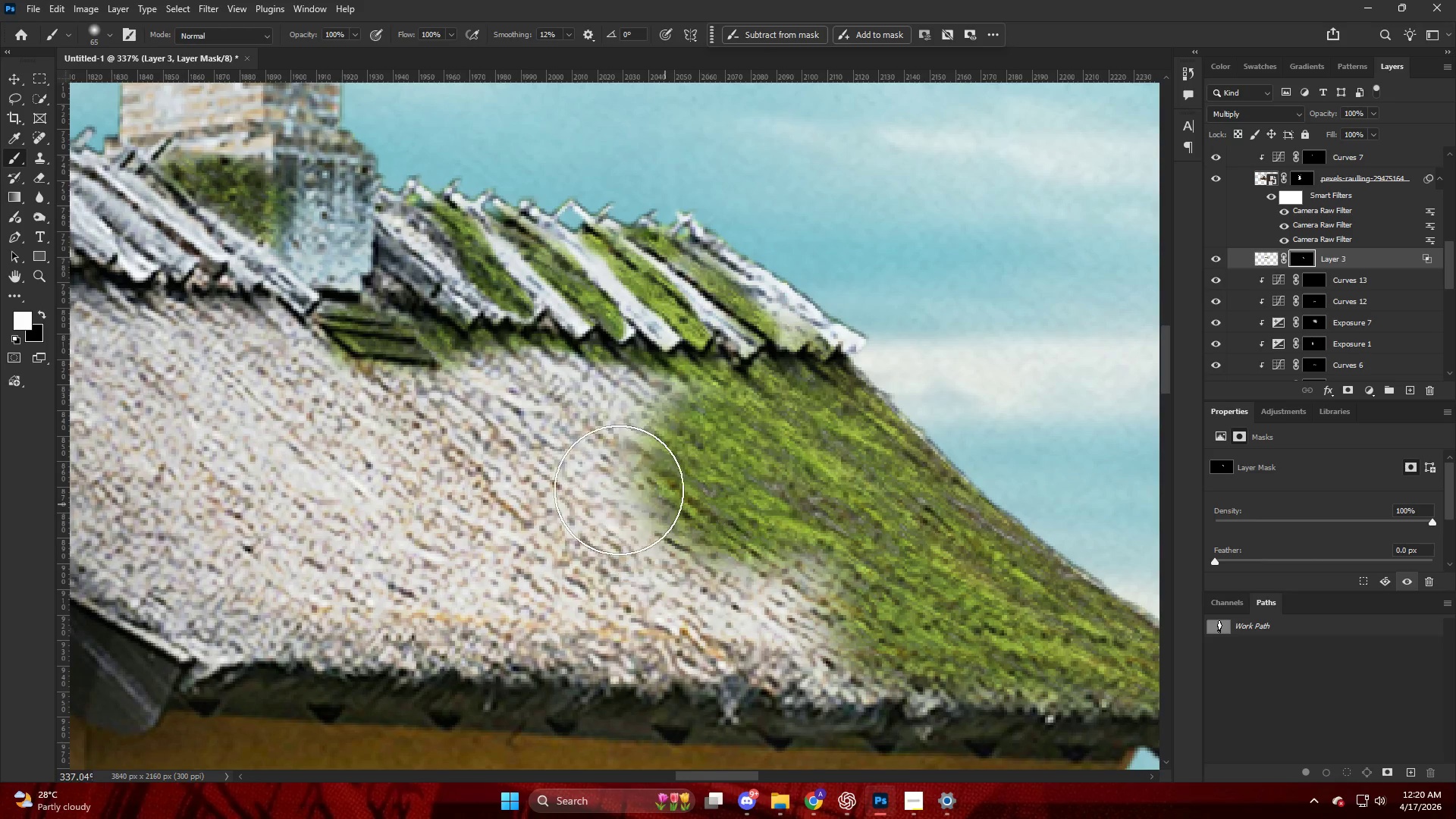 
key(X)
 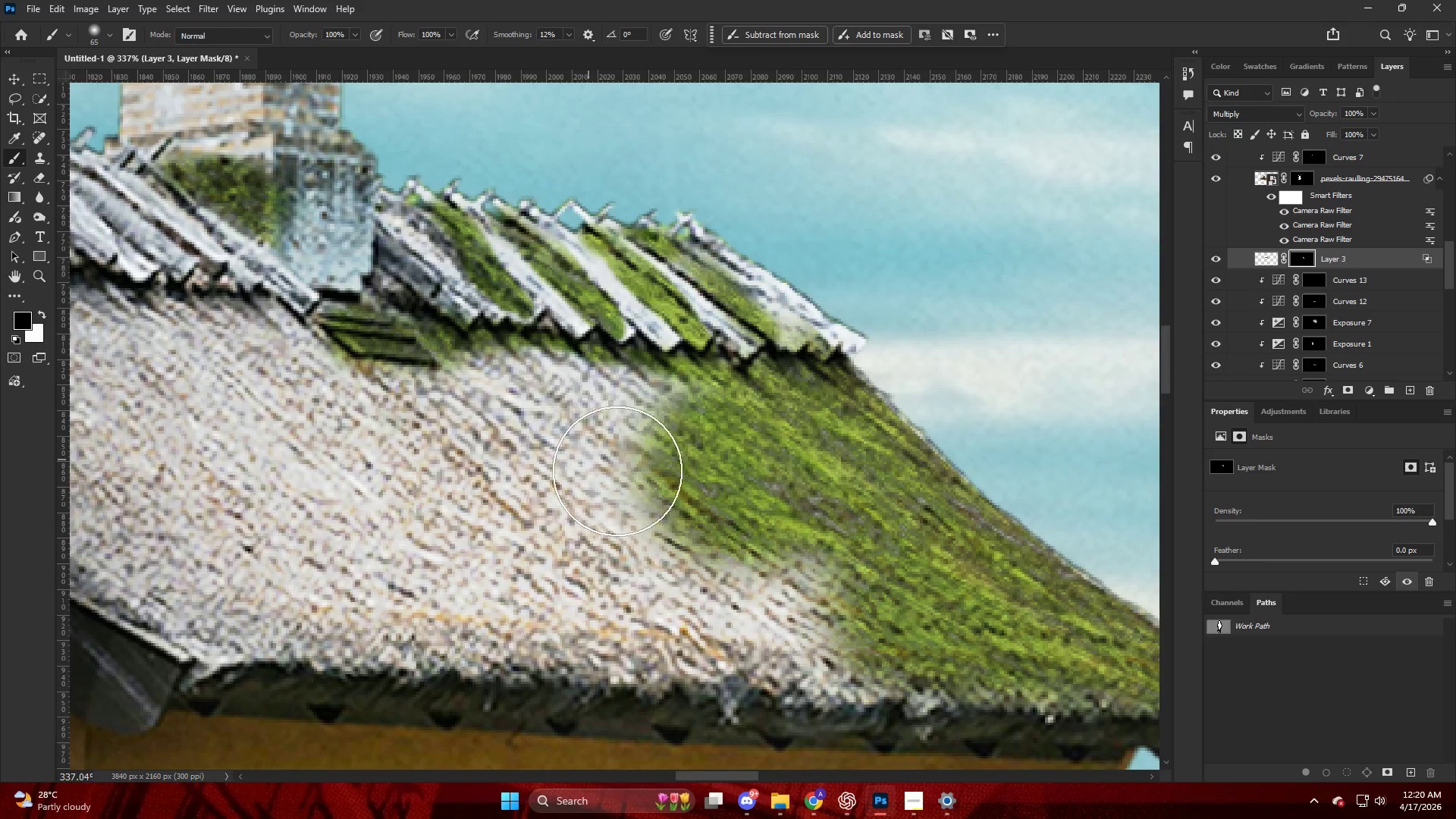 
left_click_drag(start_coordinate=[607, 467], to_coordinate=[777, 560])
 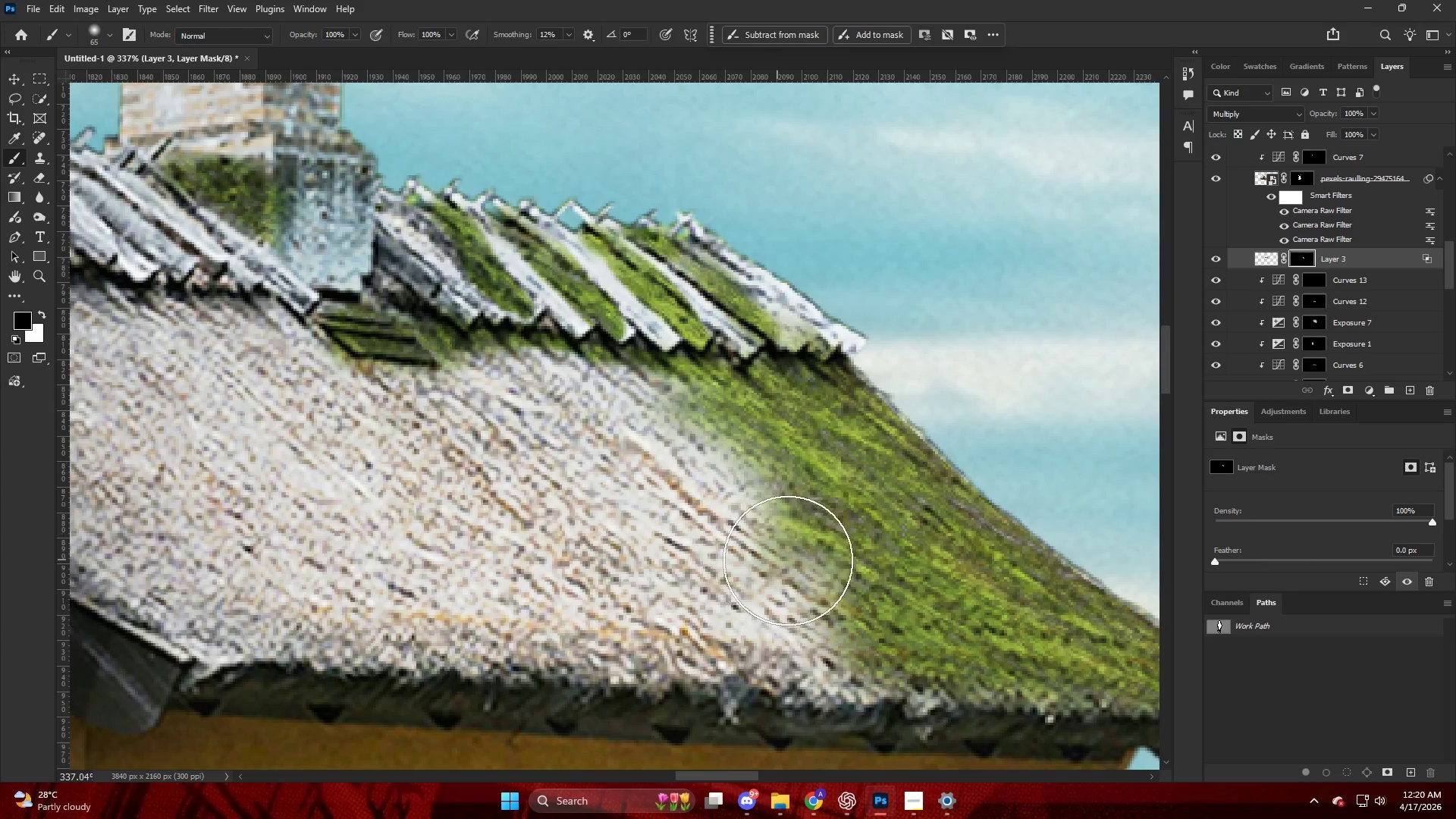 
key(Alt+AltLeft)
 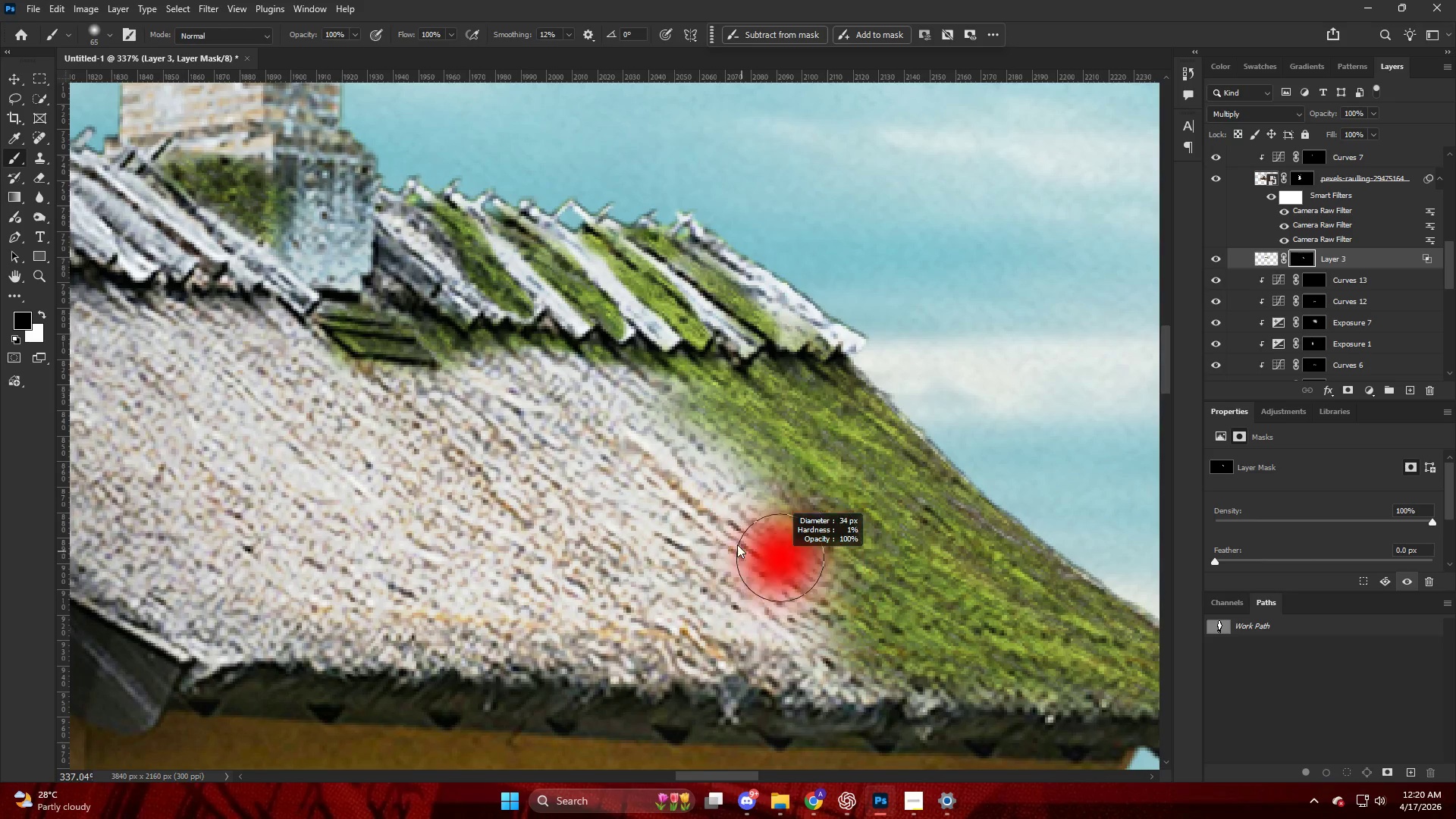 
left_click_drag(start_coordinate=[739, 512], to_coordinate=[731, 497])
 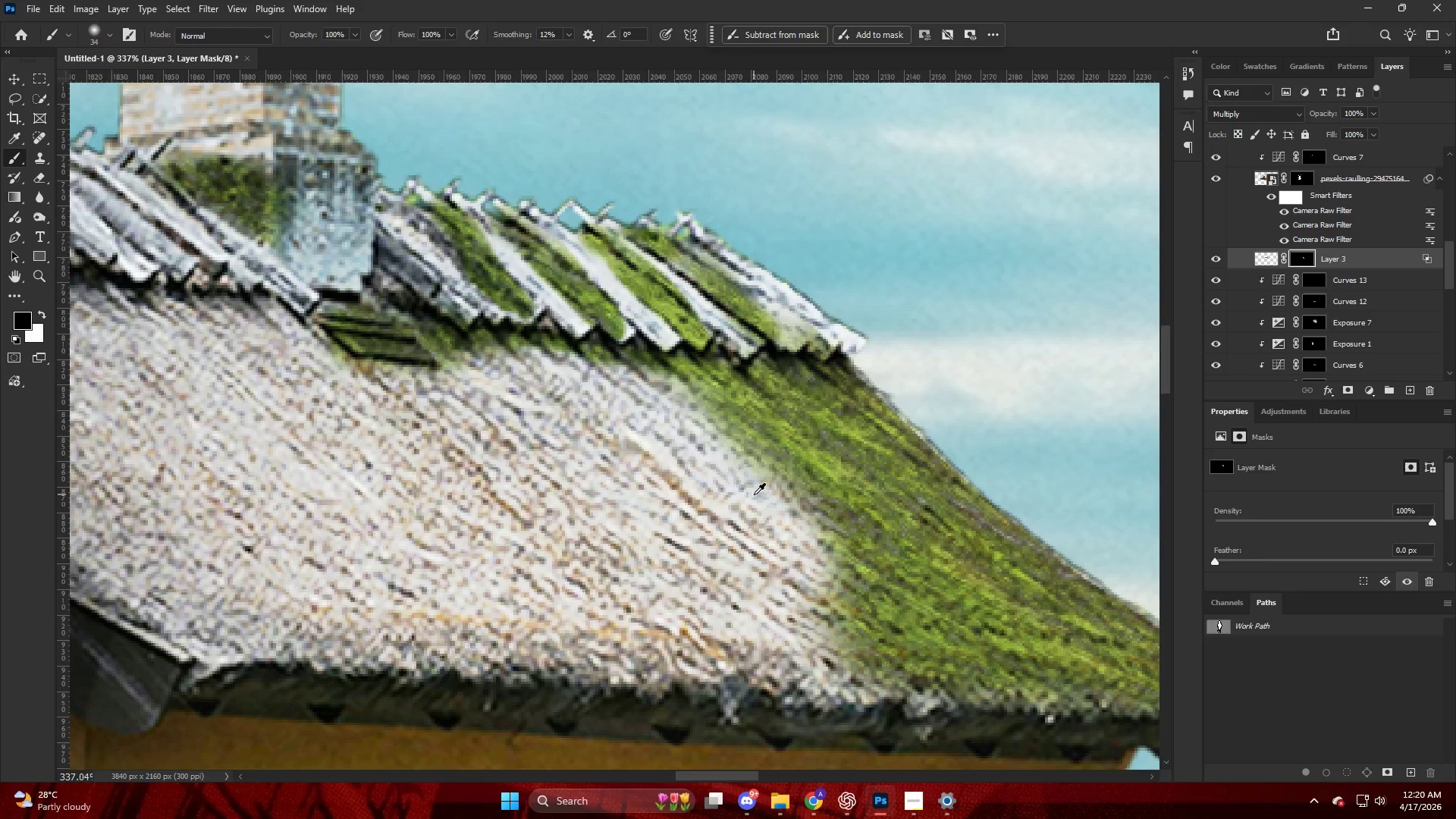 
hold_key(key=AltLeft, duration=0.98)
 